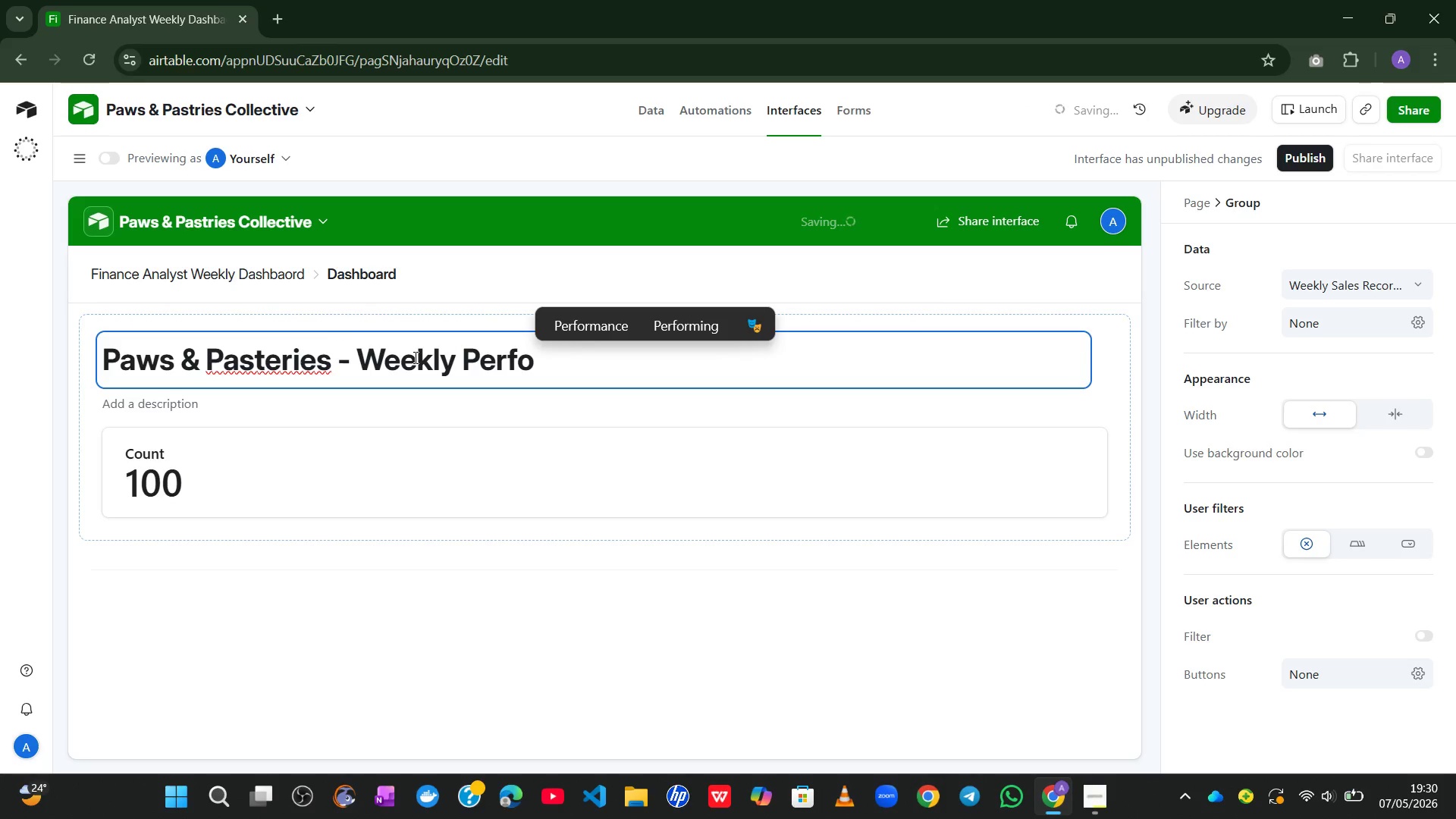 
left_click([582, 321])
 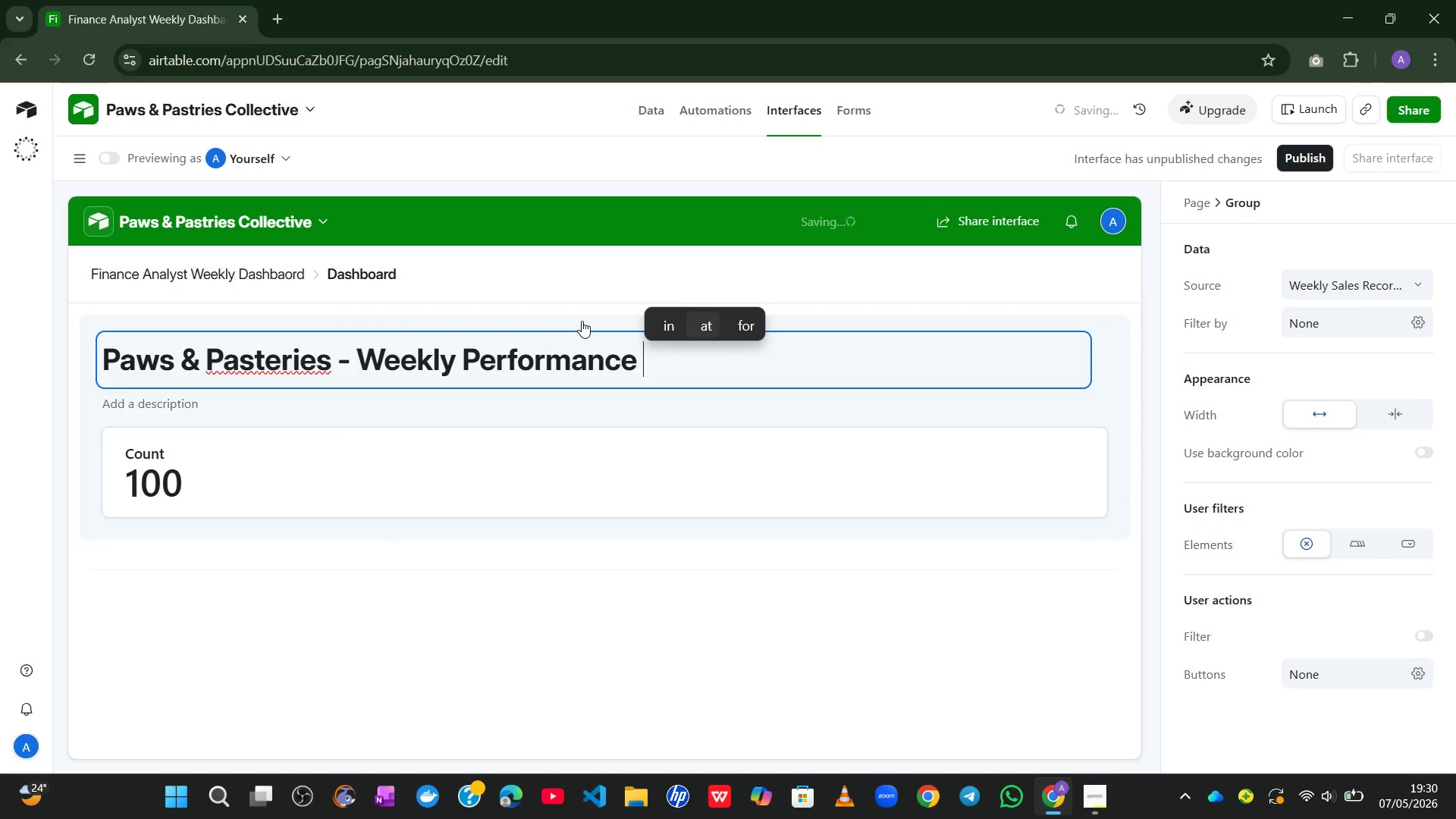 
type(Dashb)
 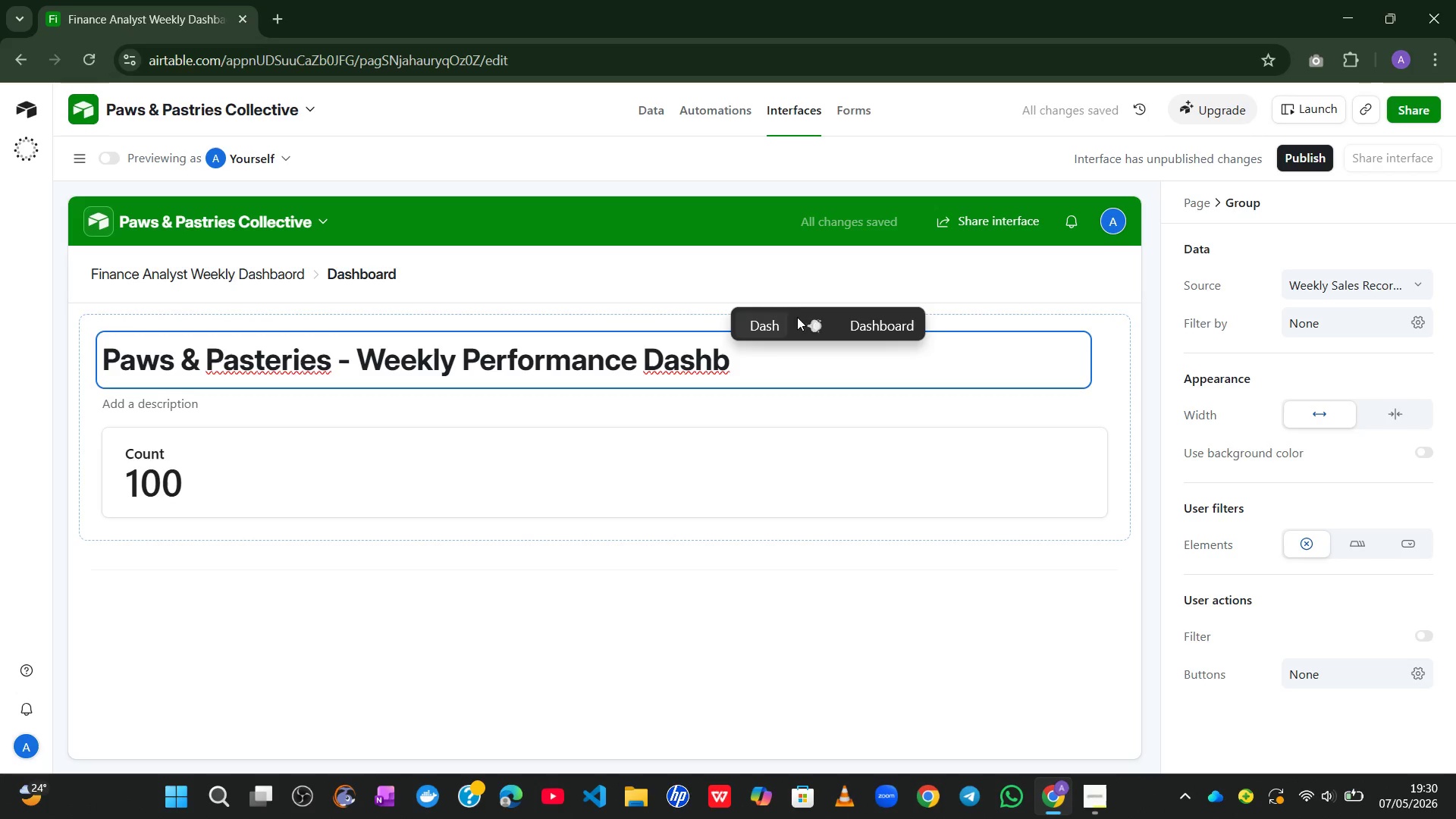 
left_click([861, 328])
 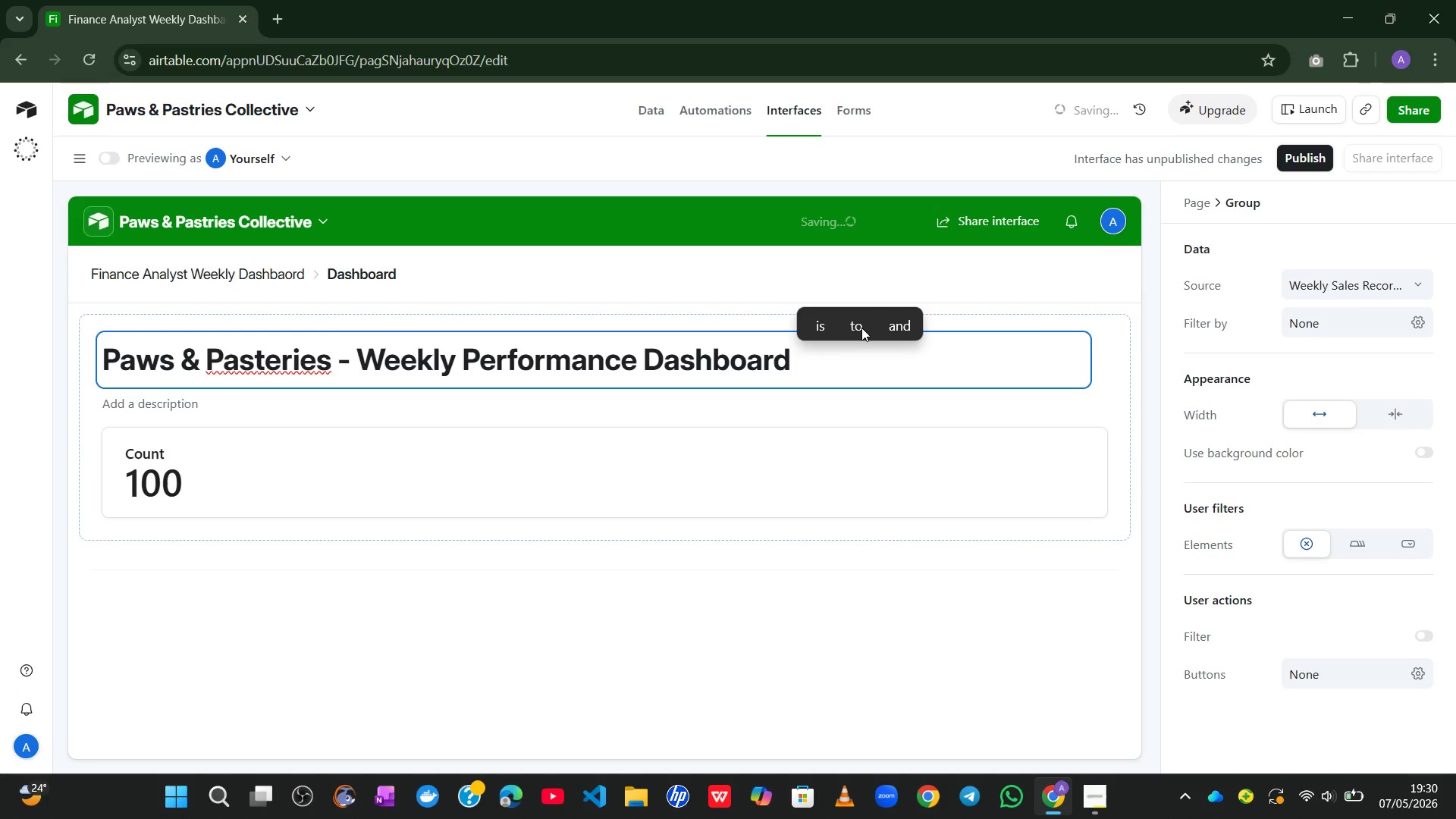 
key(Backspace)
 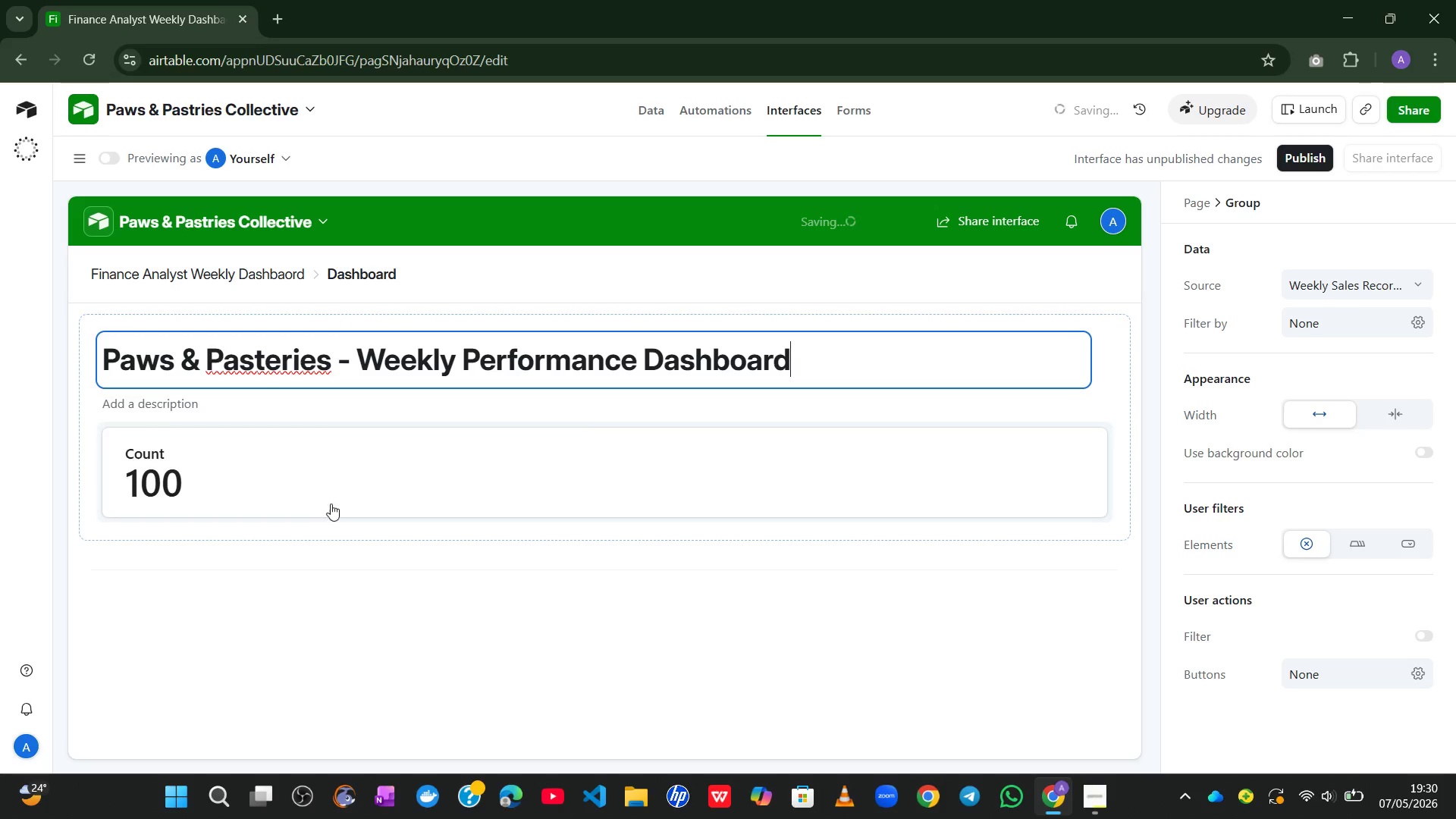 
left_click([350, 598])
 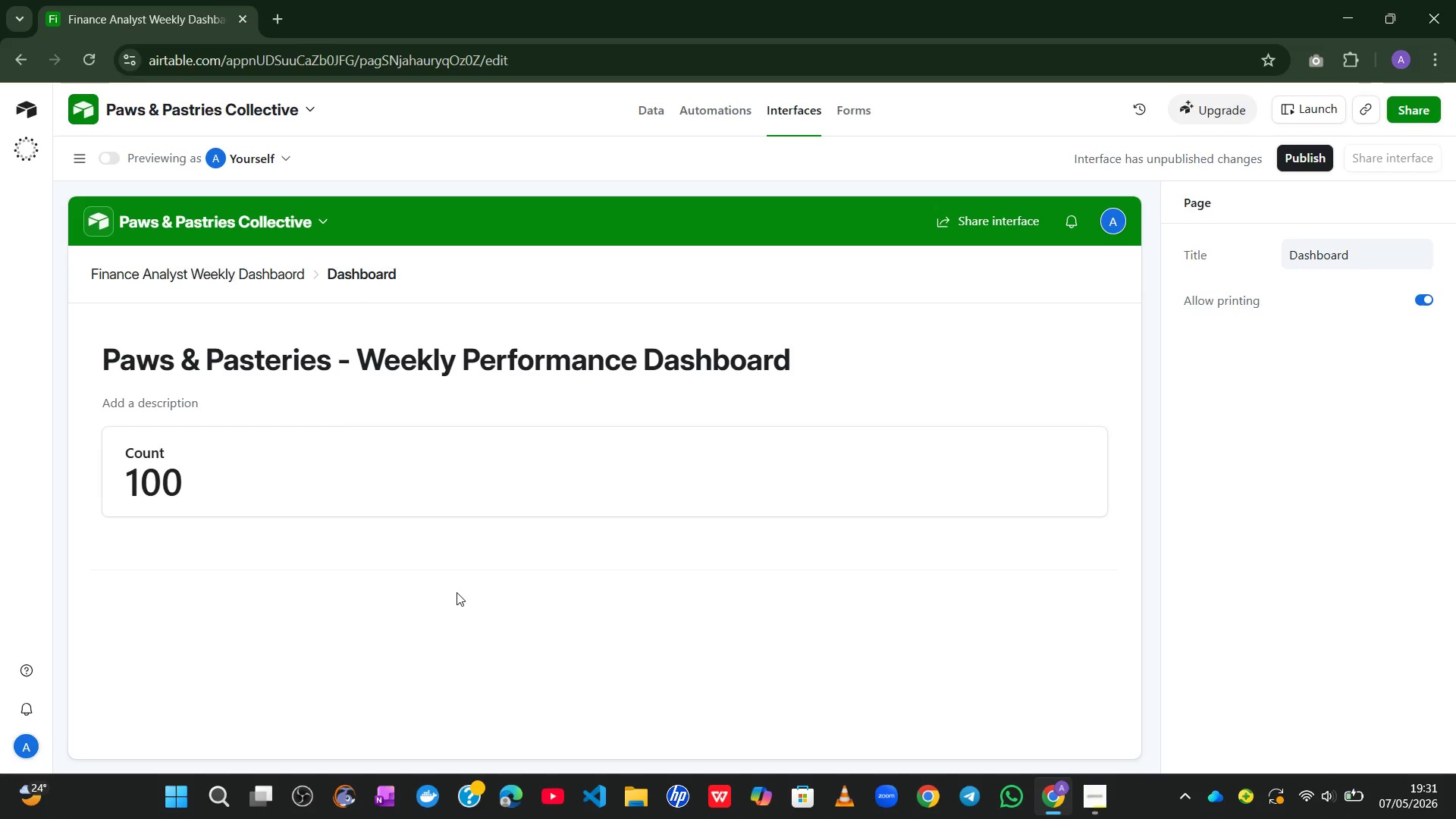 
wait(43.03)
 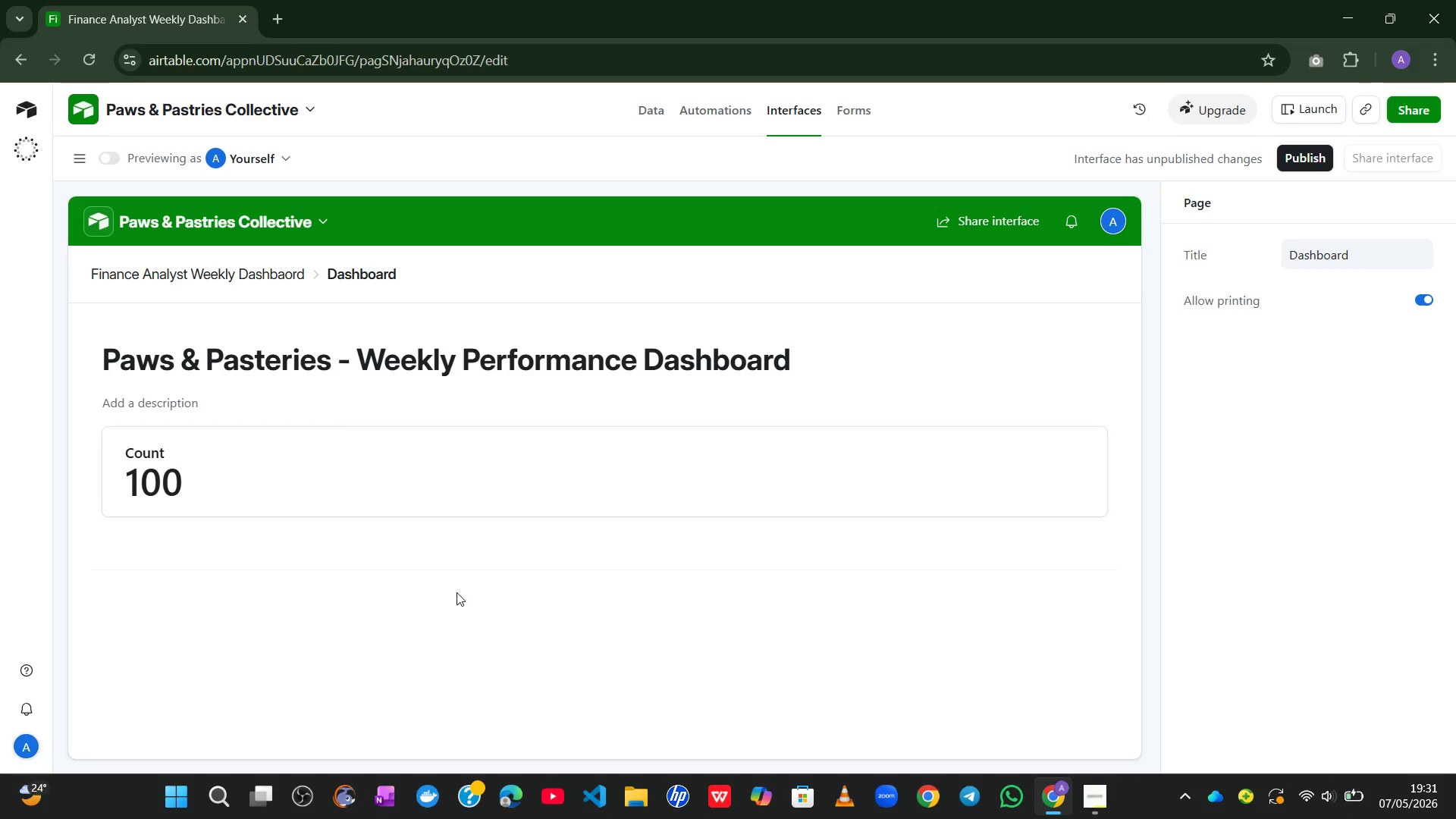 
left_click([85, 164])
 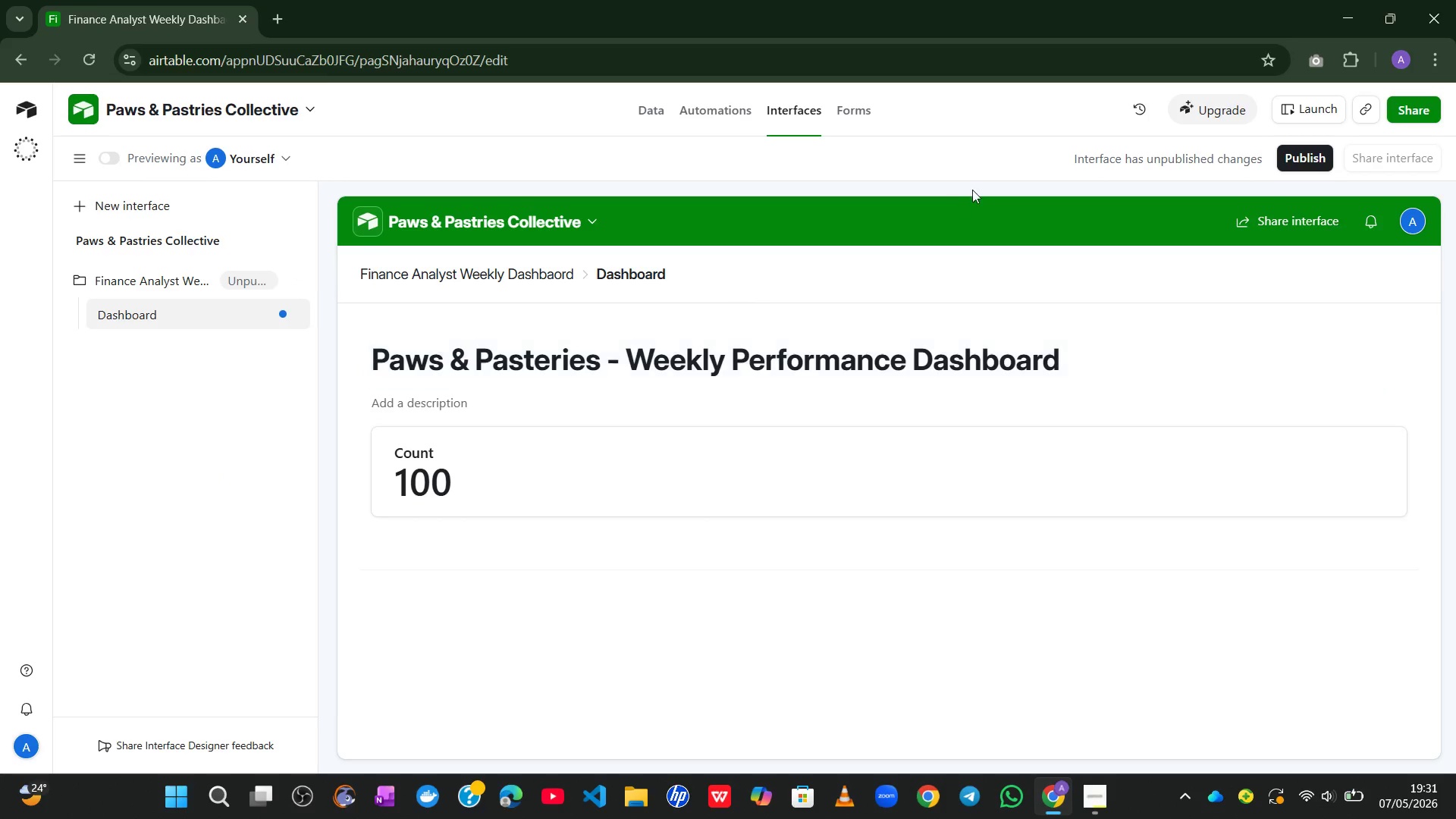 
wait(13.84)
 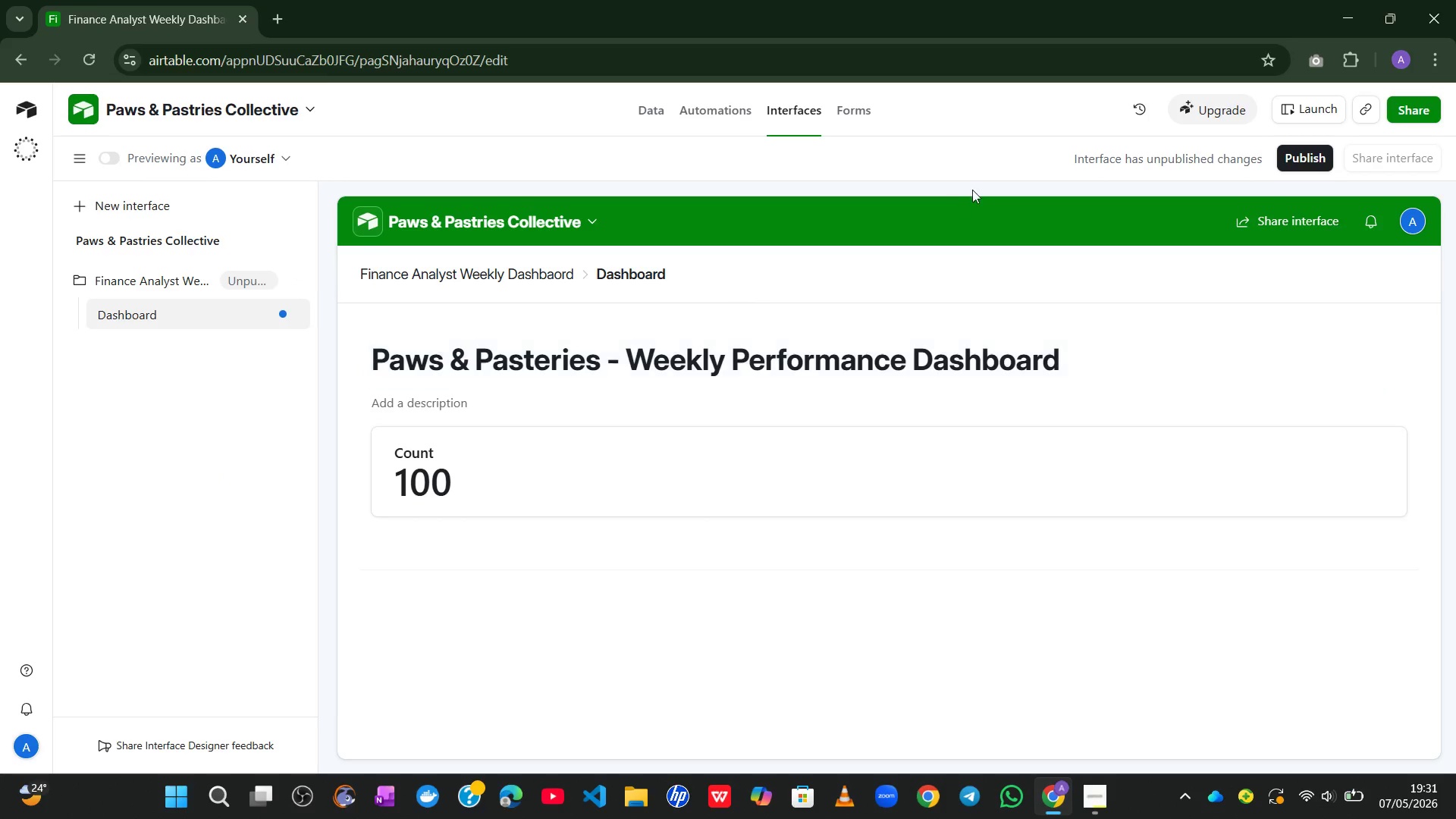 
left_click([1018, 496])
 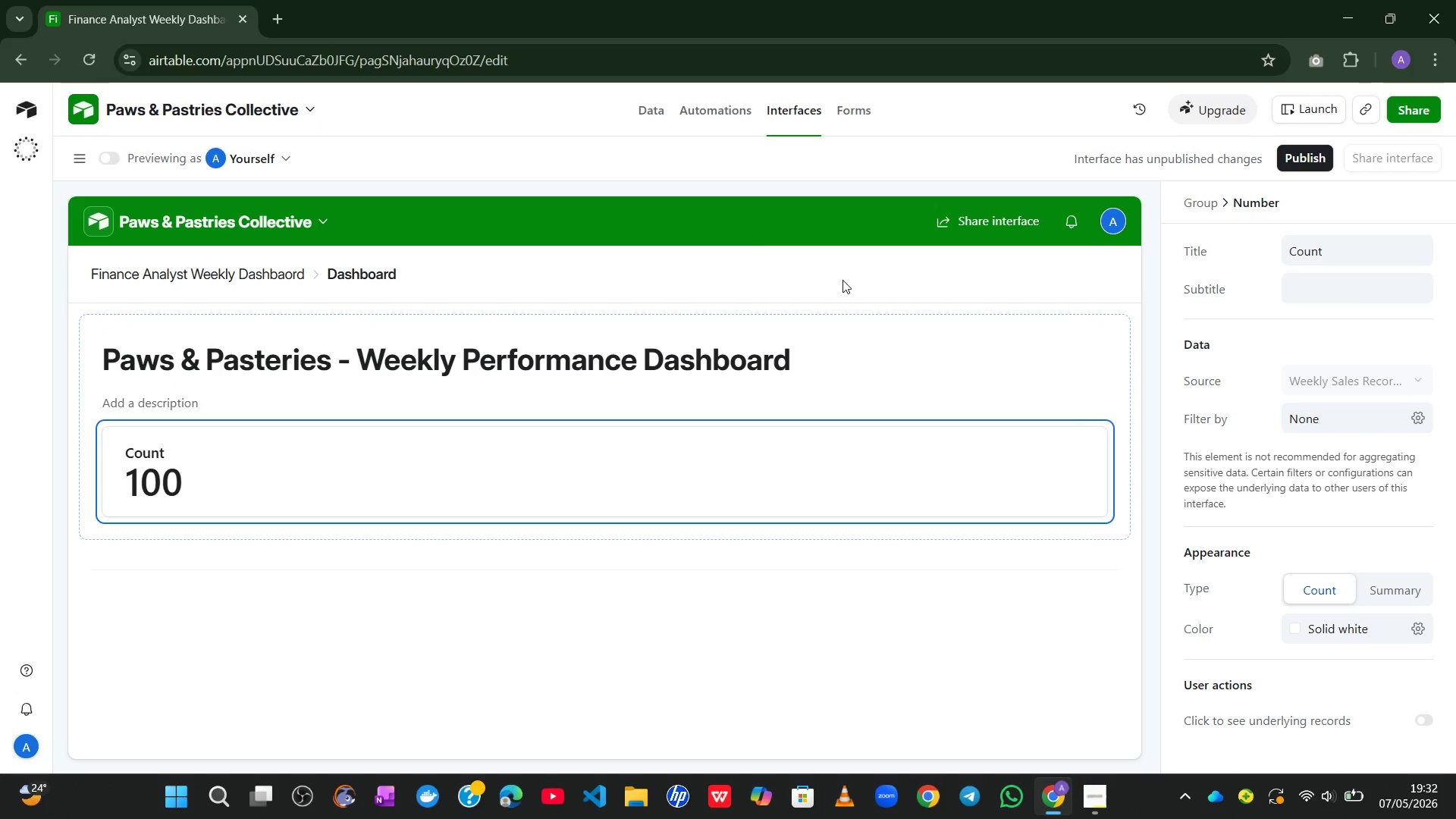 
wait(68.06)
 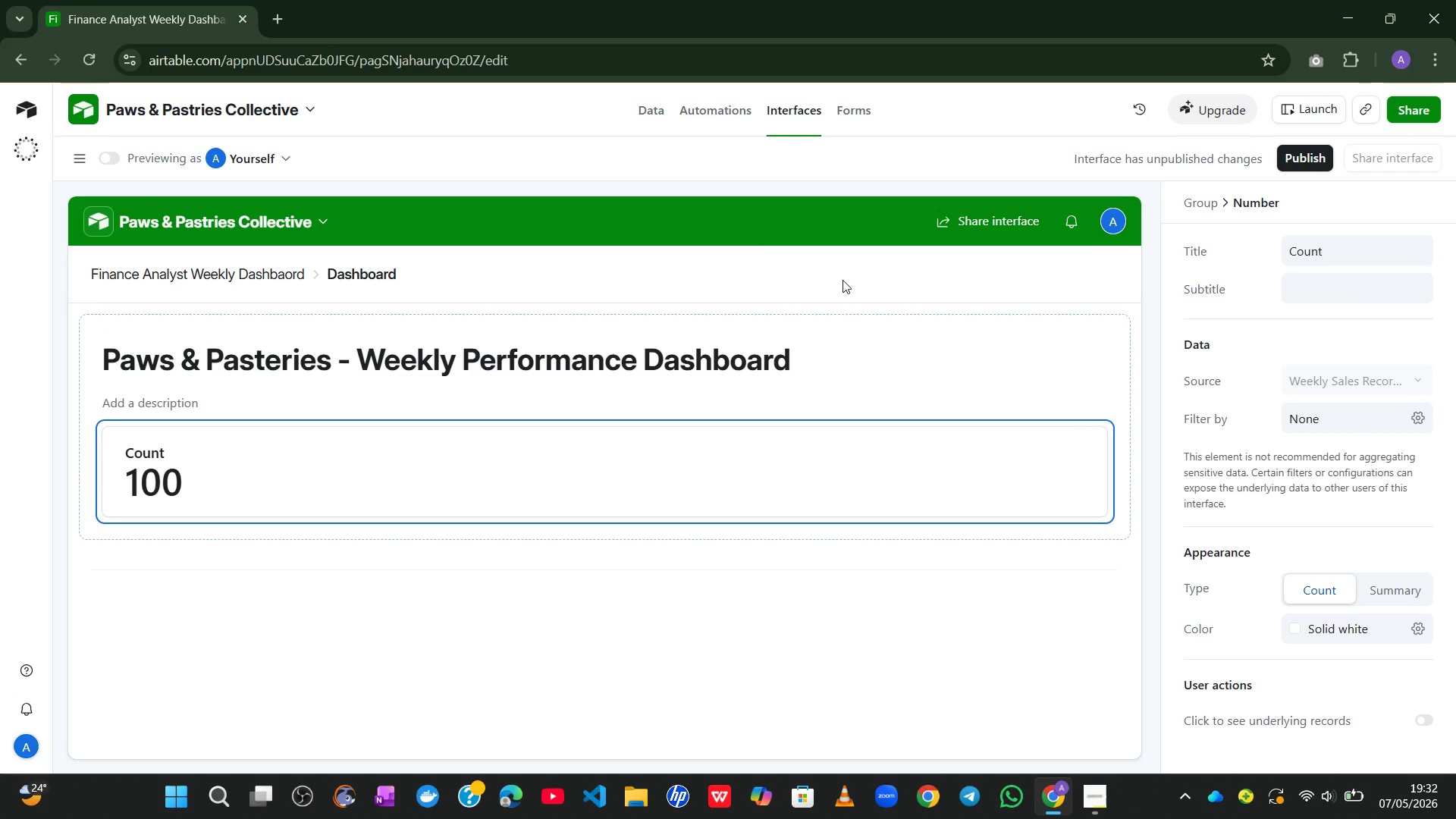 
mouse_move([1103, 228])
 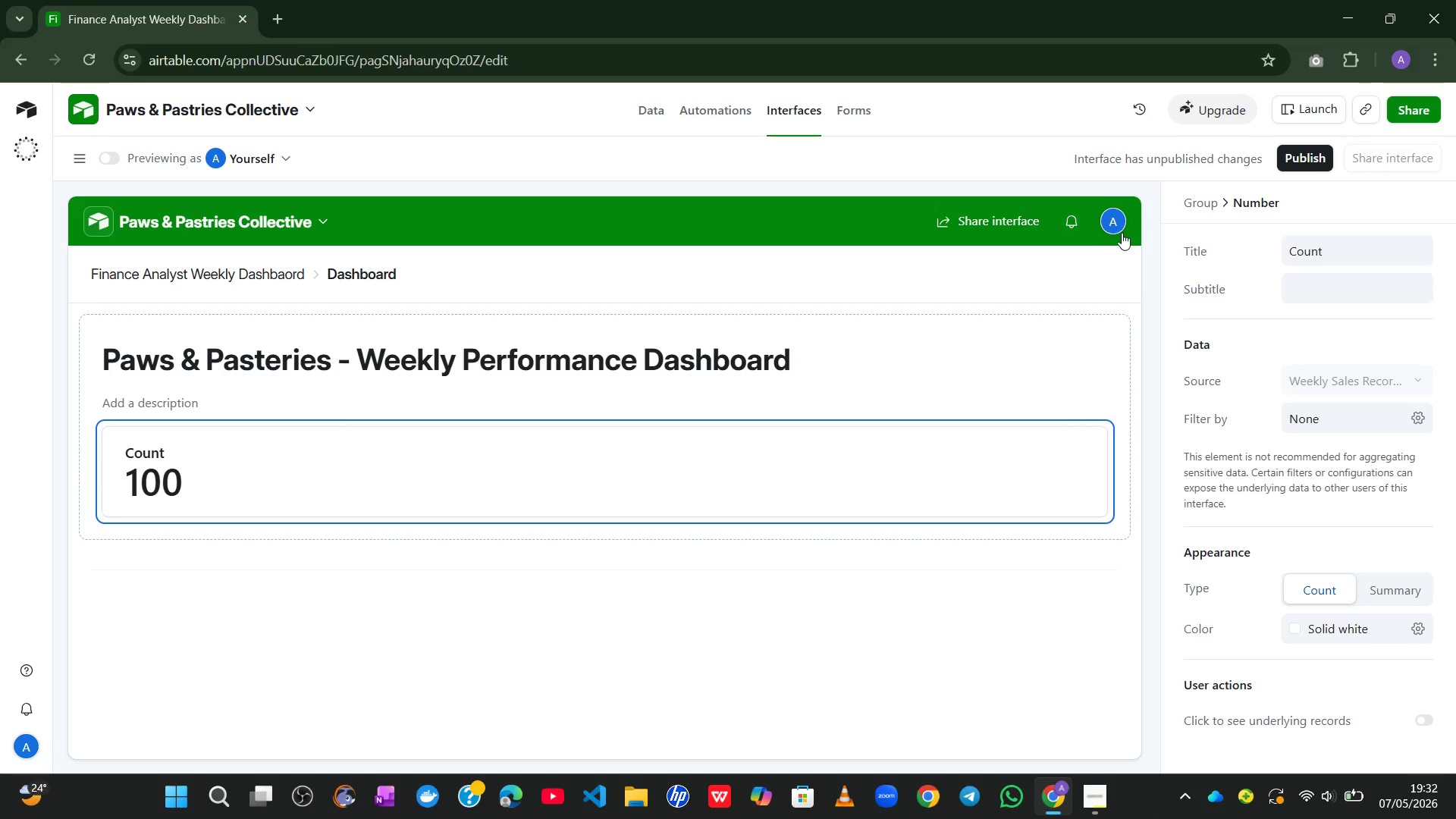 
mouse_move([1103, 234])
 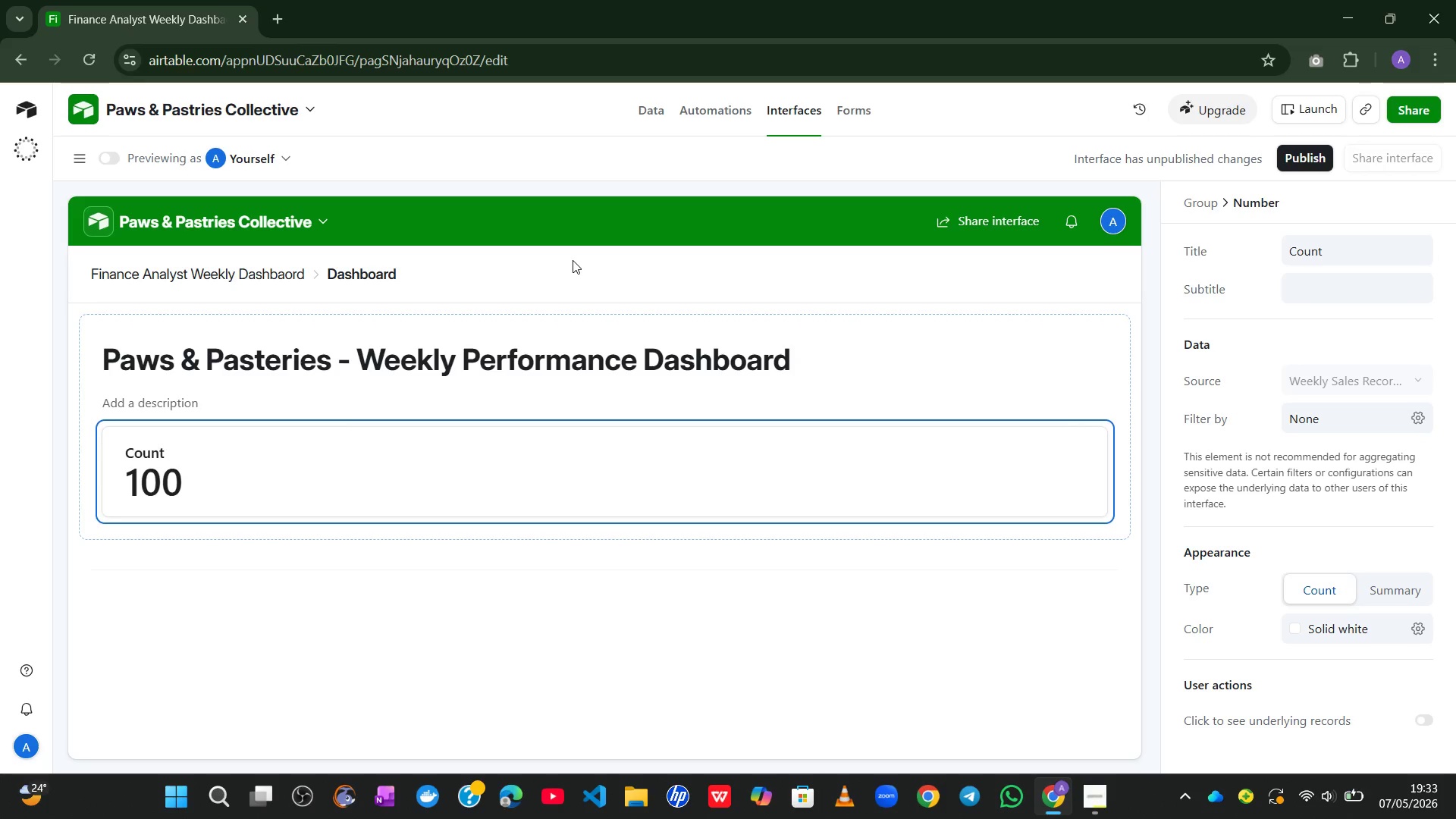 
wait(49.69)
 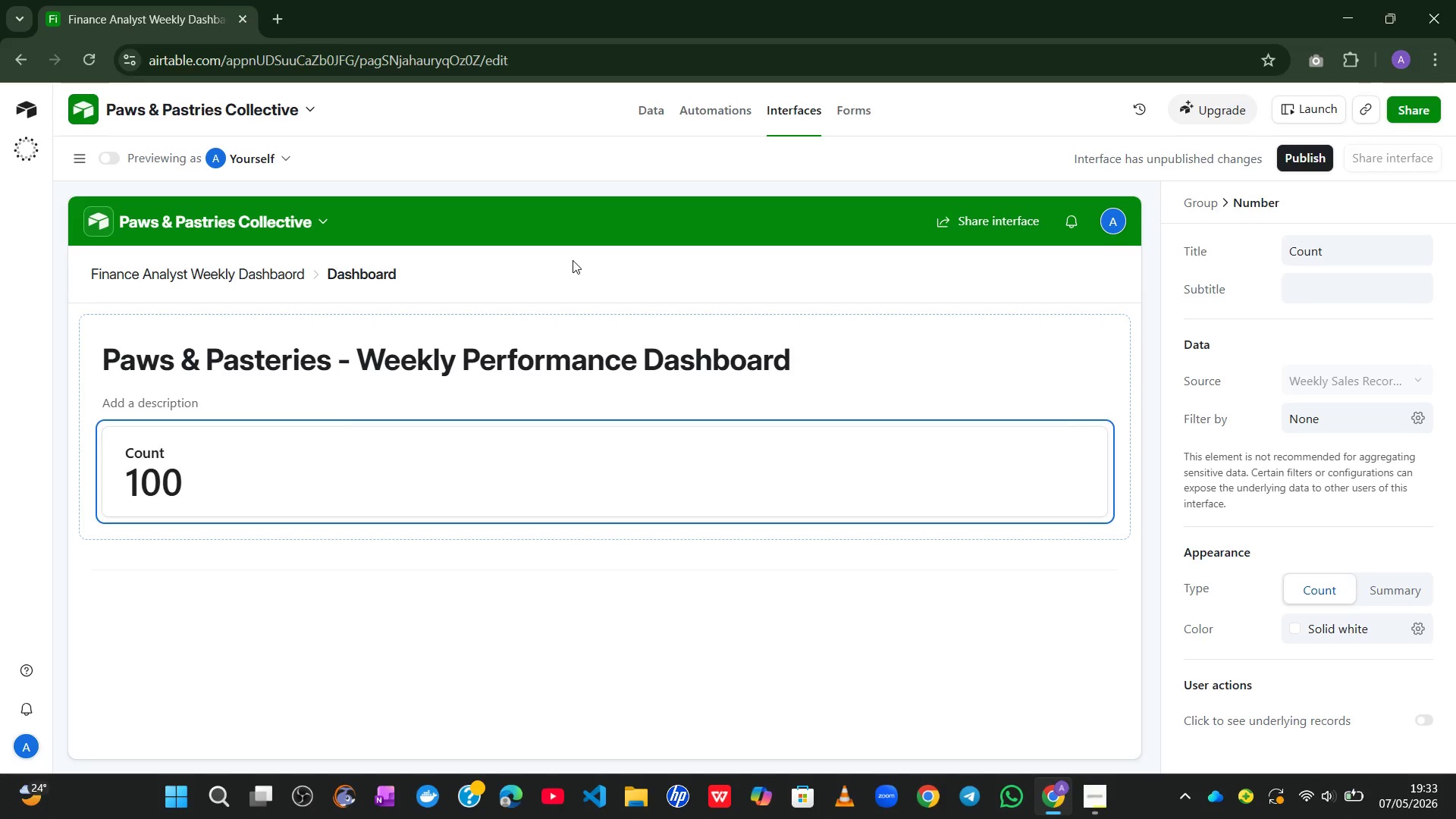 
left_click([607, 576])
 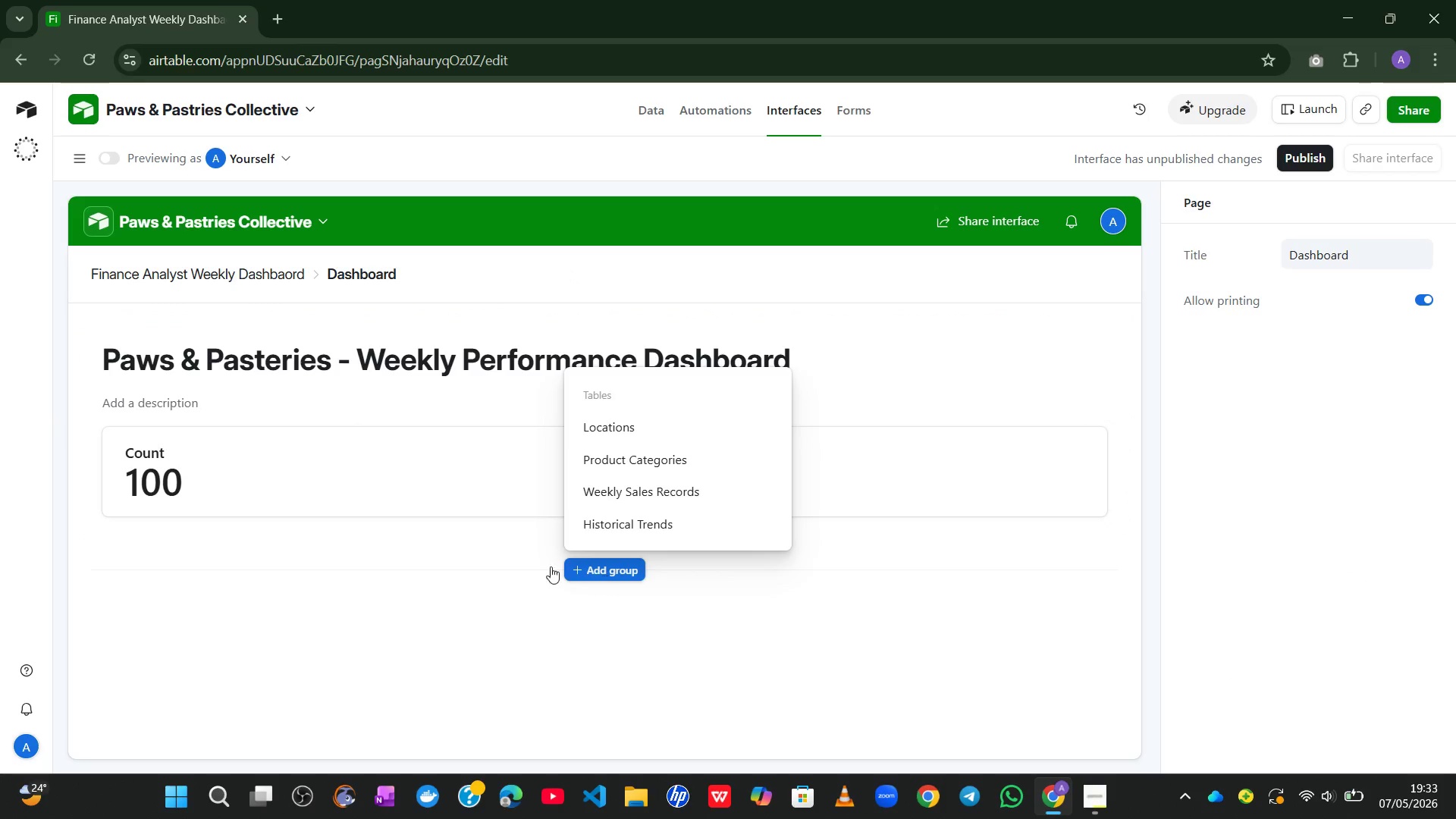 
left_click([417, 582])
 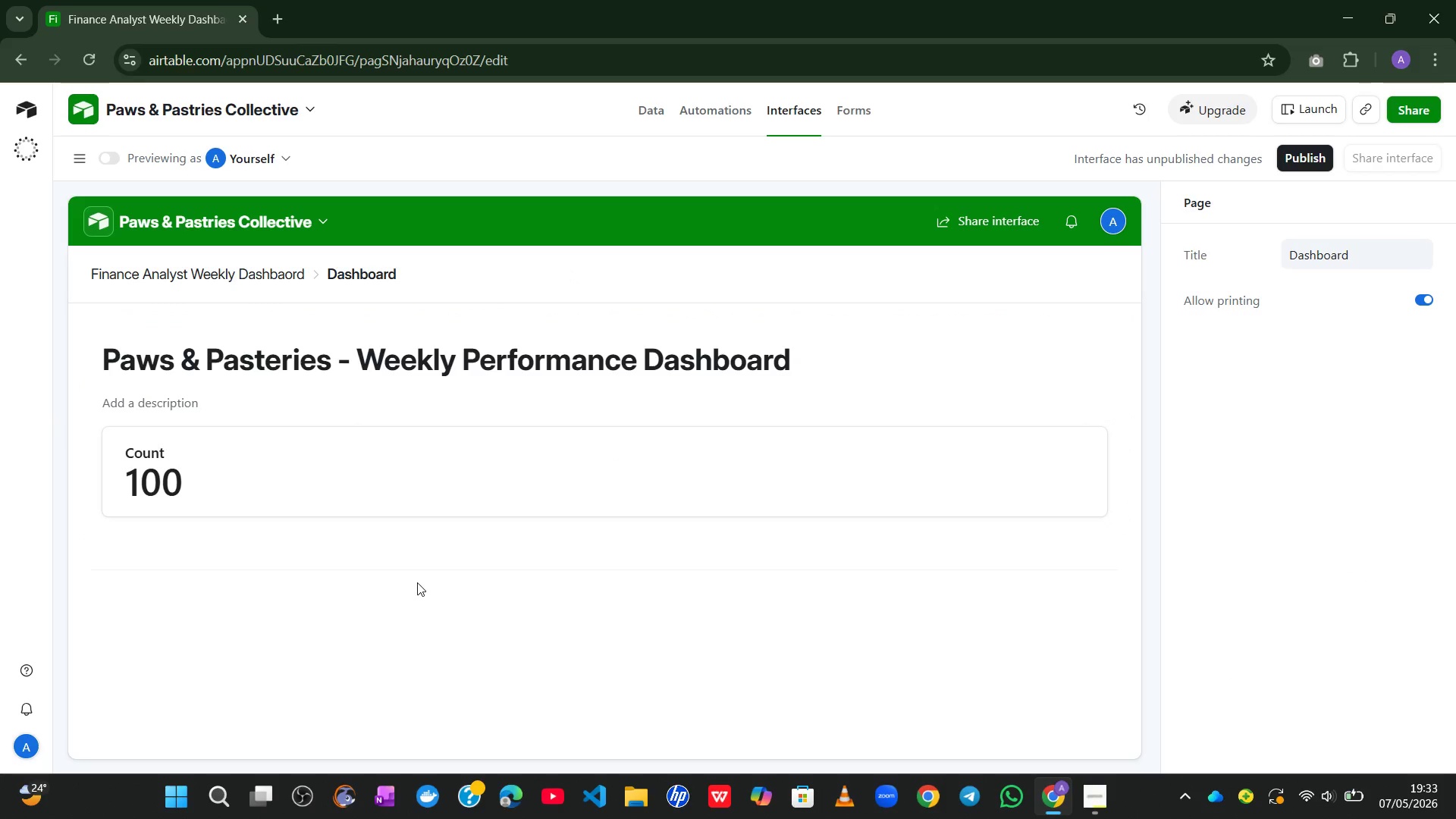 
wait(9.05)
 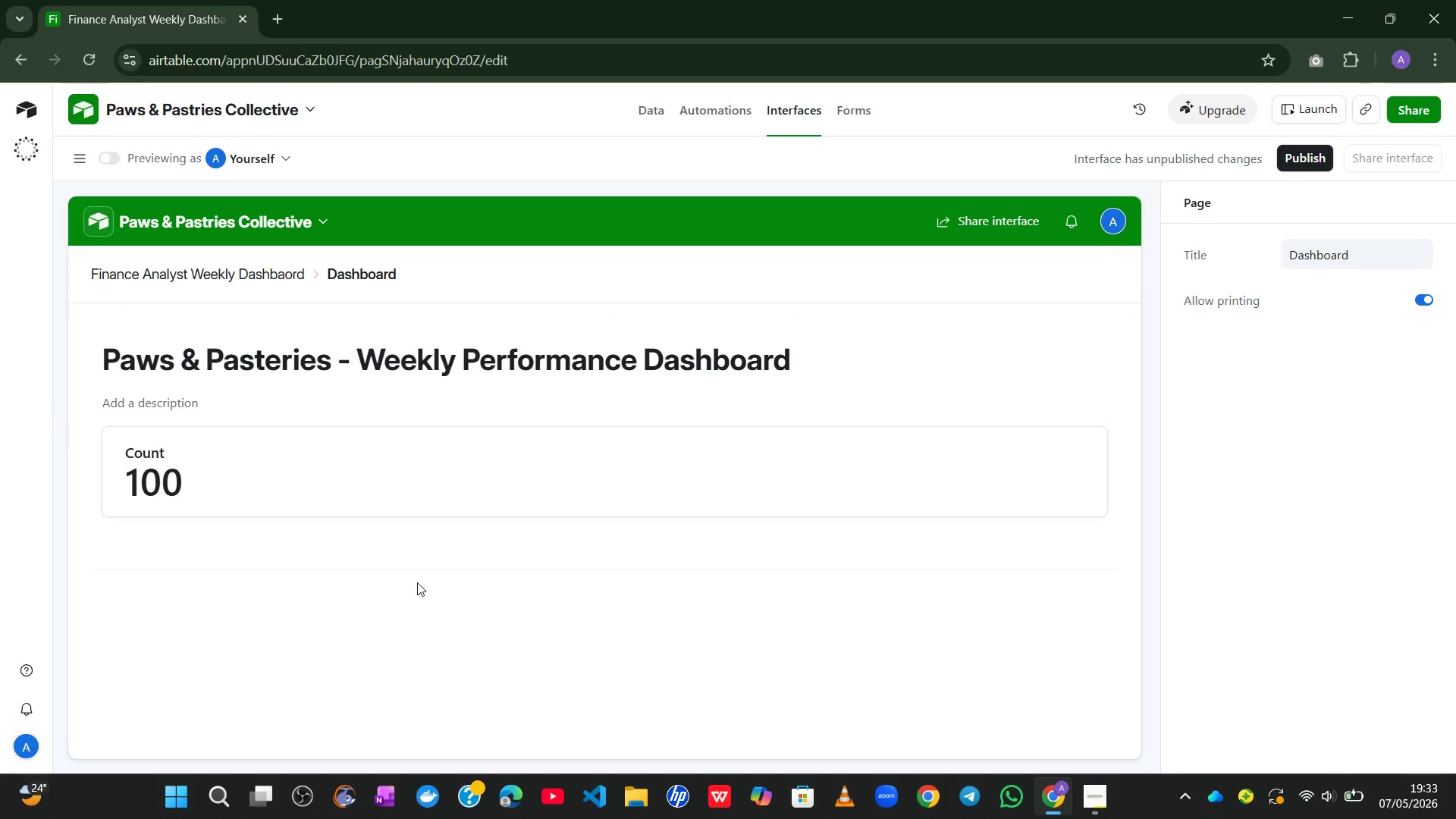 
left_click([77, 170])
 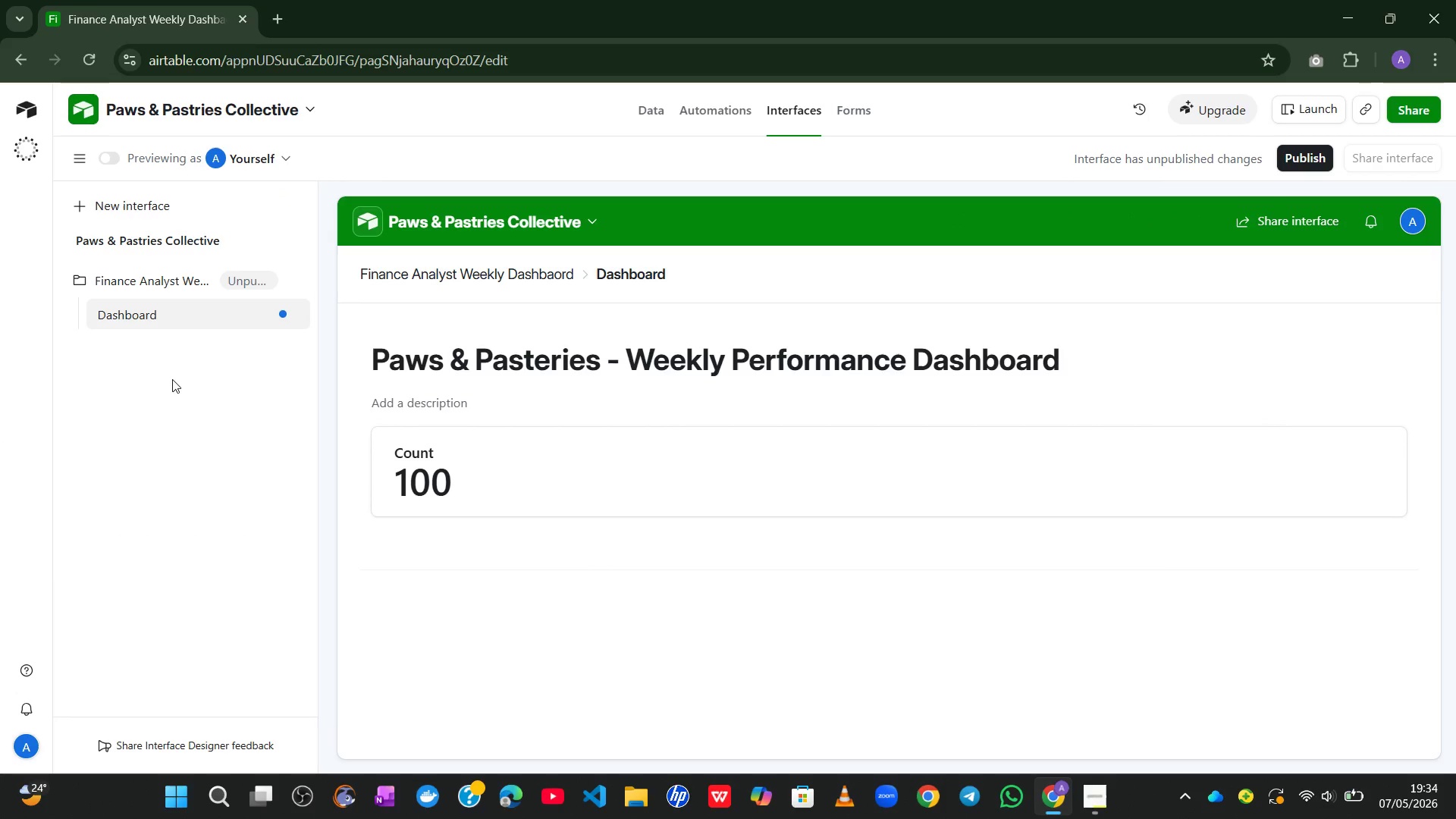 
wait(9.01)
 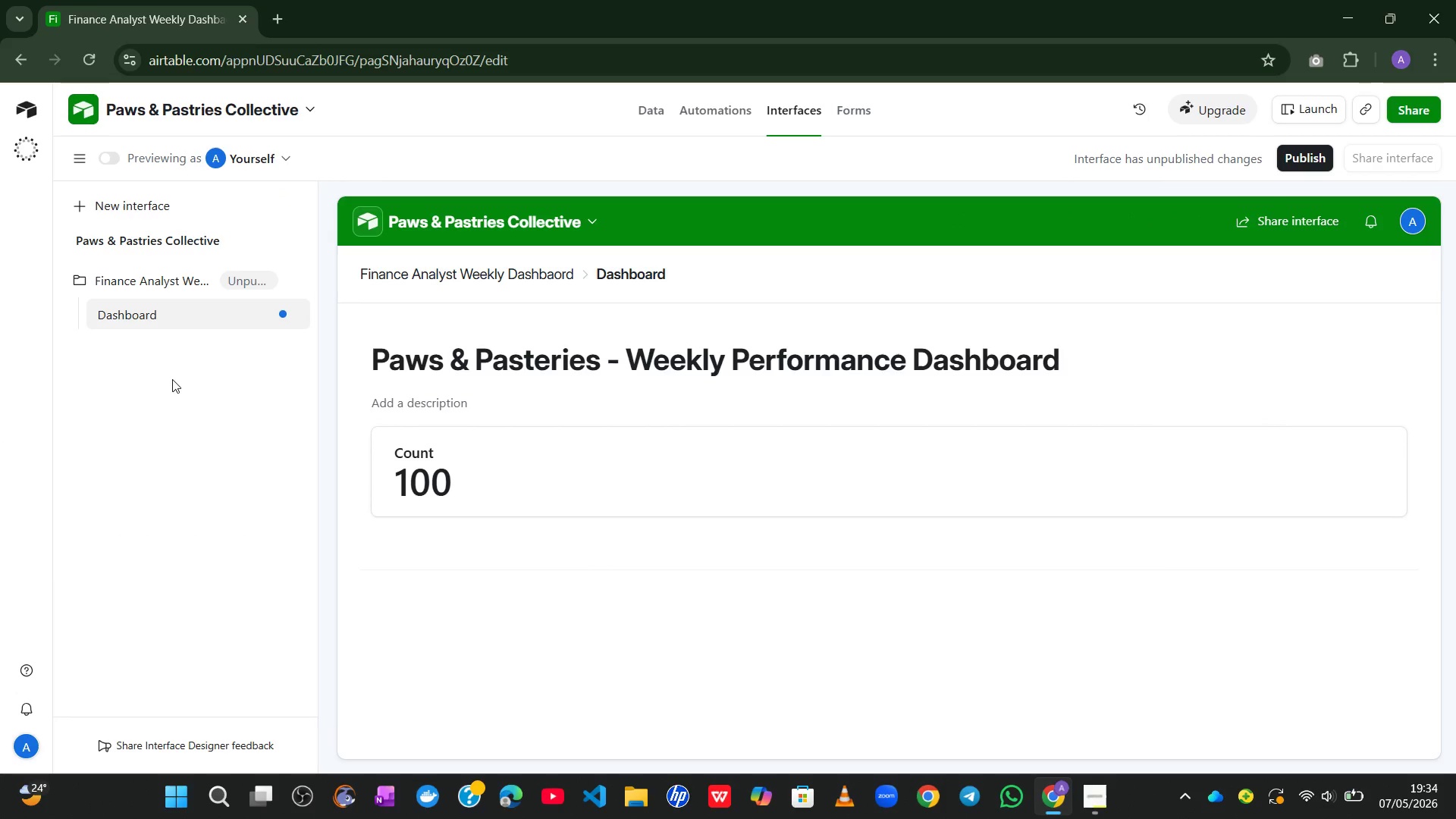 
left_click([79, 167])
 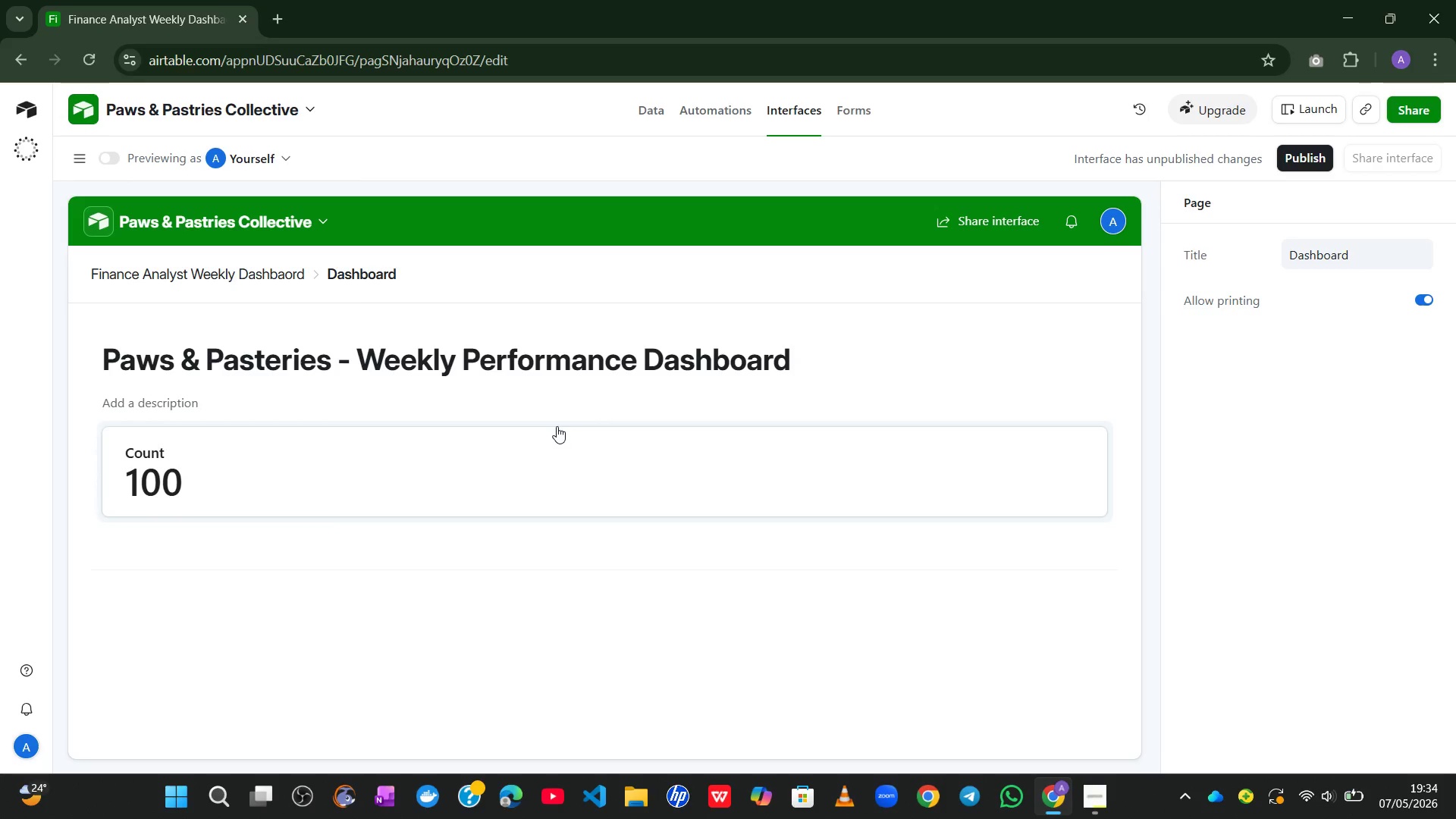 
wait(7.88)
 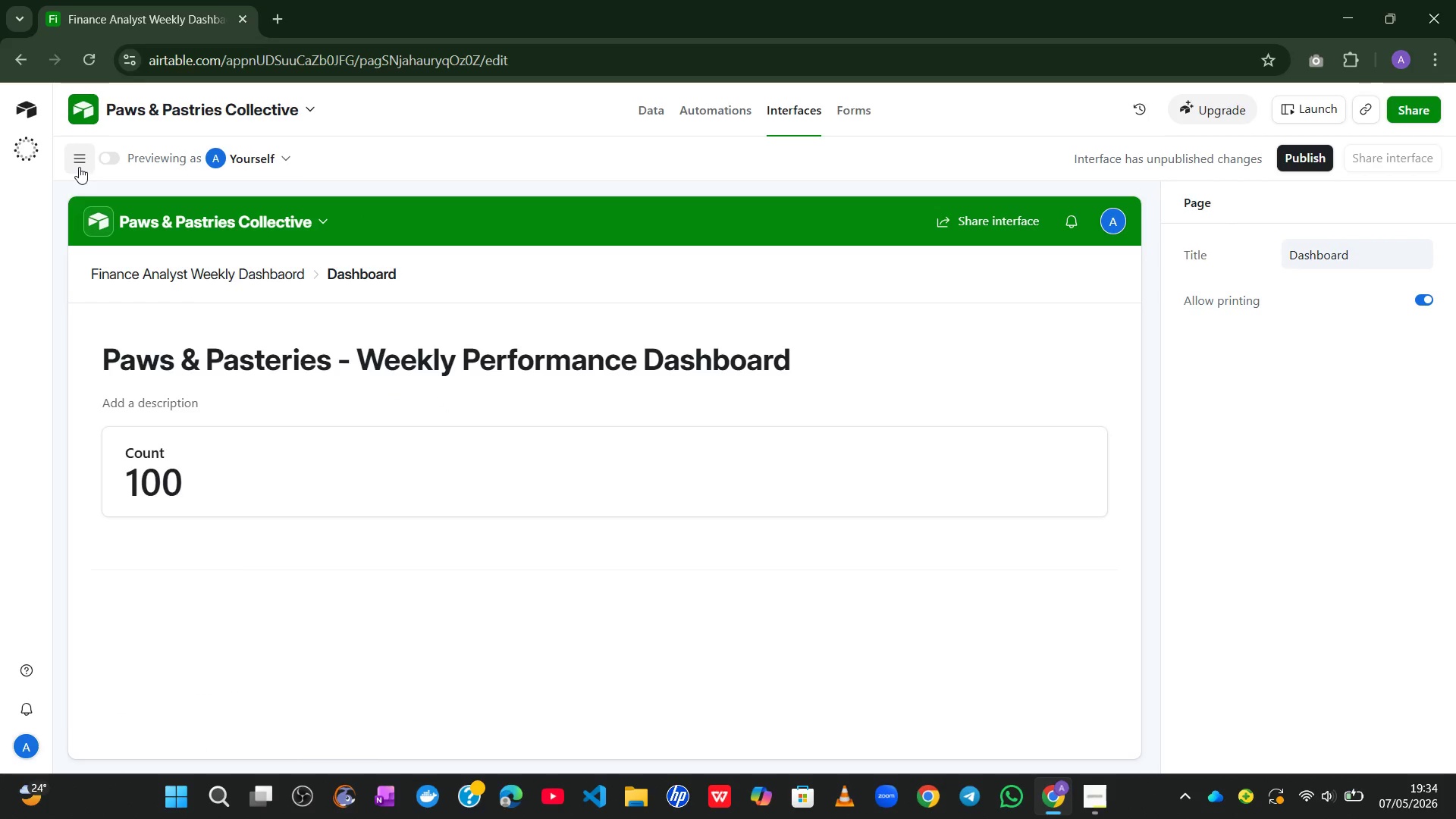 
mouse_move([1081, 470])
 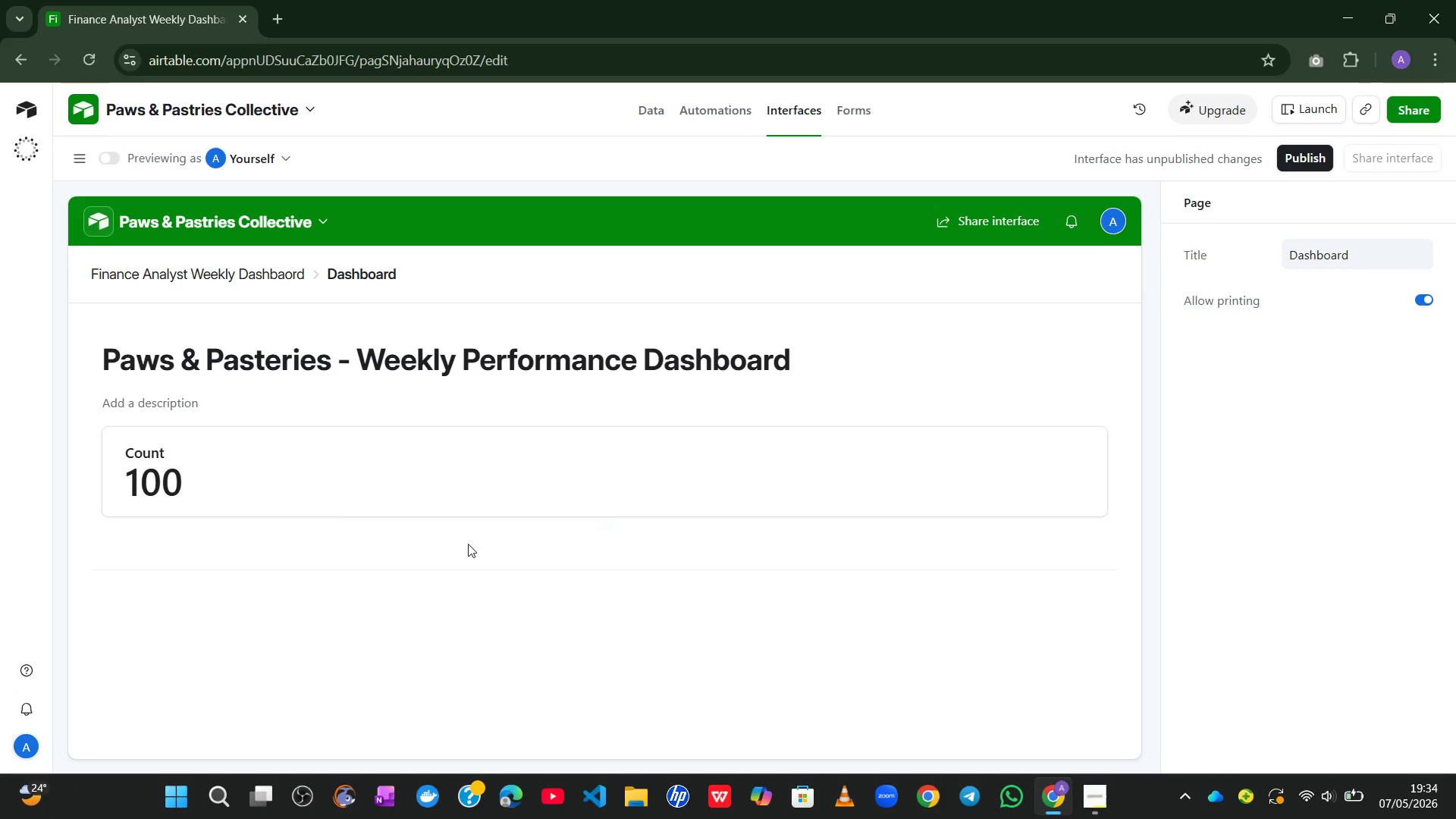 
mouse_move([611, 542])
 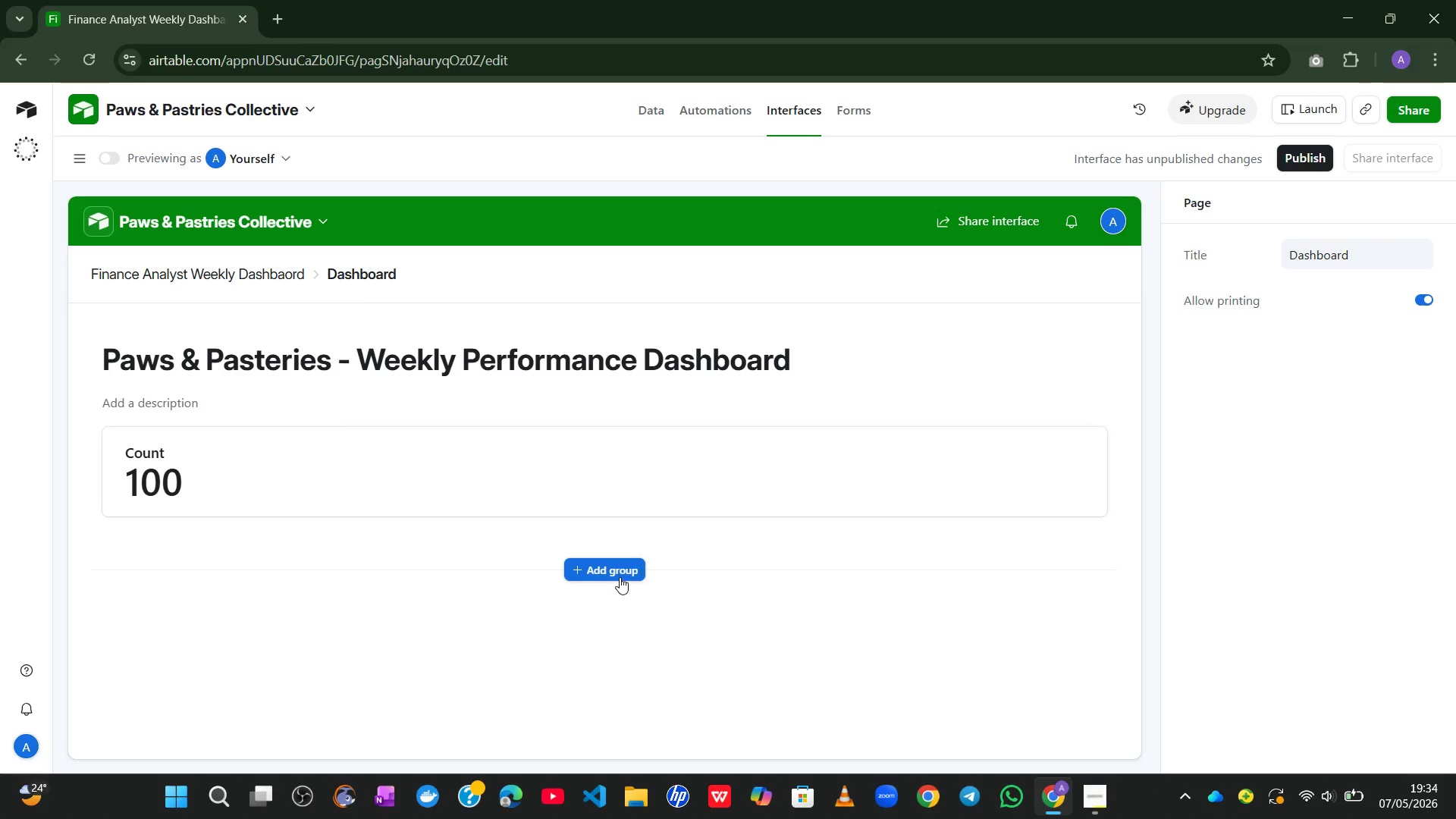 
left_click([608, 519])
 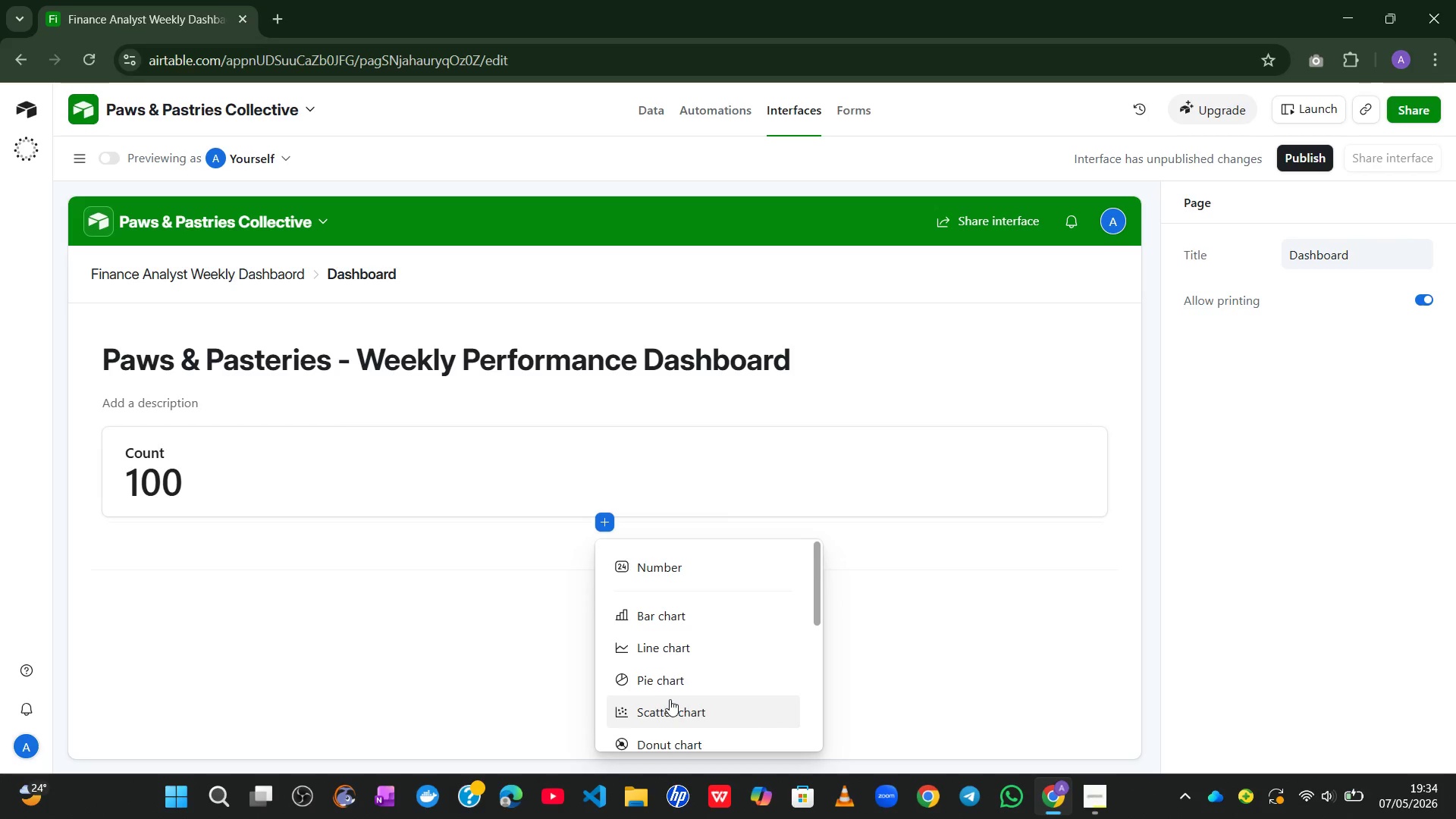 
wait(14.39)
 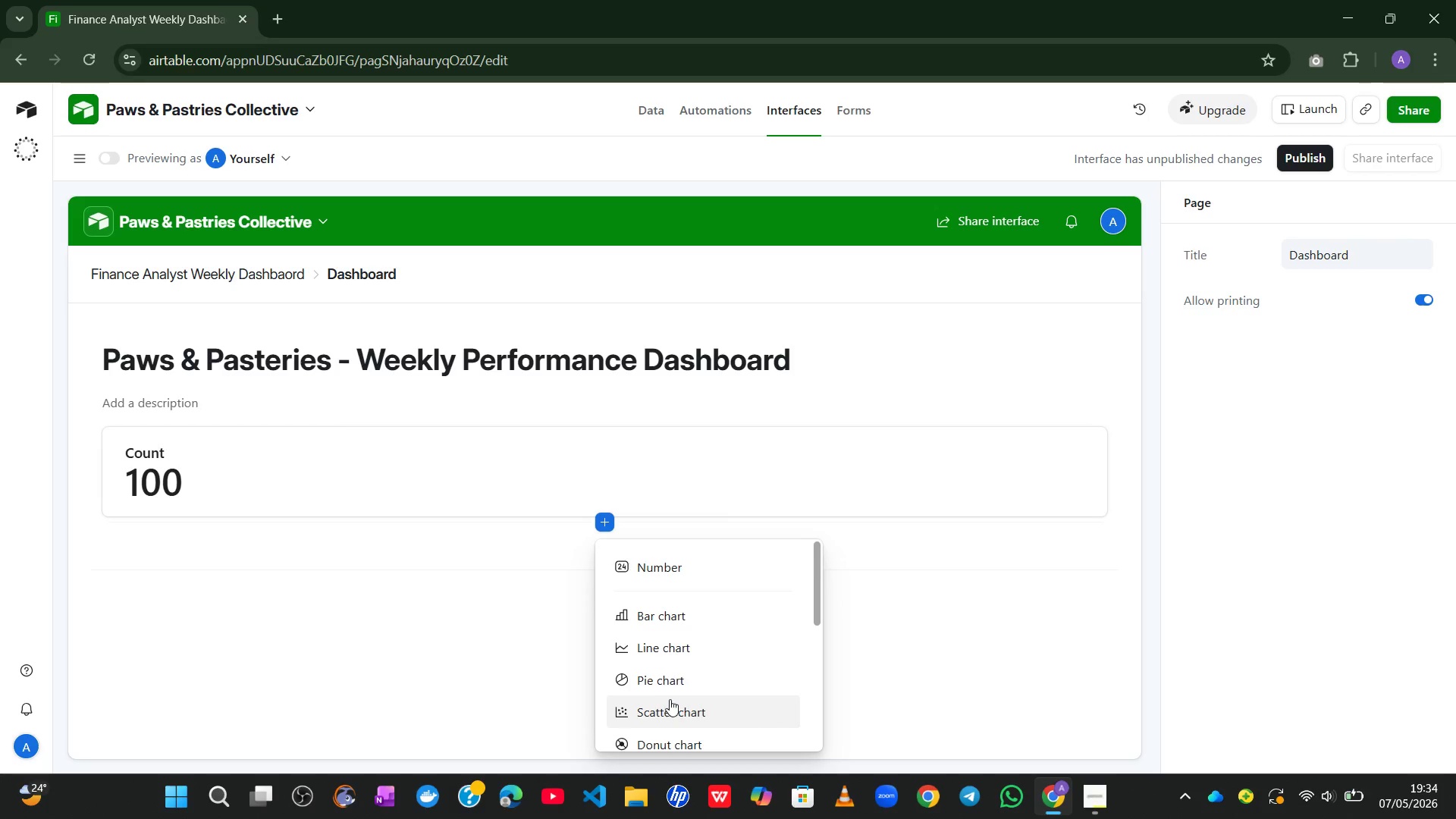 
left_click([662, 629])
 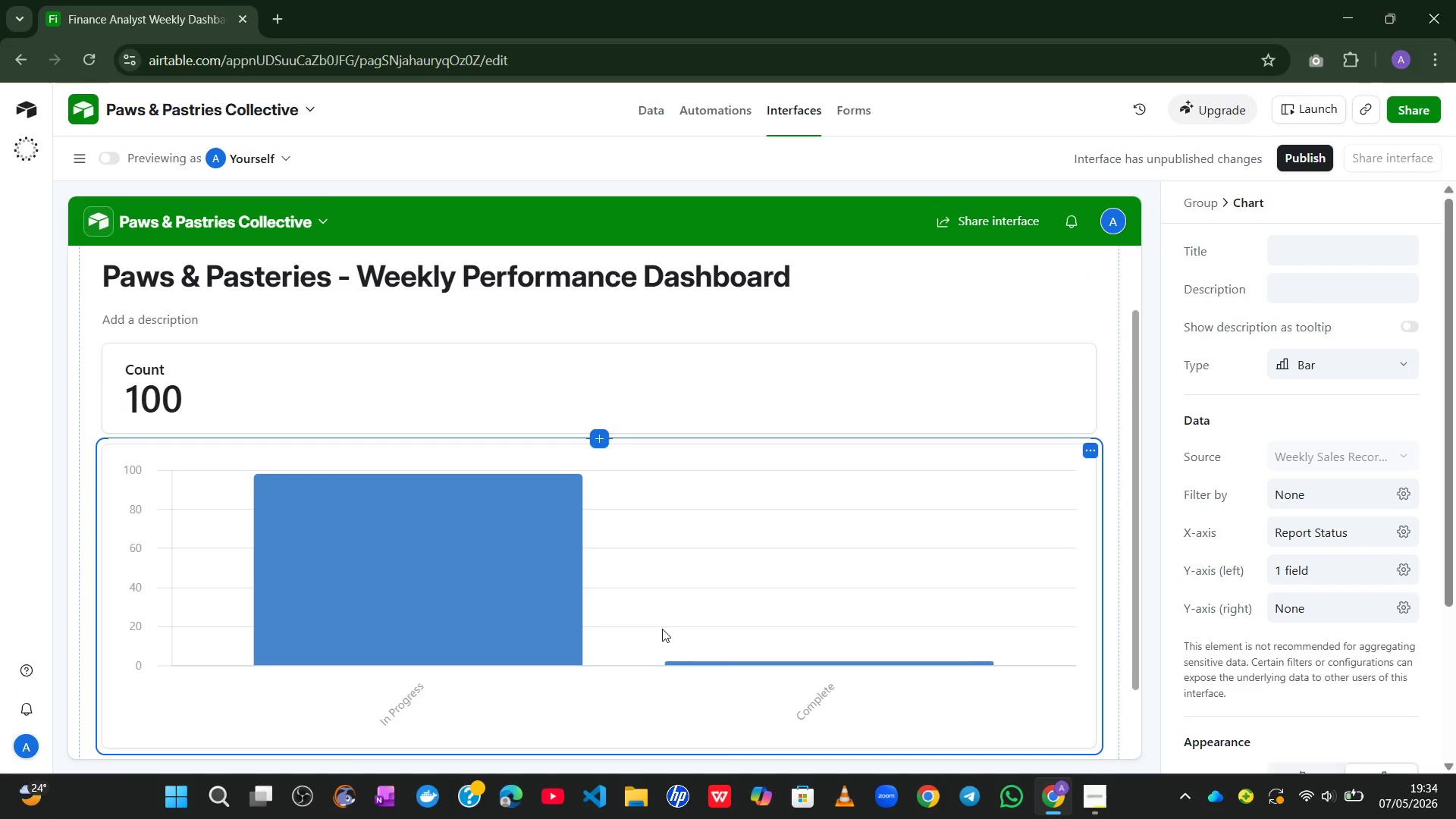 
wait(12.48)
 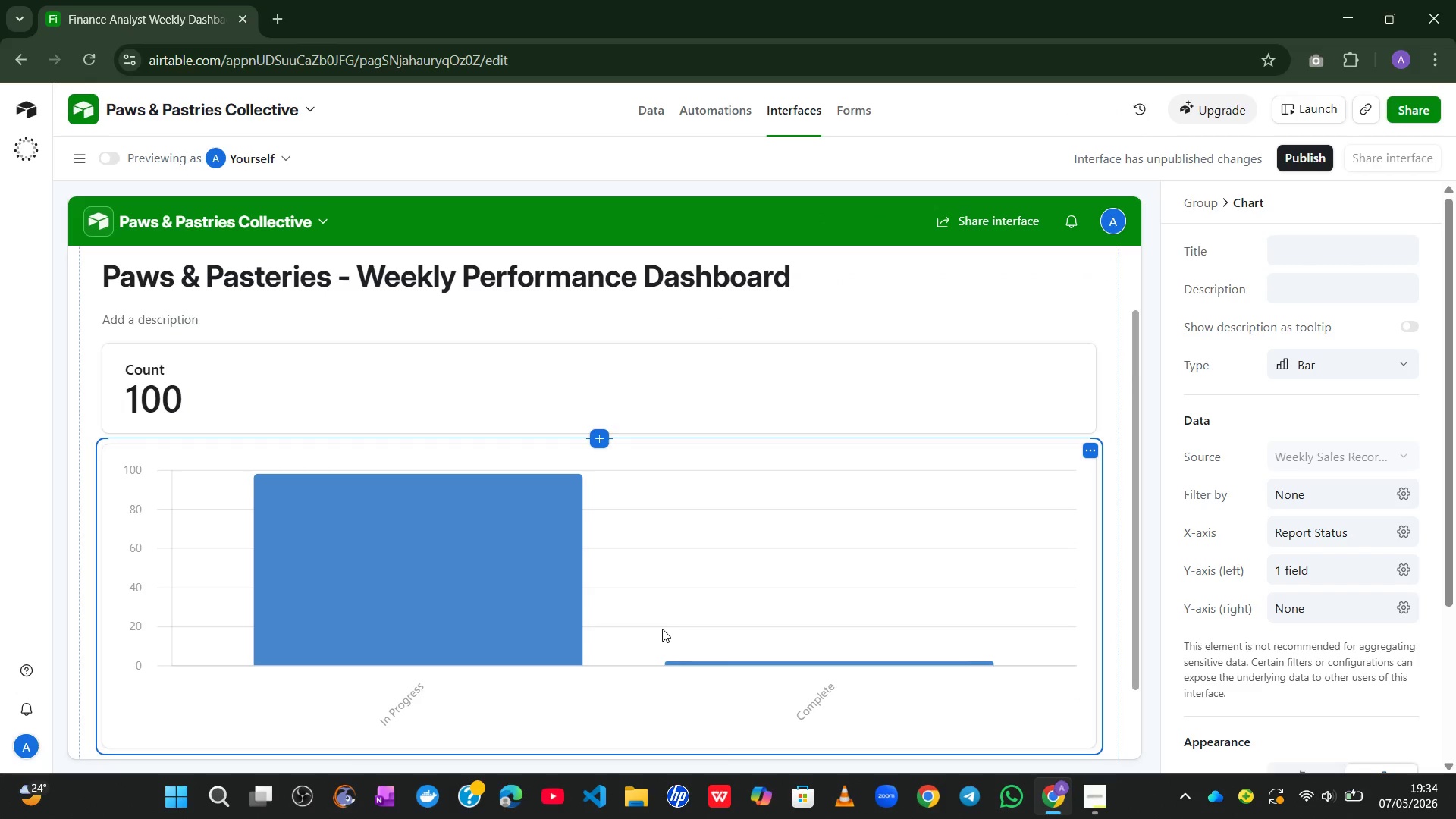 
left_click([1319, 262])
 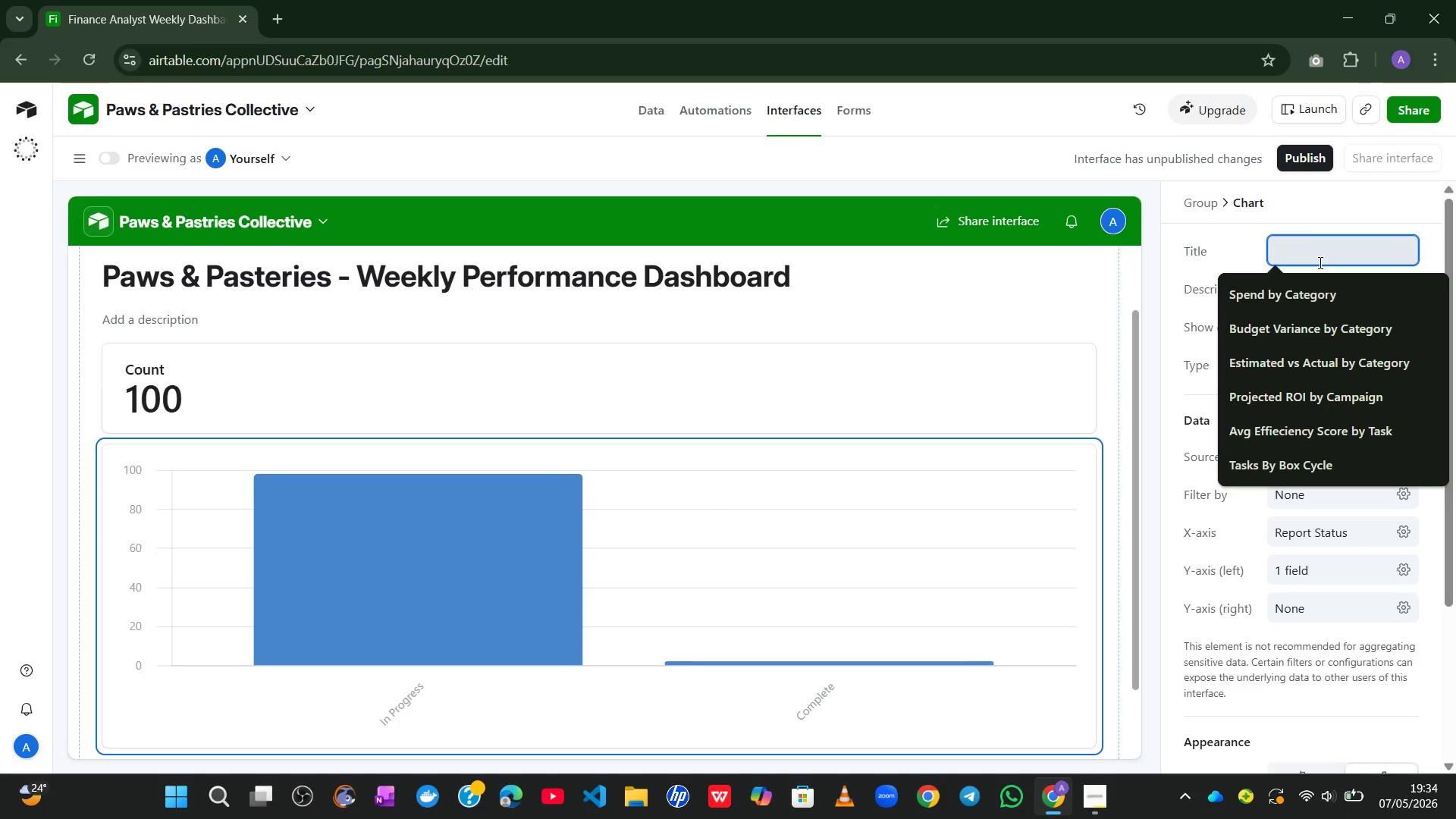 
type(Reveb)
key(Backspace)
type(nue)
 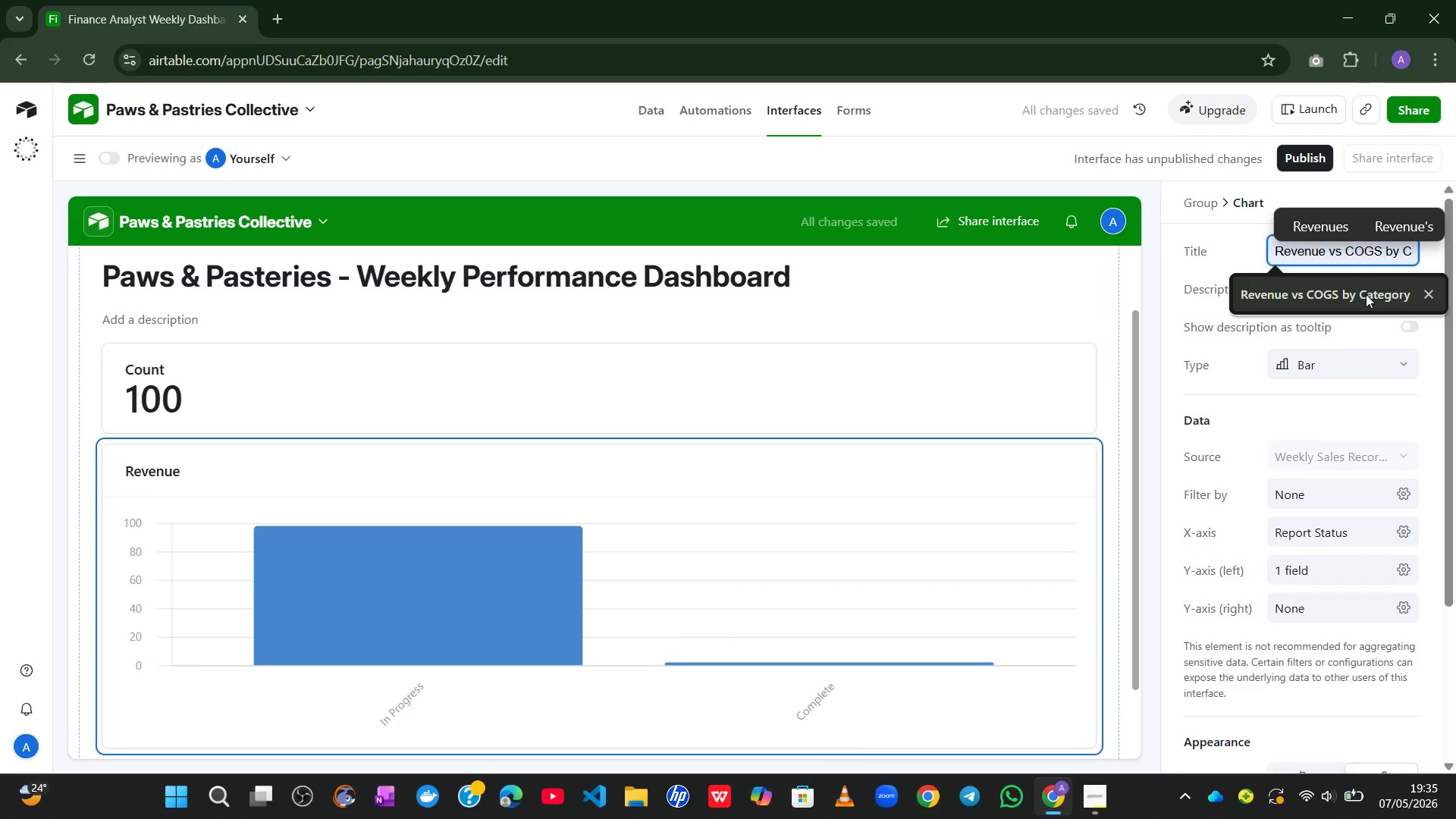 
wait(5.33)
 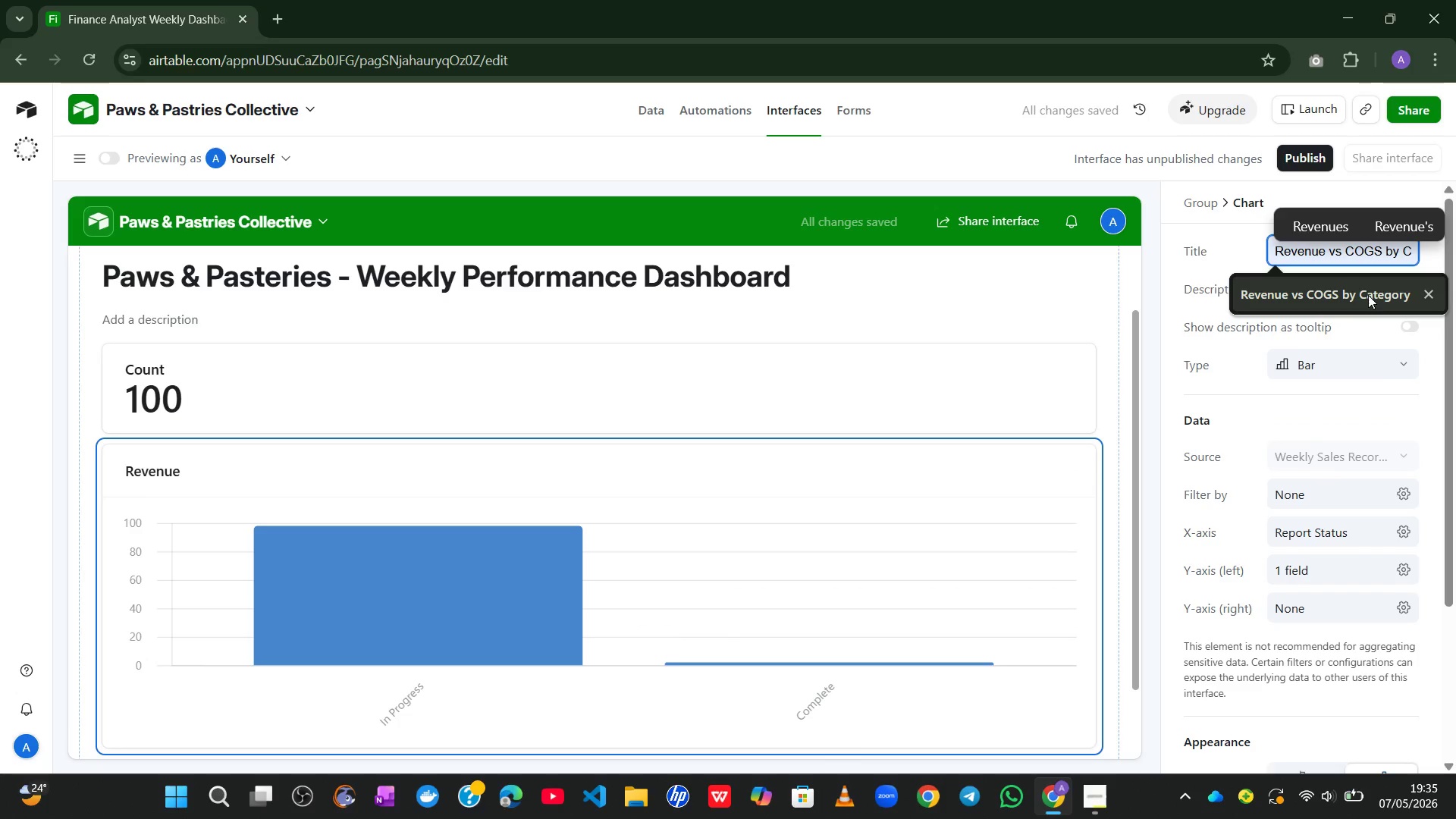 
left_click([1366, 294])
 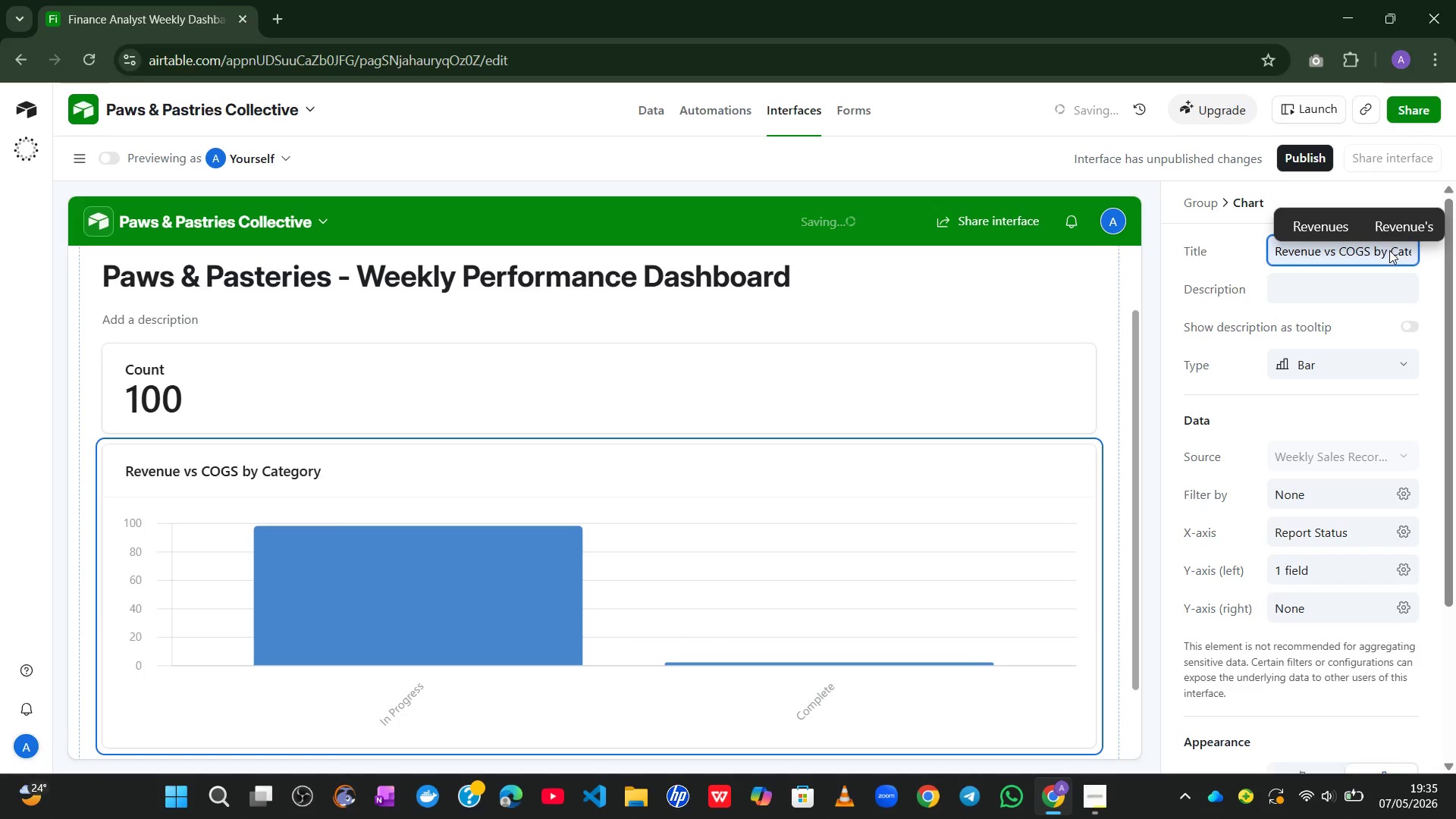 
left_click([1389, 250])
 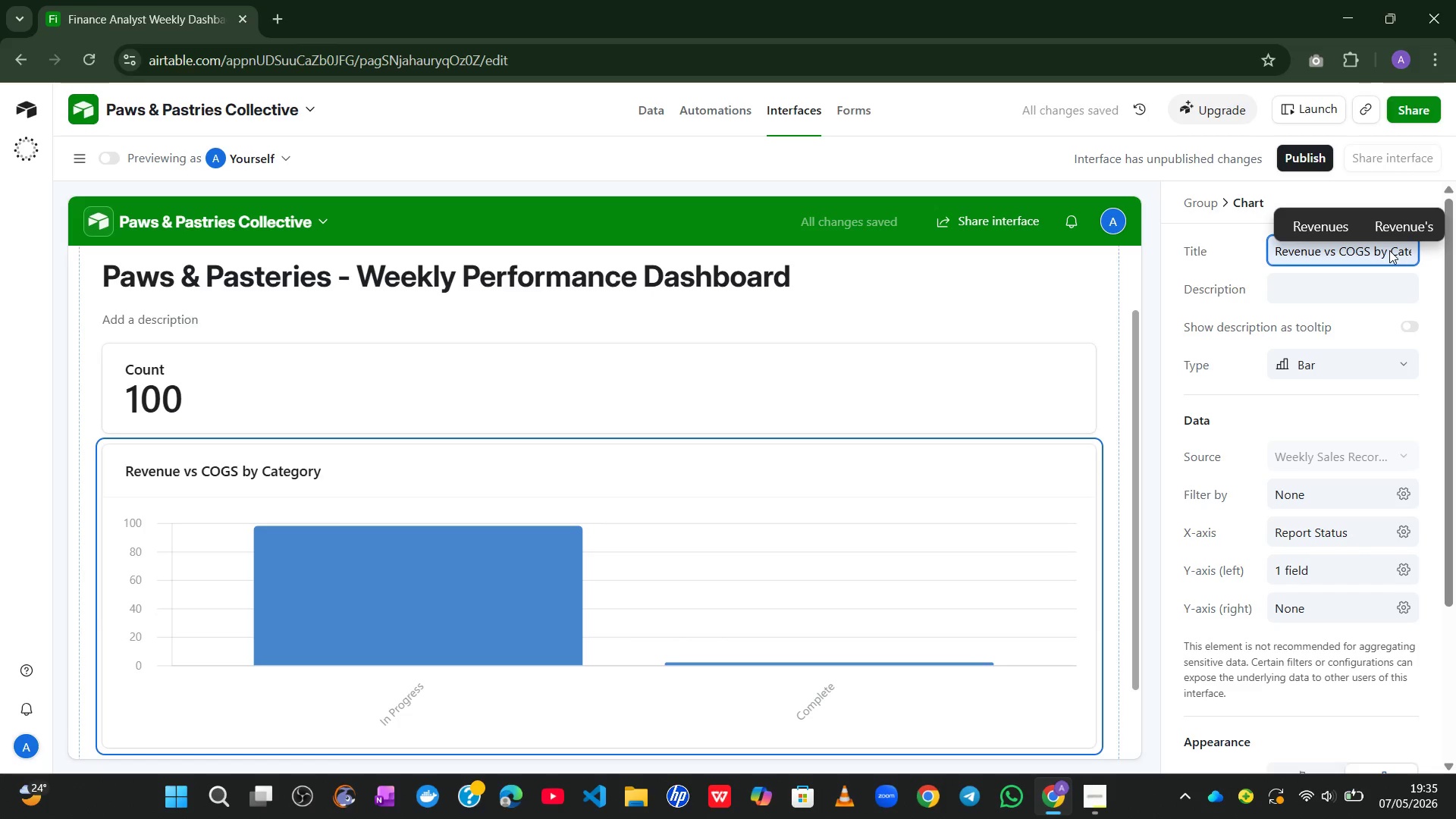 
scroll: coordinate [1389, 250], scroll_direction: down, amount: 3.0
 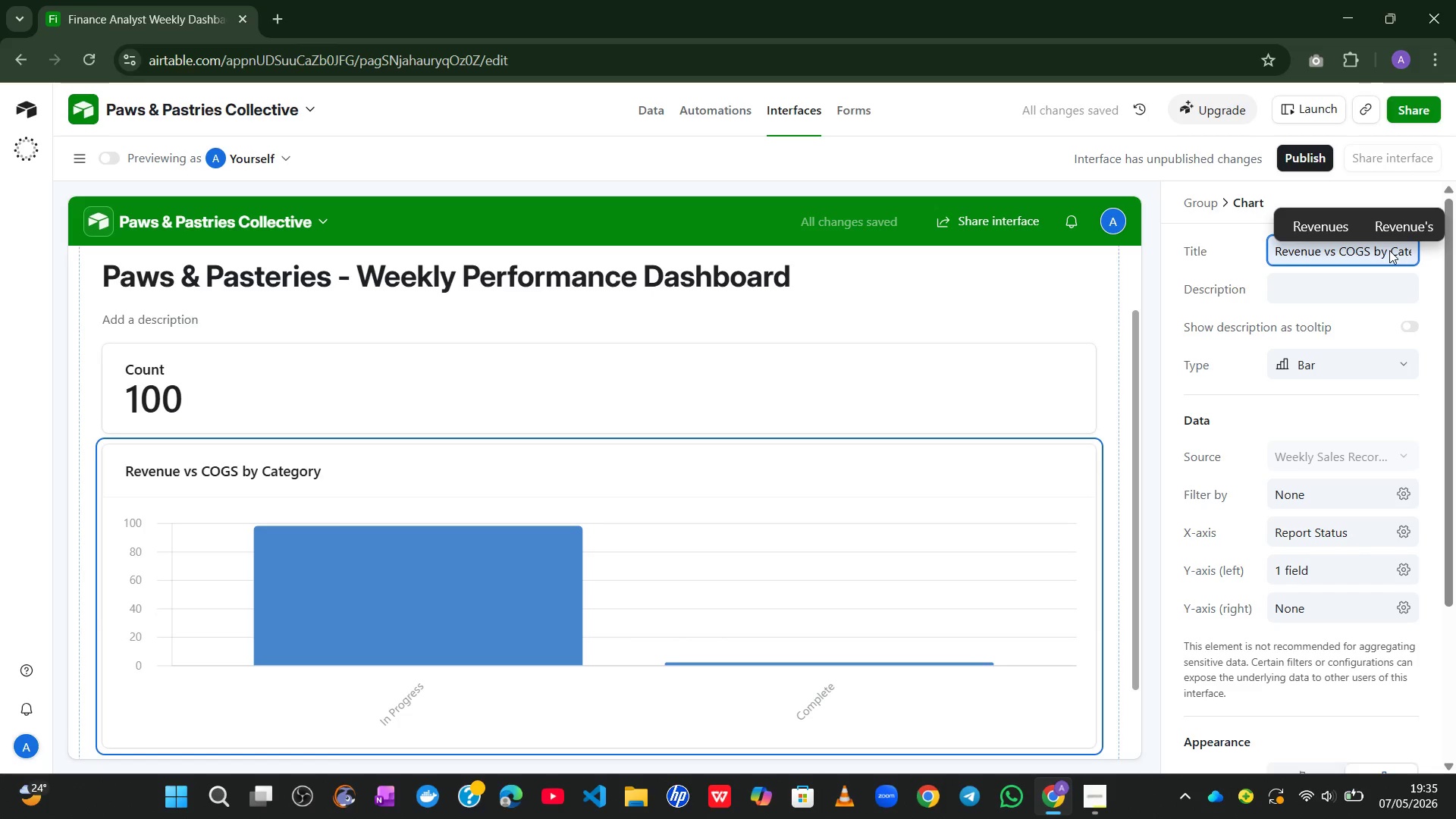 
key(ArrowRight)
 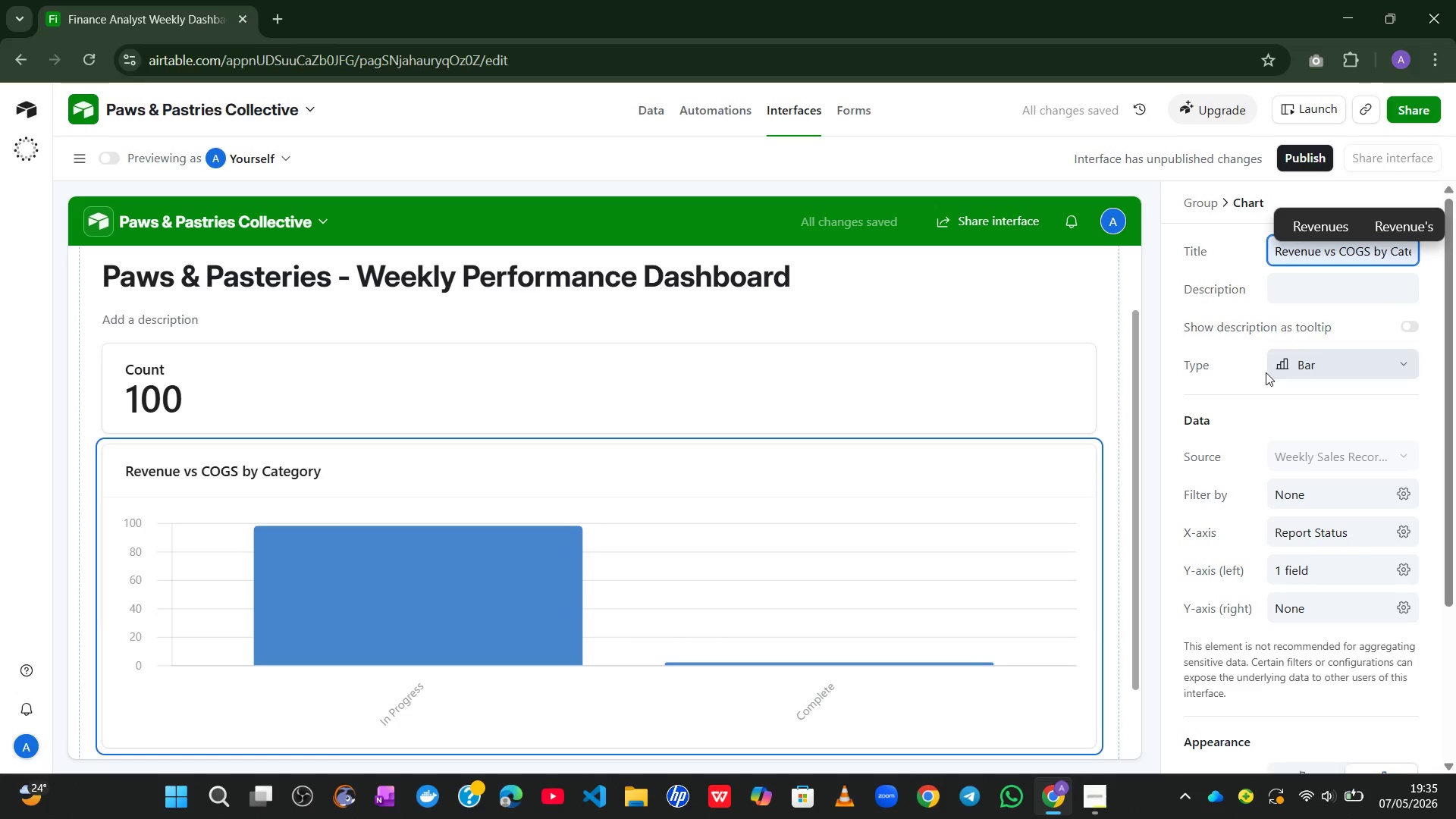 
left_click([1241, 396])
 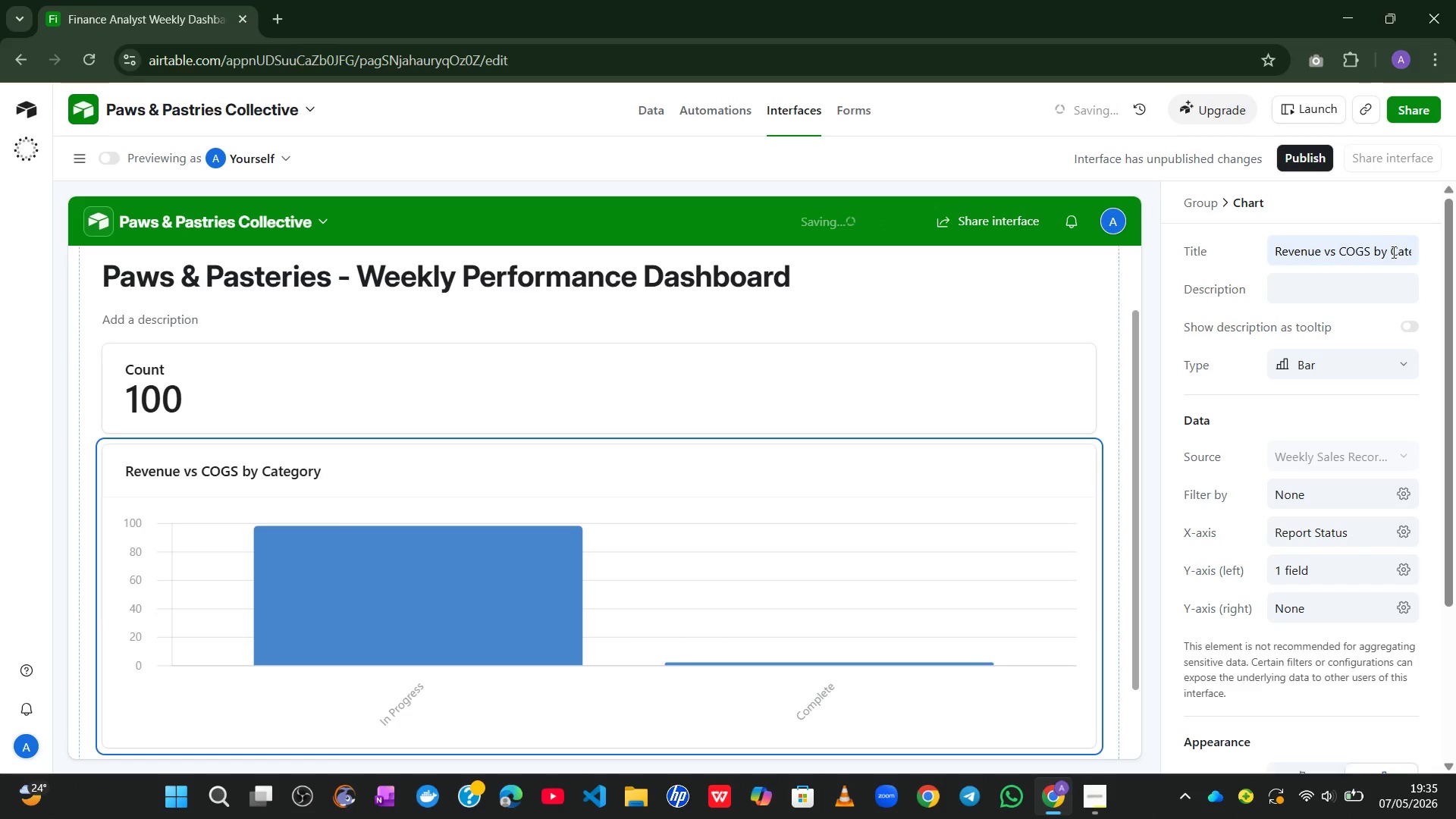 
left_click_drag(start_coordinate=[1392, 253], to_coordinate=[1455, 246])
 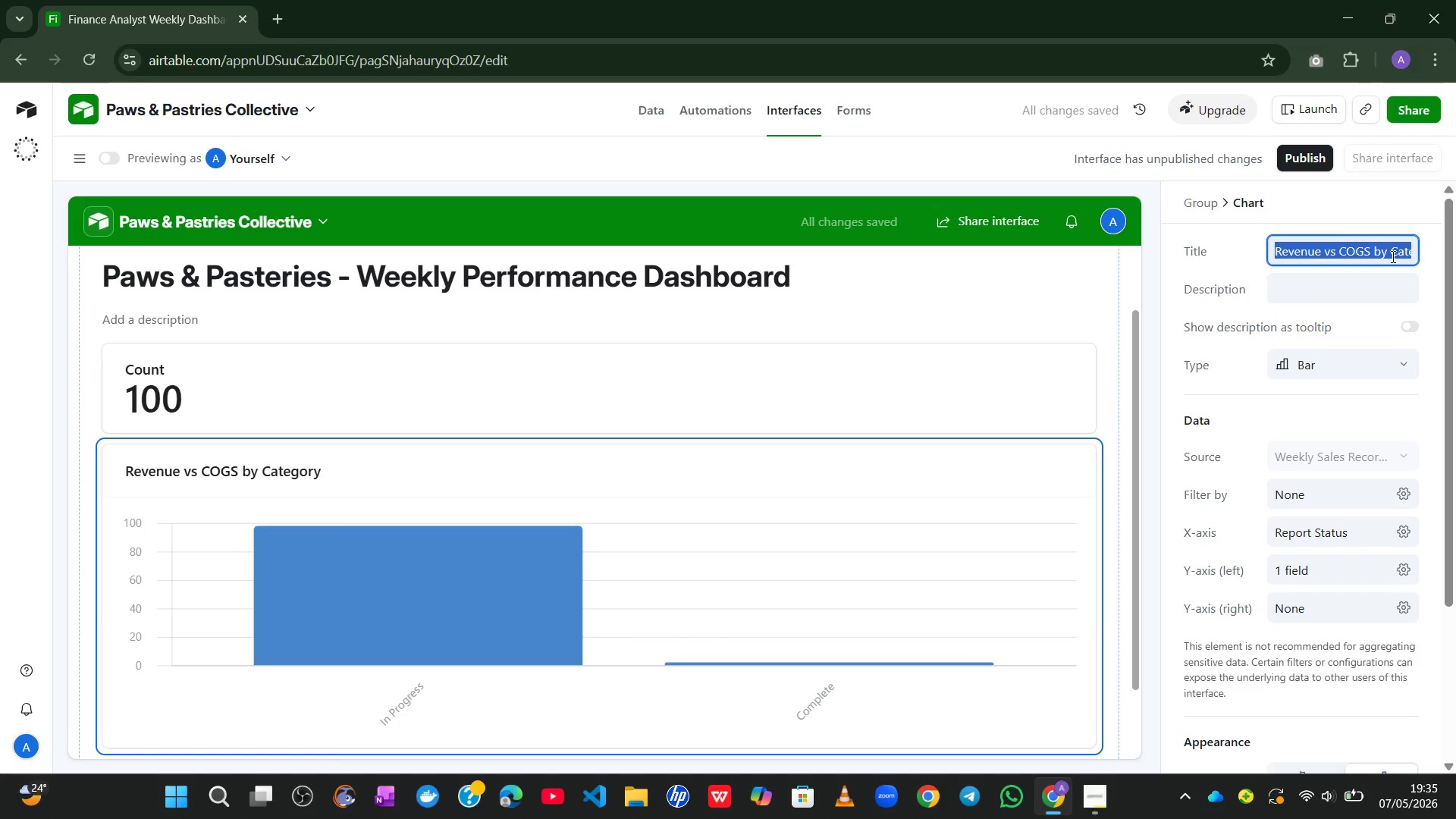 
left_click([1392, 256])
 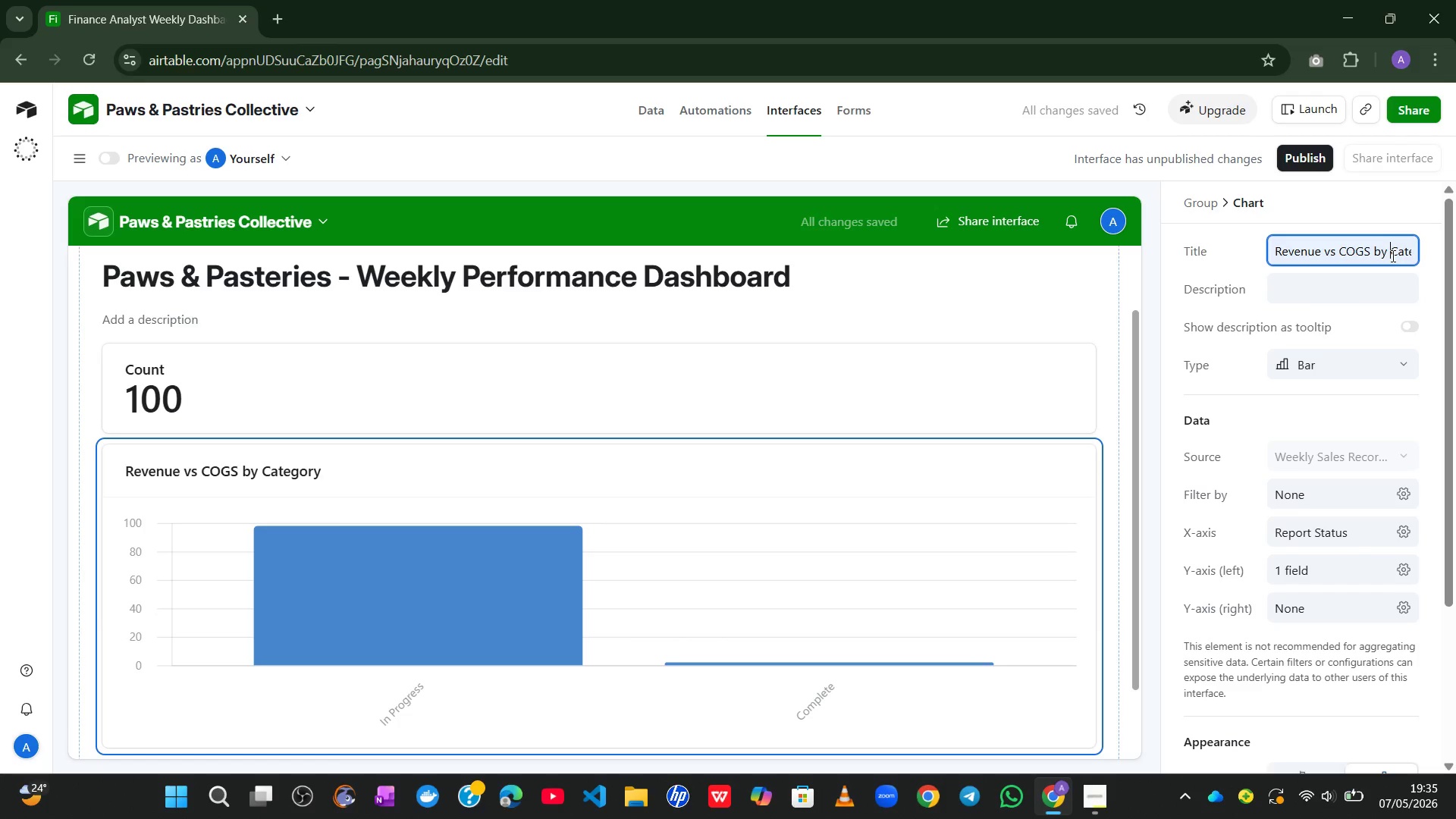 
hold_key(key=ShiftRight, duration=1.55)
 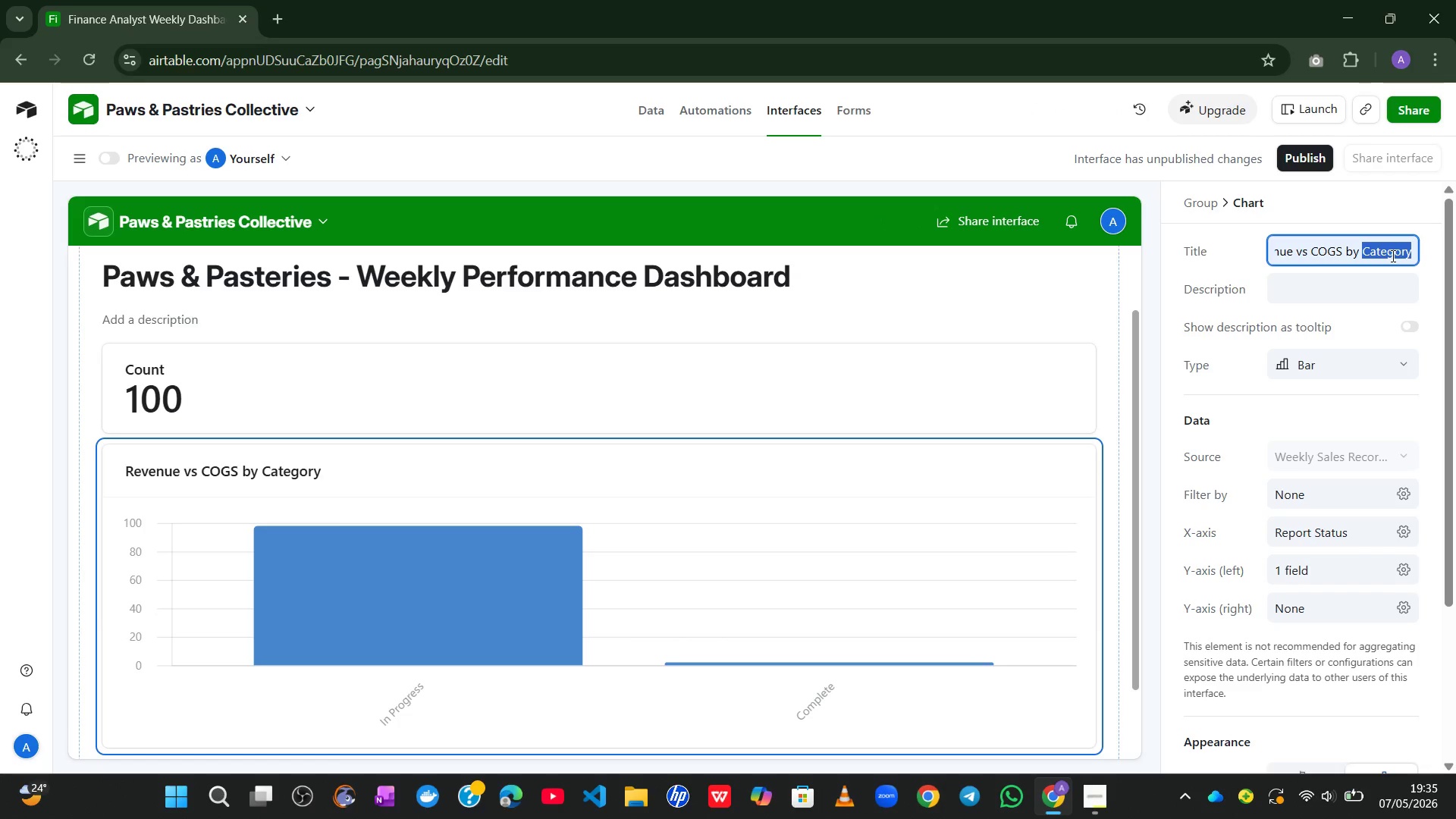 
hold_key(key=ArrowRight, duration=1.12)
 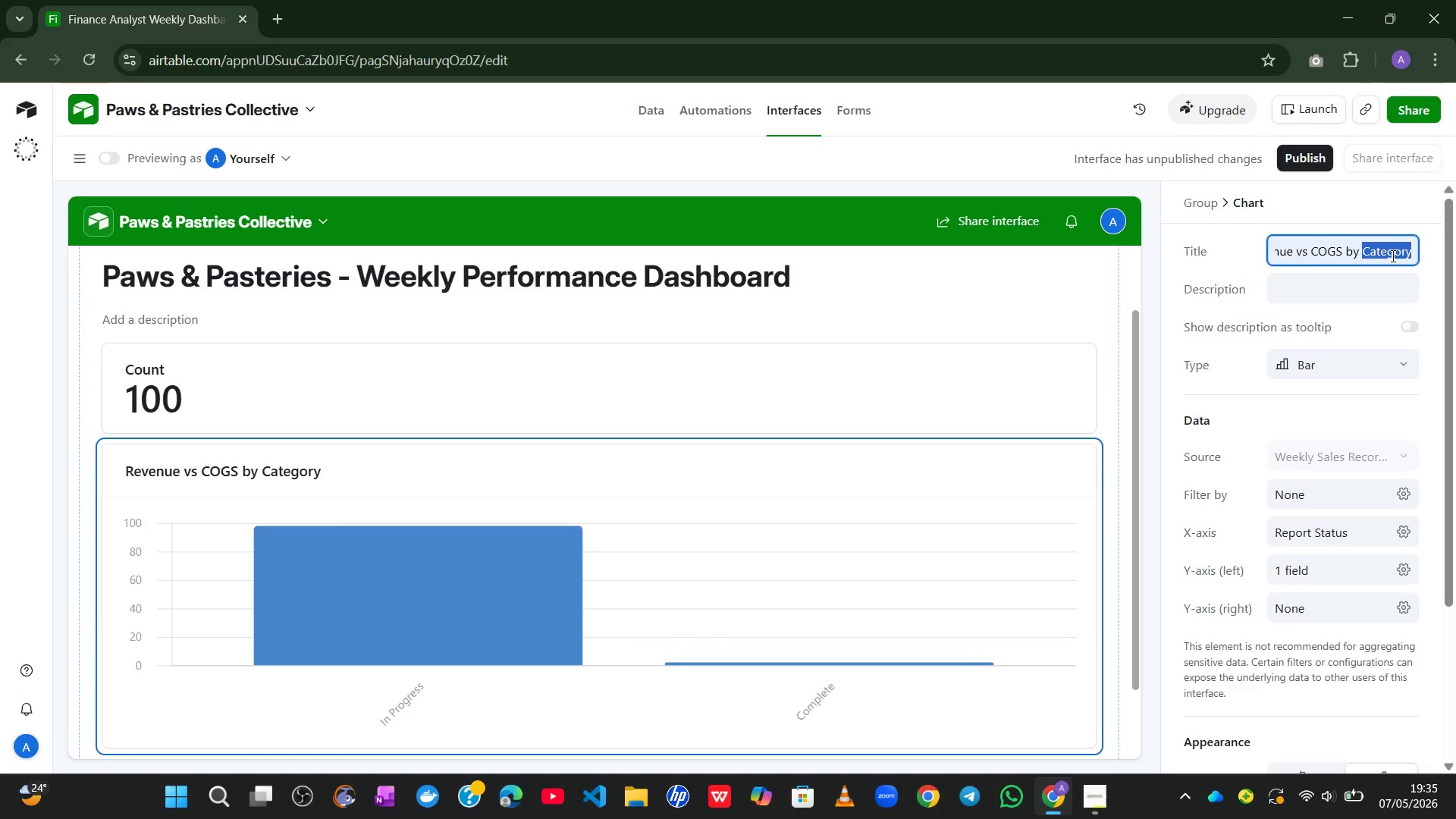 
type(Location)
 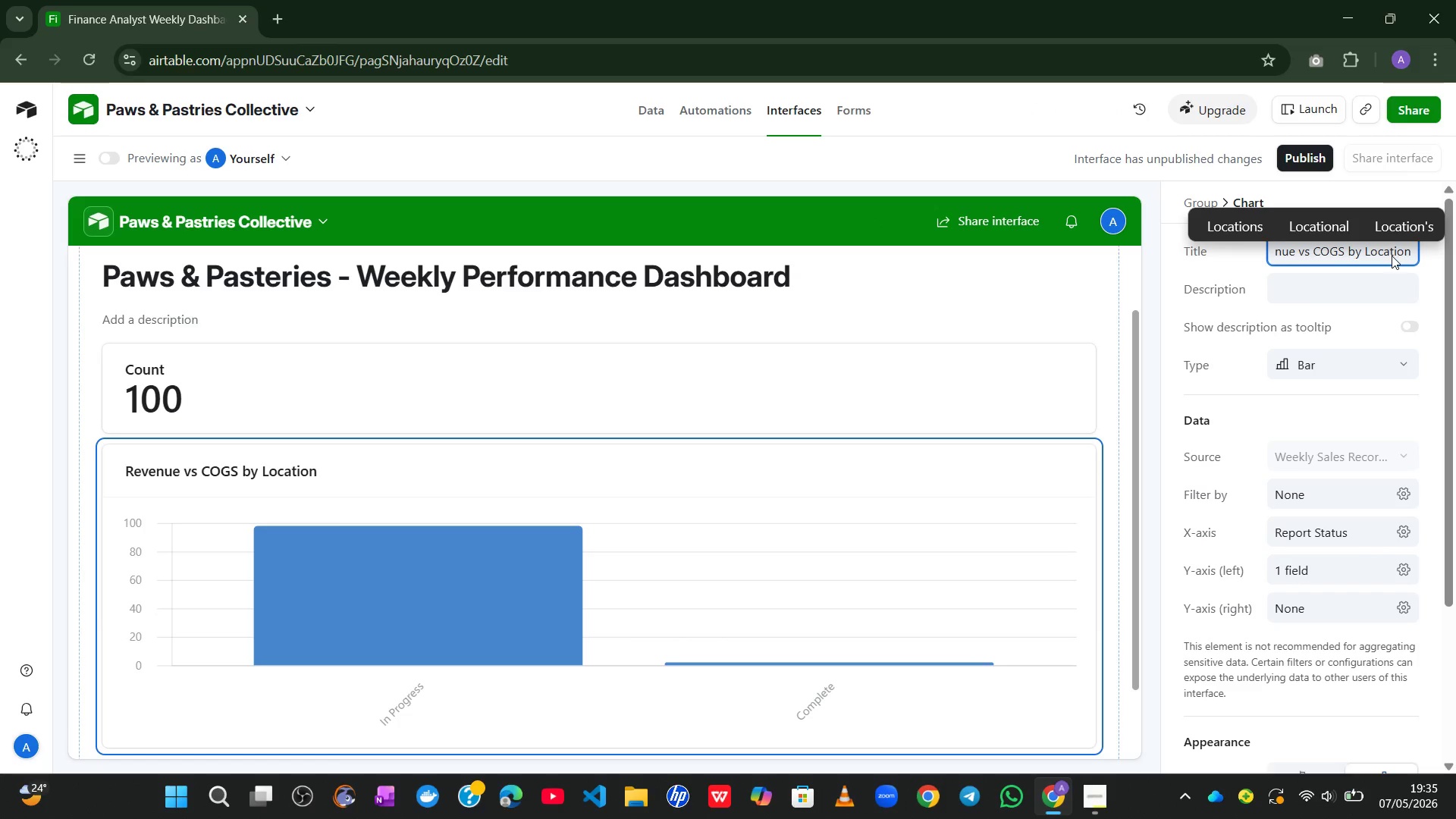 
wait(14.2)
 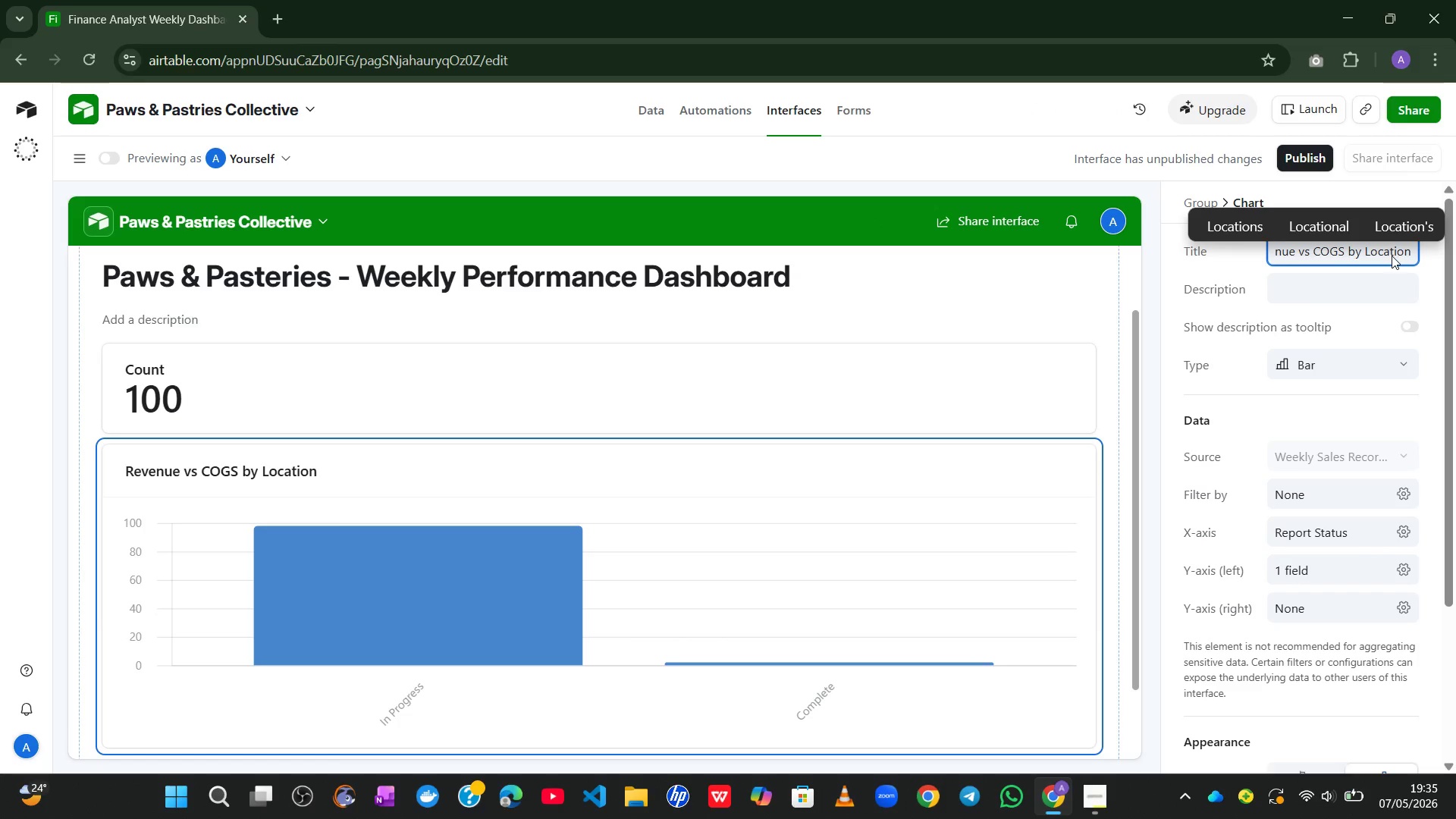 
left_click([1361, 450])
 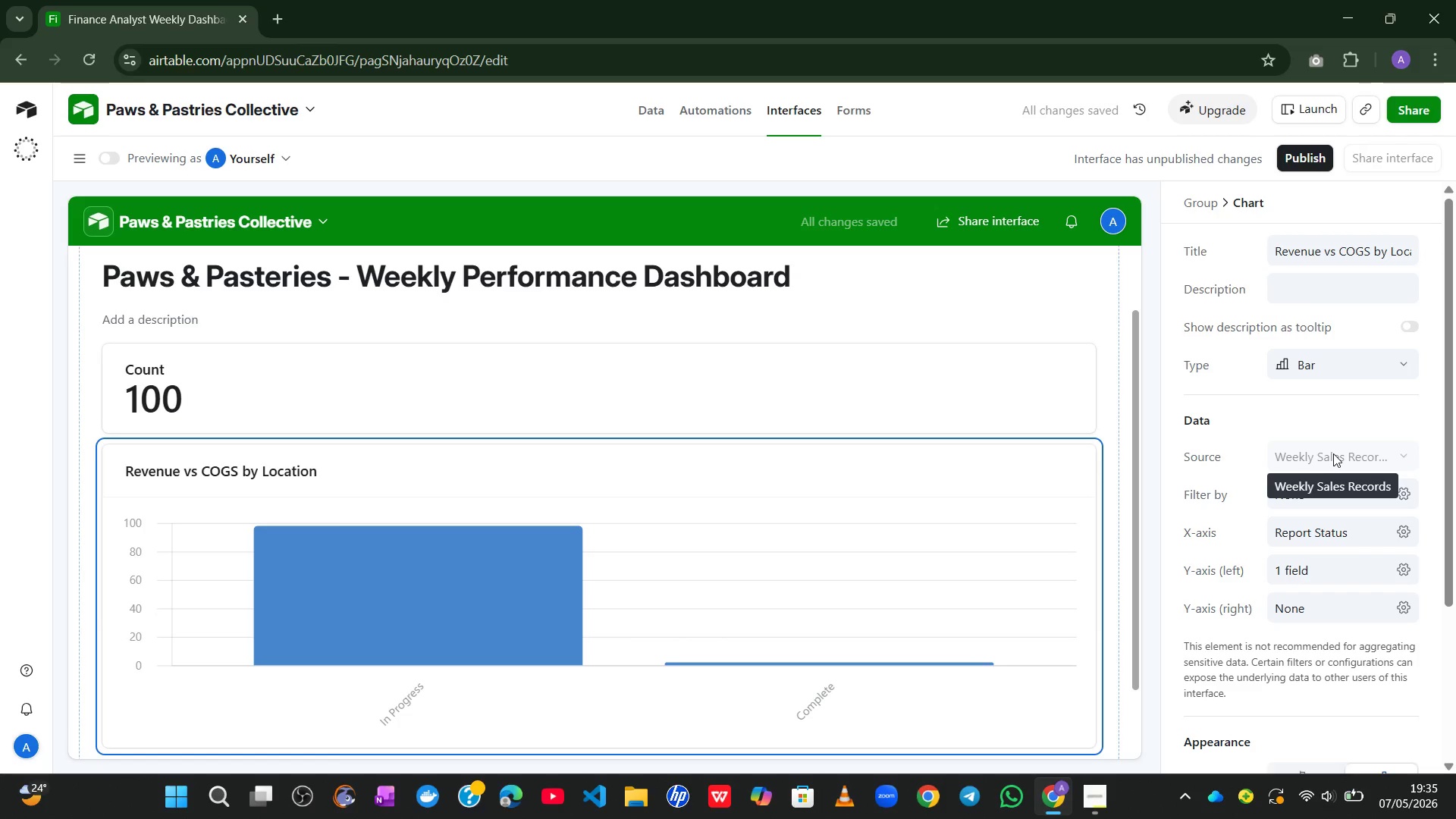 
wait(7.94)
 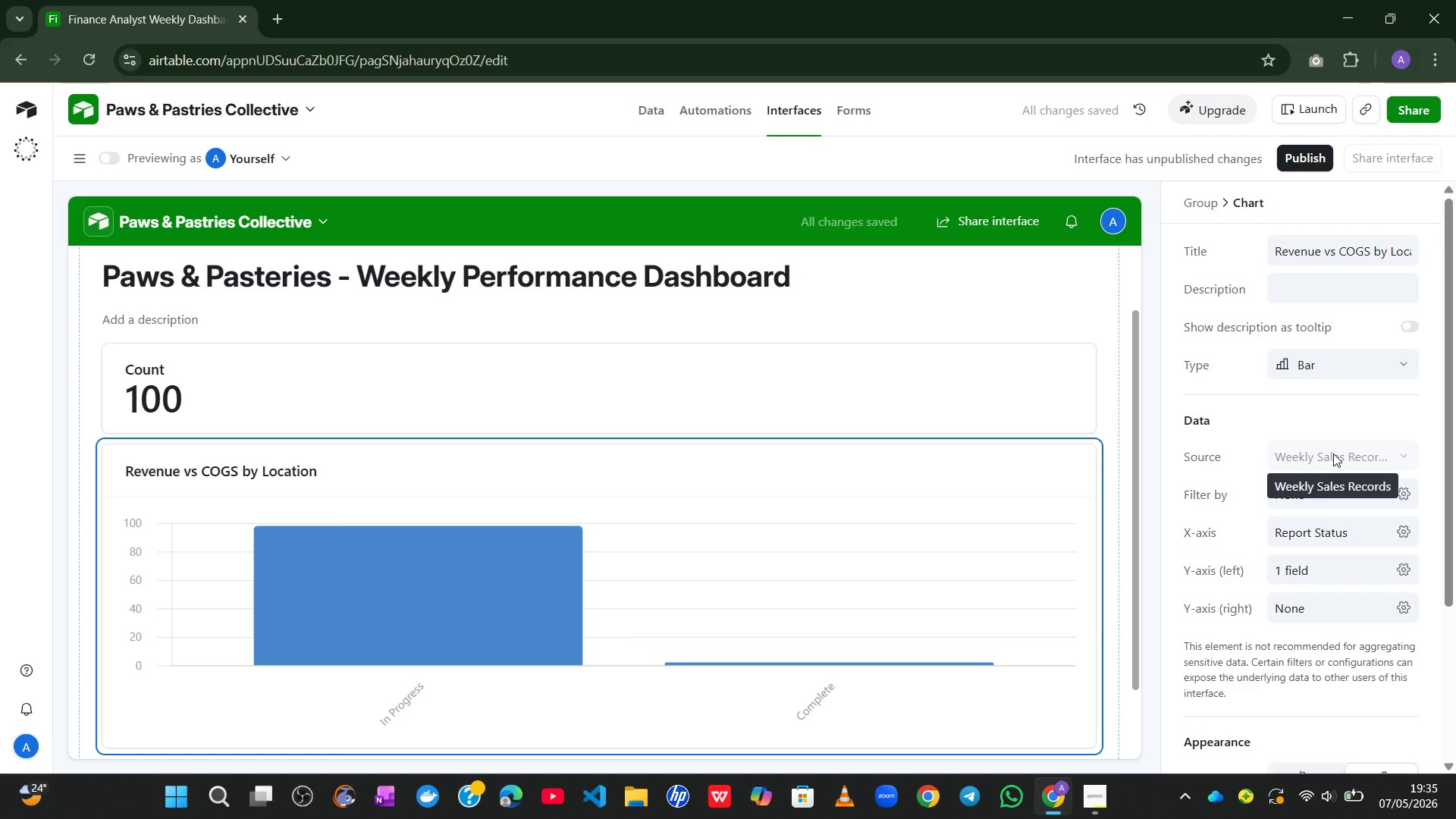 
left_click([77, 165])
 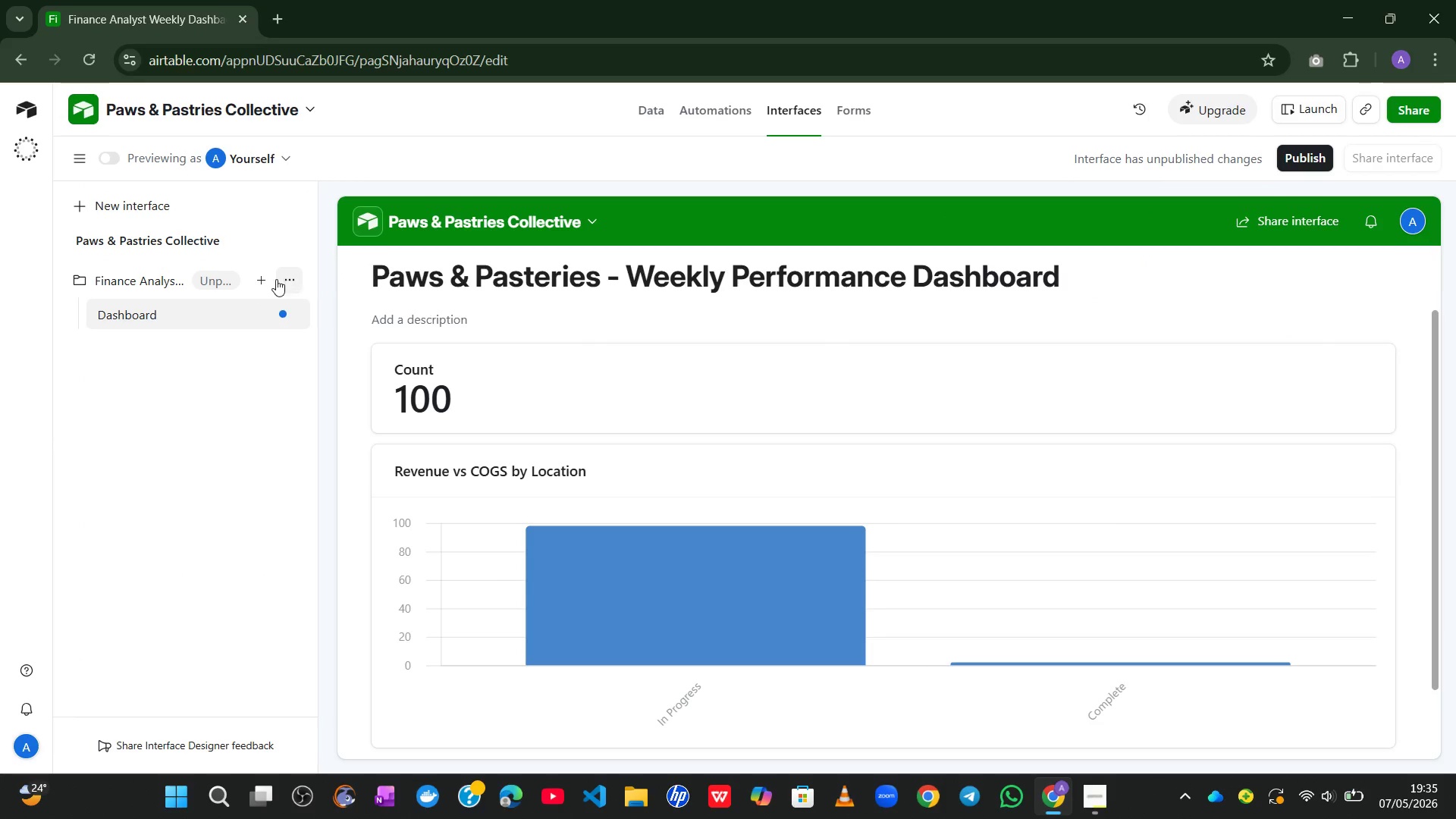 
left_click([268, 281])
 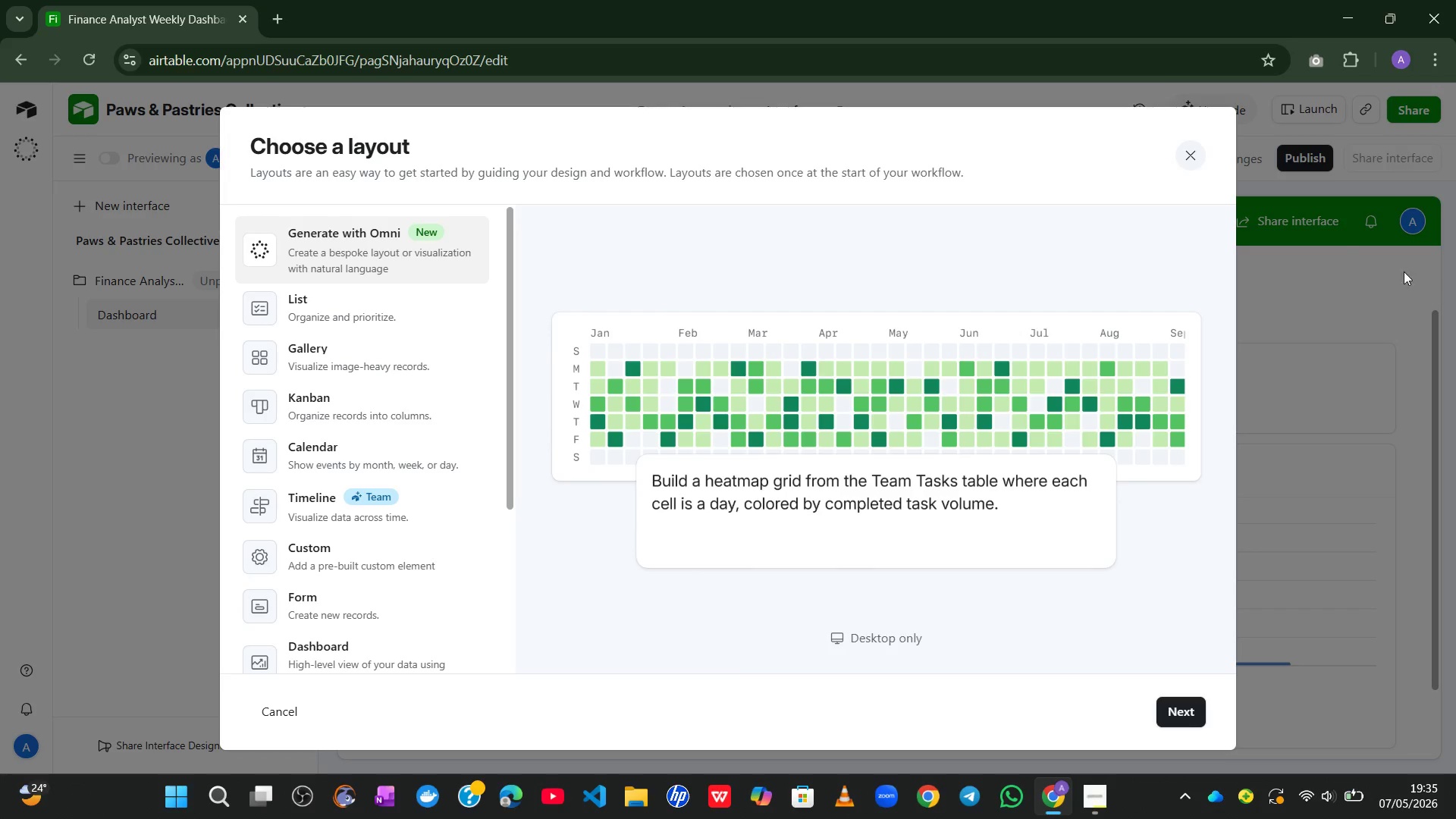 
left_click([1198, 156])
 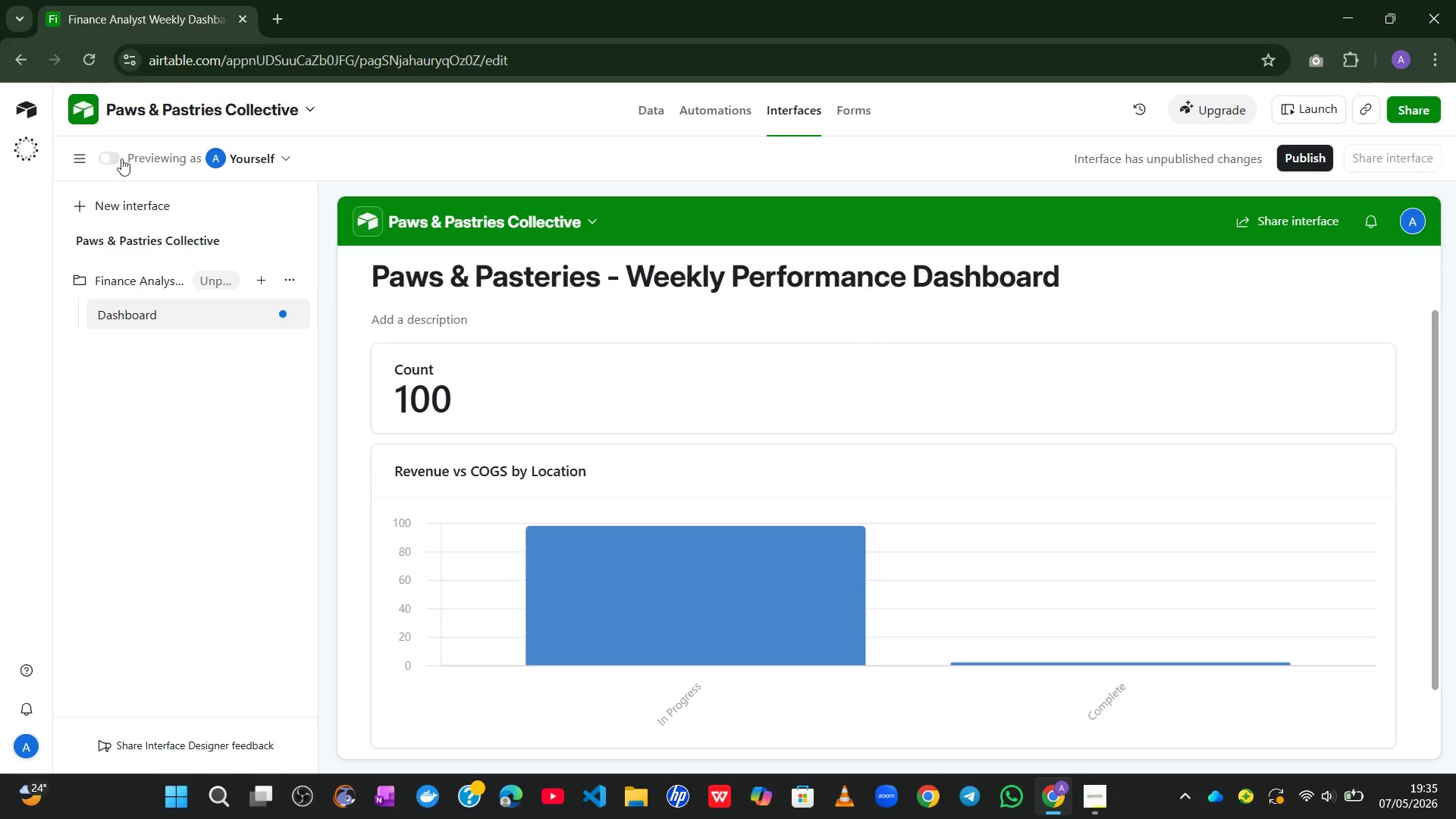 
left_click([84, 153])
 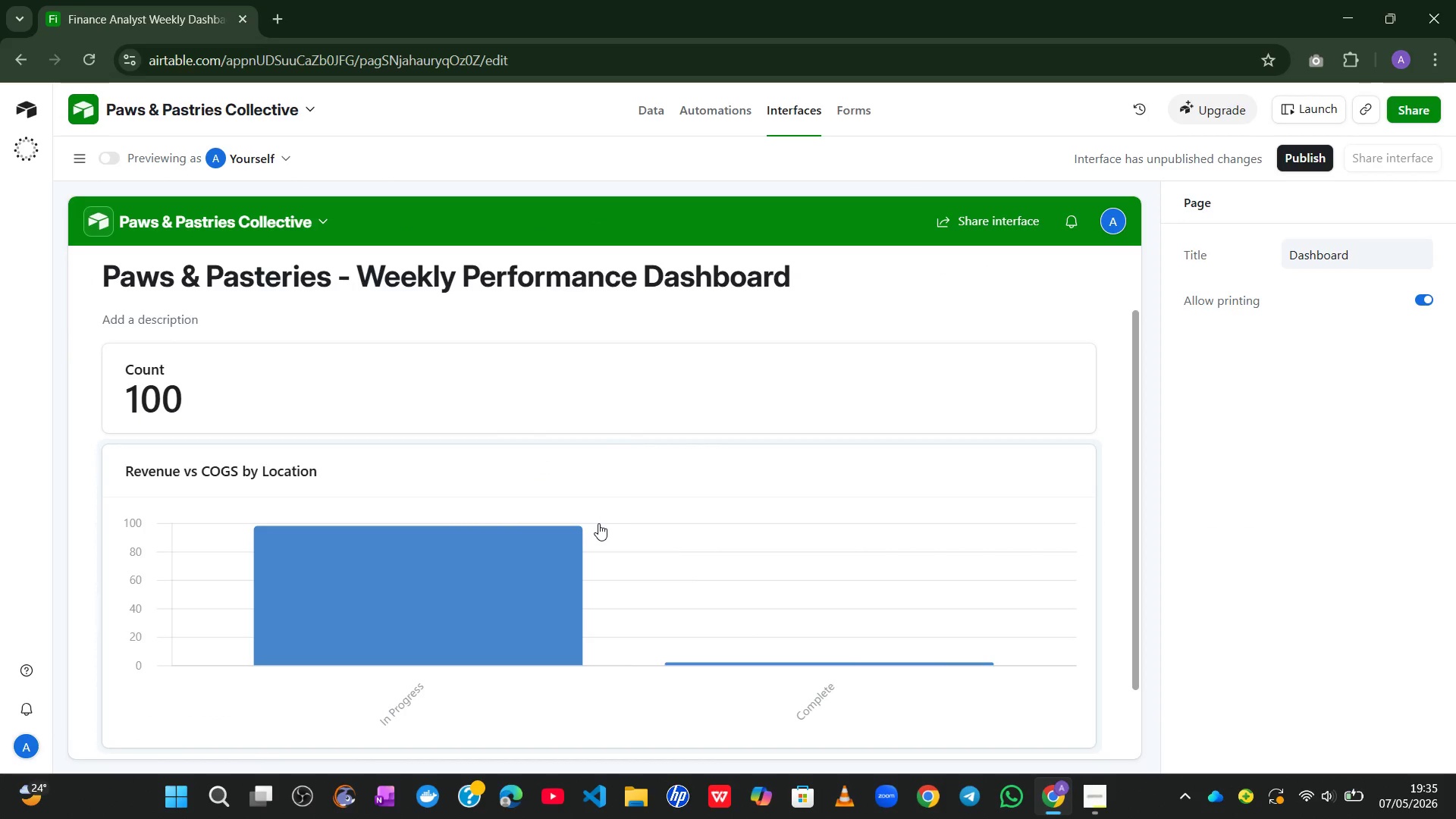 
wait(6.95)
 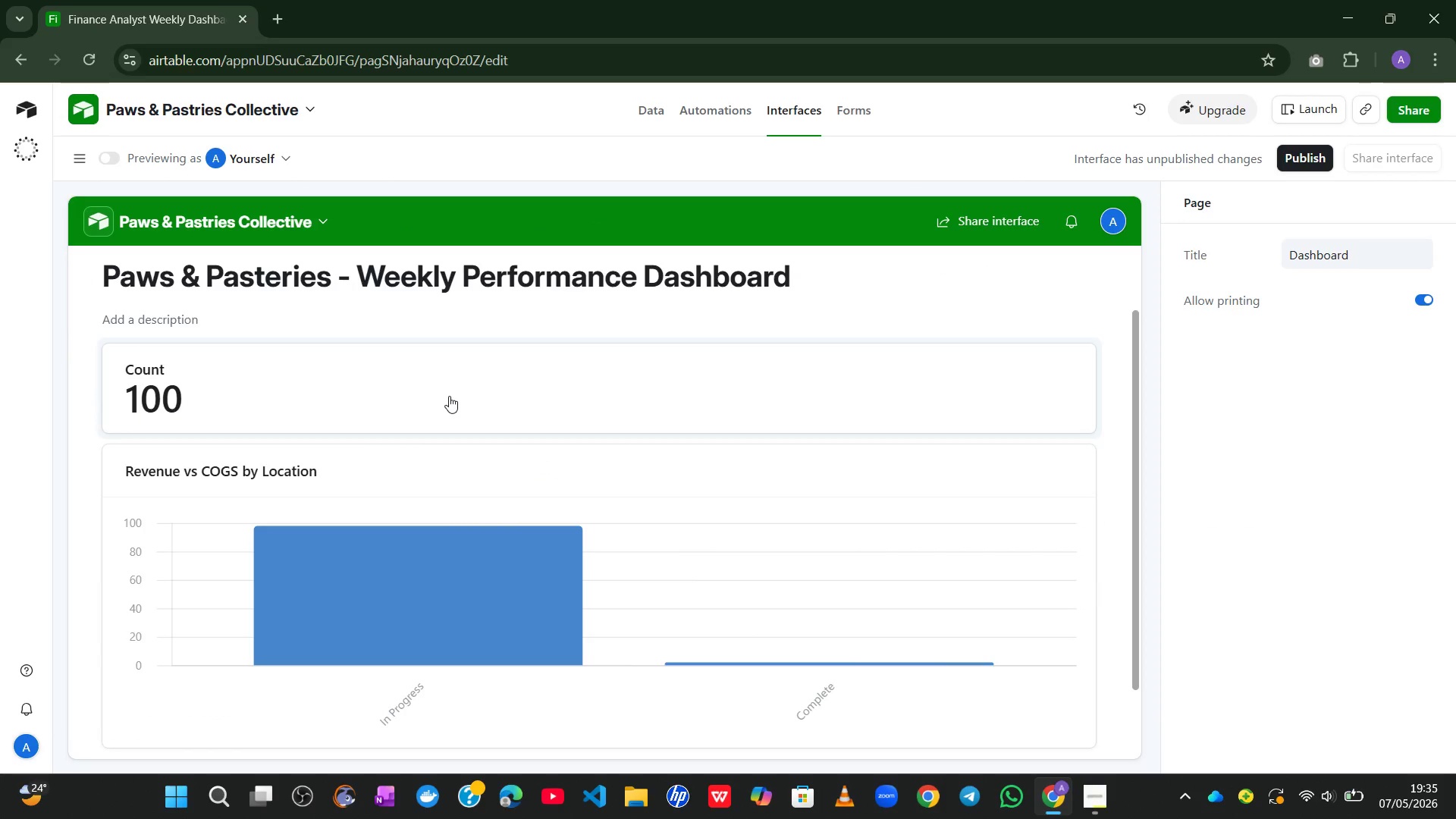 
left_click([712, 523])
 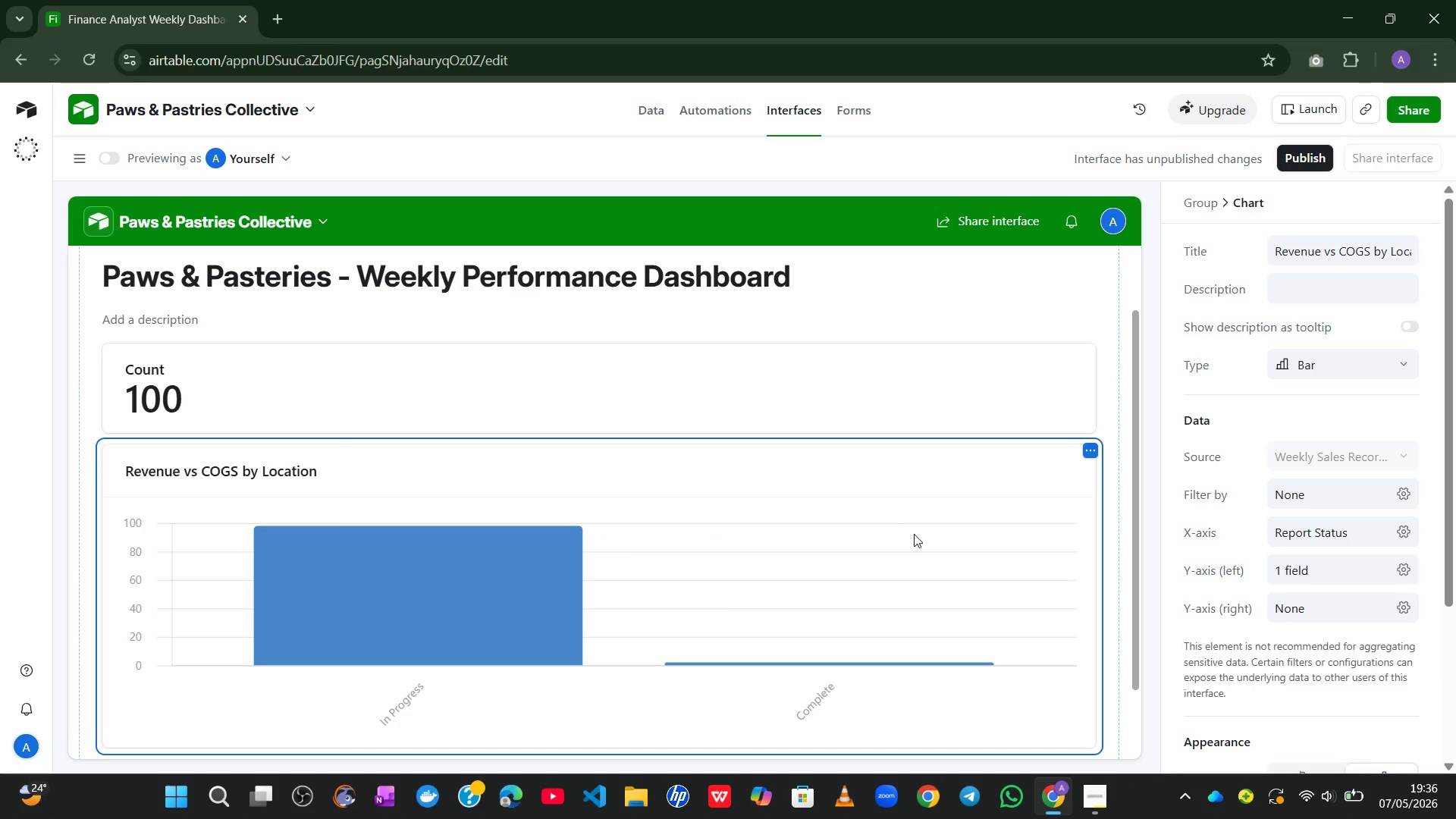 
wait(27.22)
 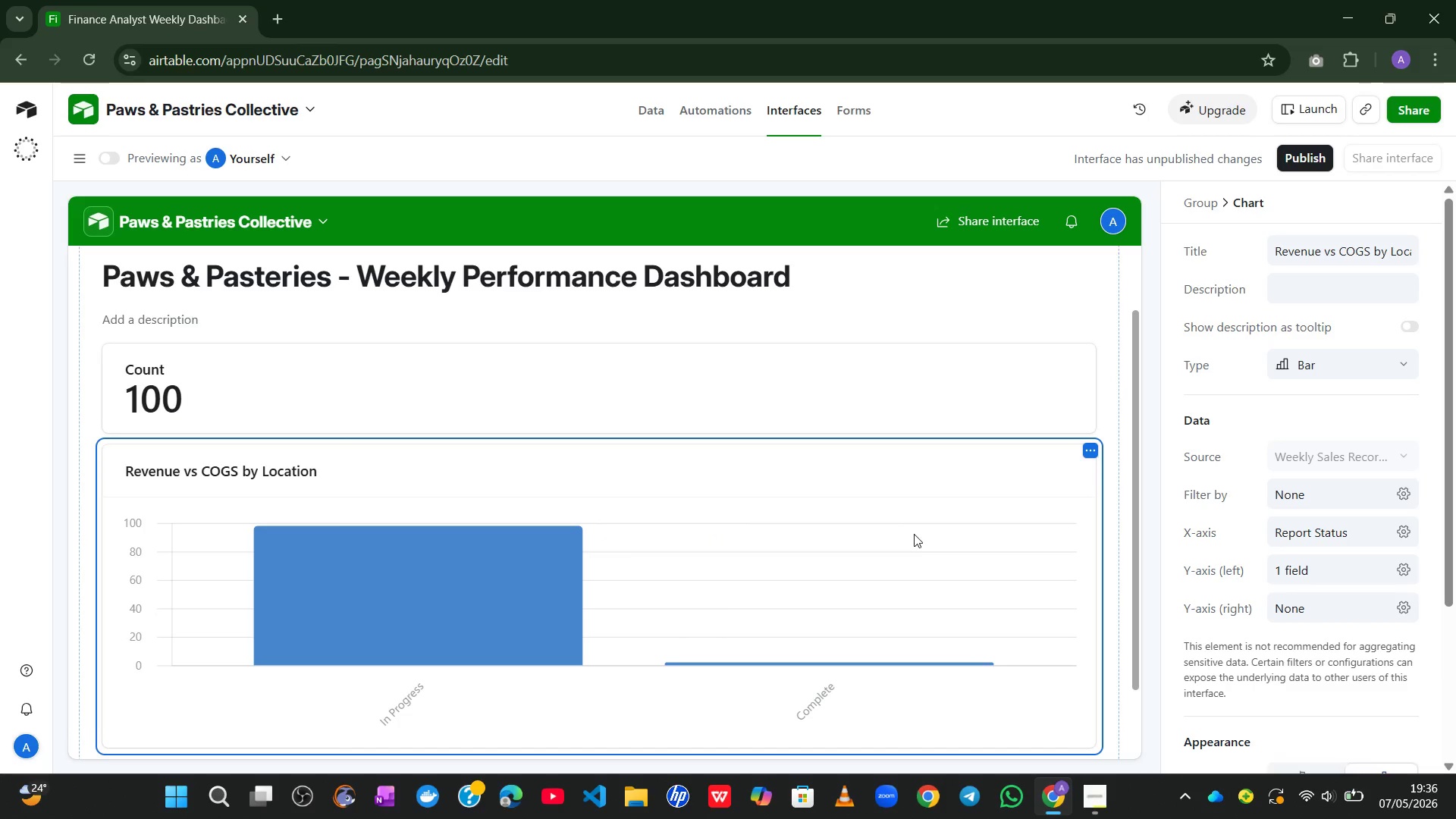 
left_click([1401, 538])
 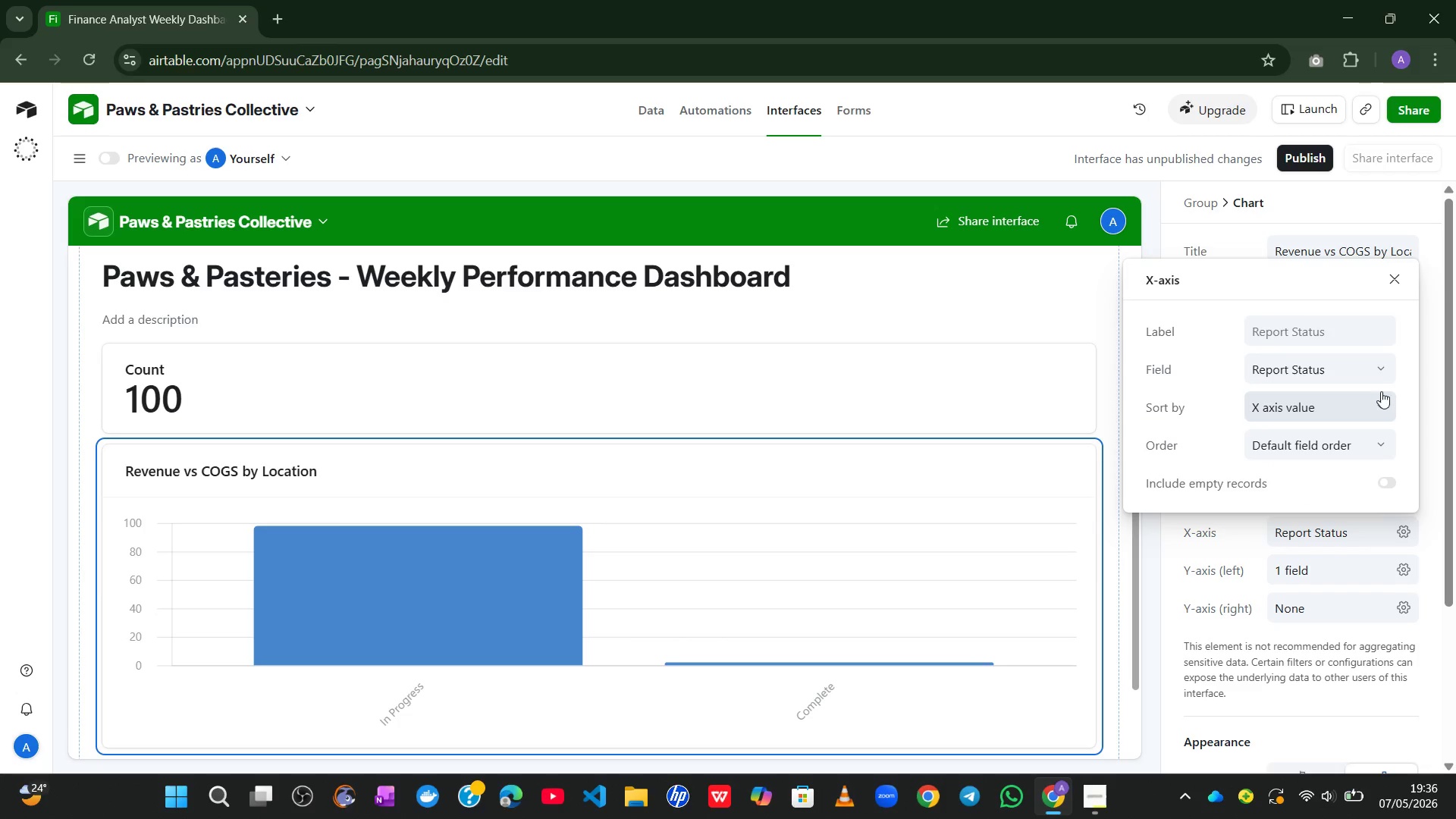 
left_click([1377, 366])
 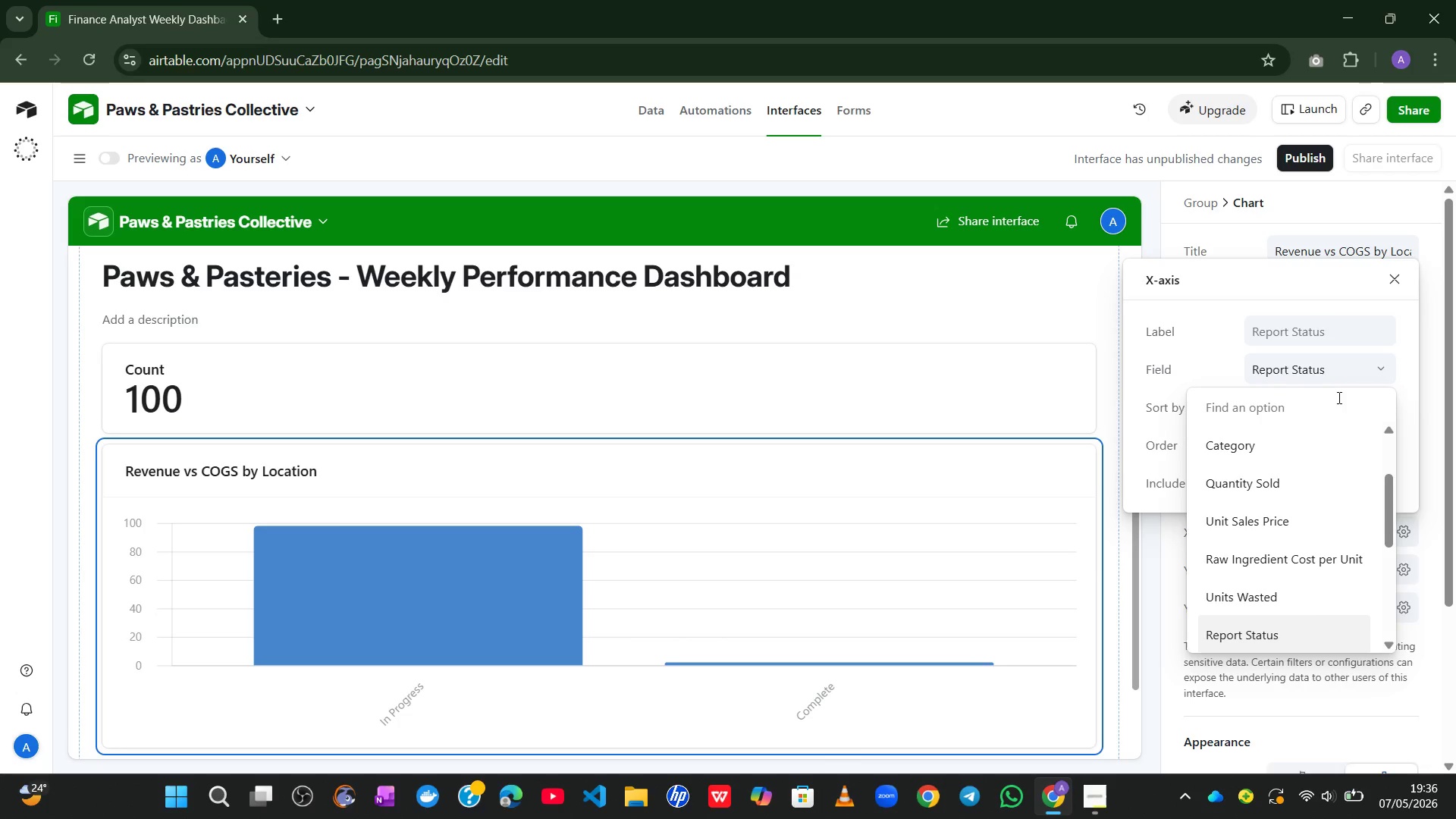 
wait(6.8)
 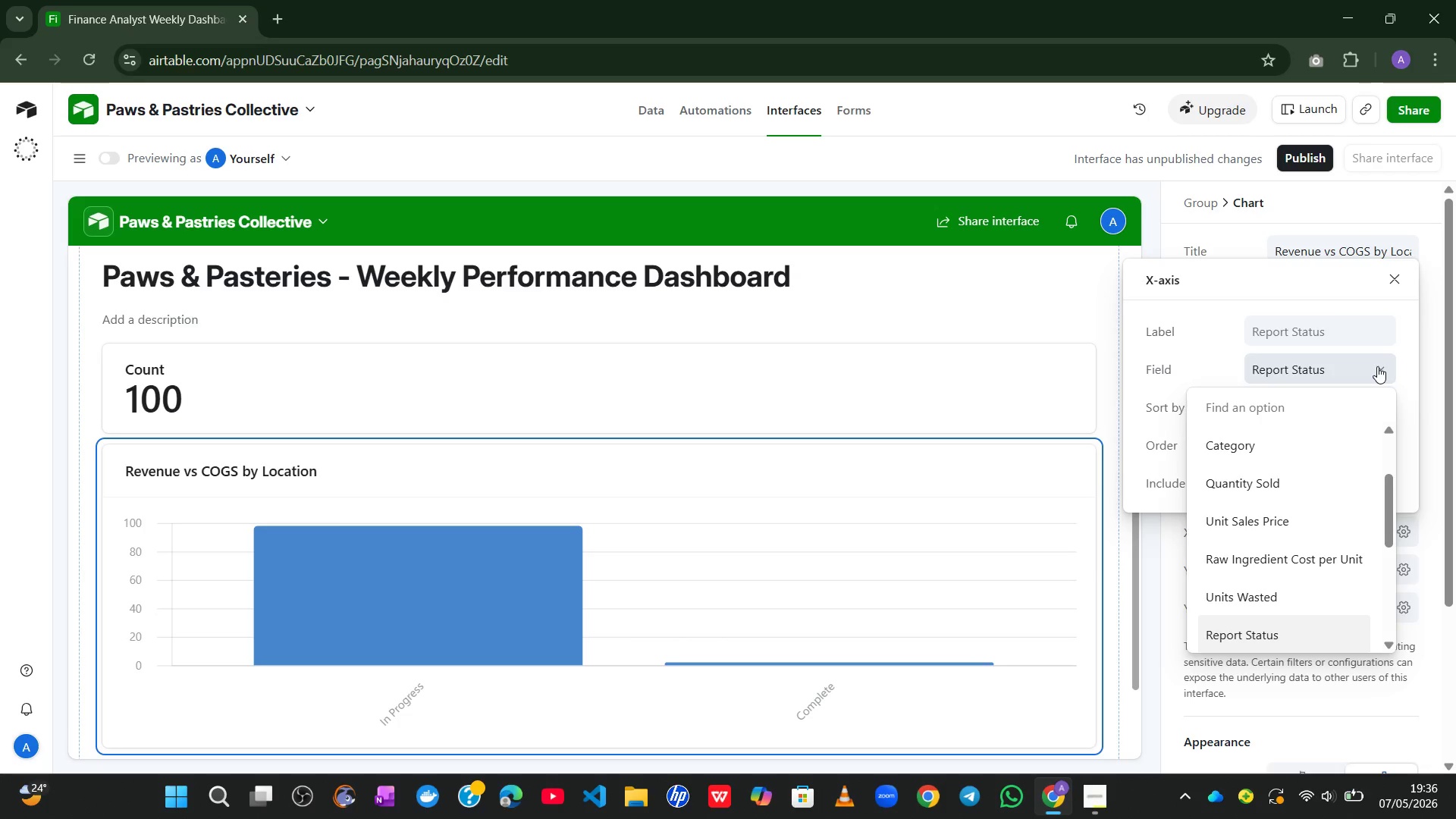 
left_click([1382, 286])
 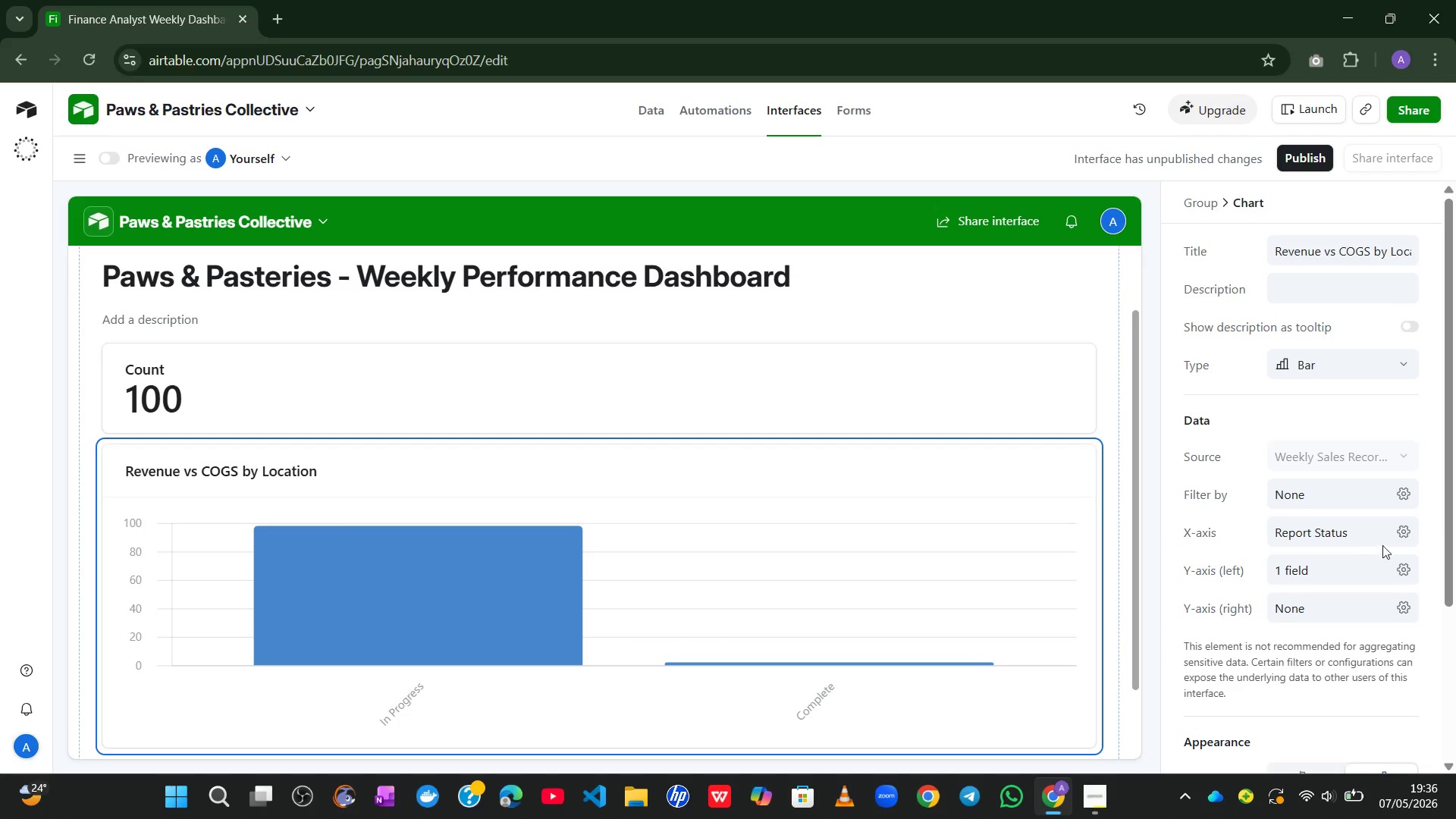 
left_click([1401, 533])
 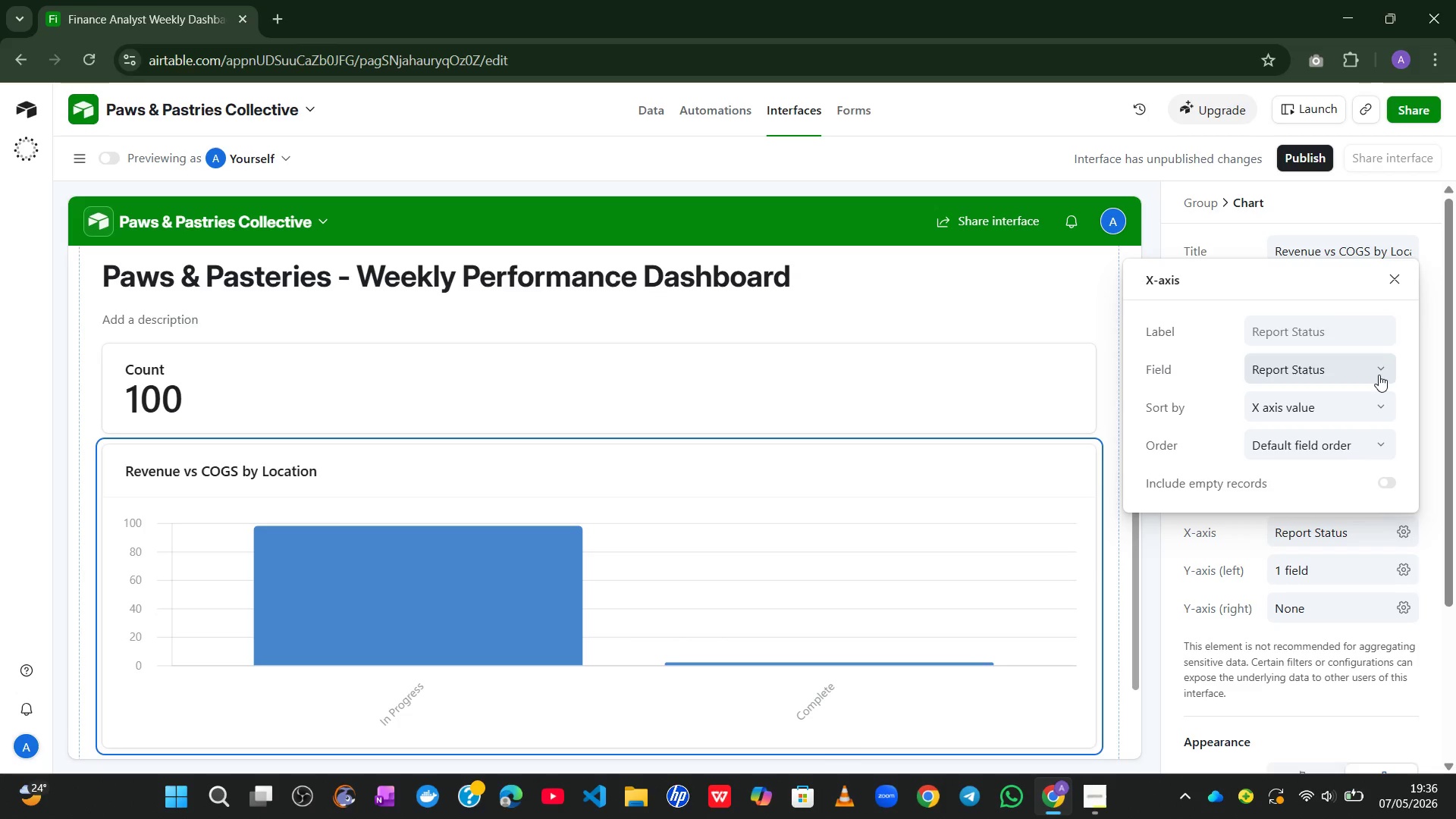 
wait(7.97)
 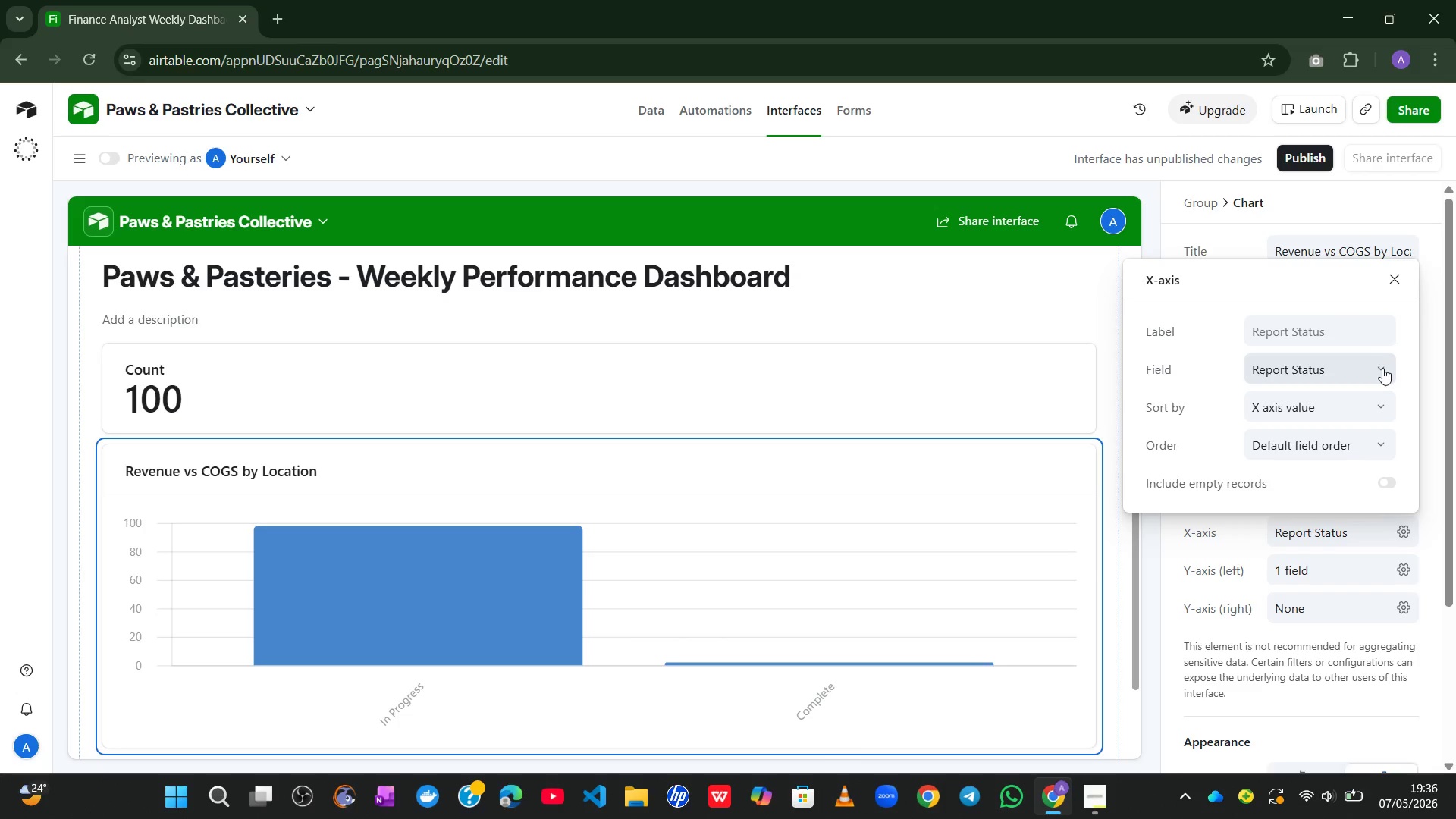 
left_click([1379, 369])
 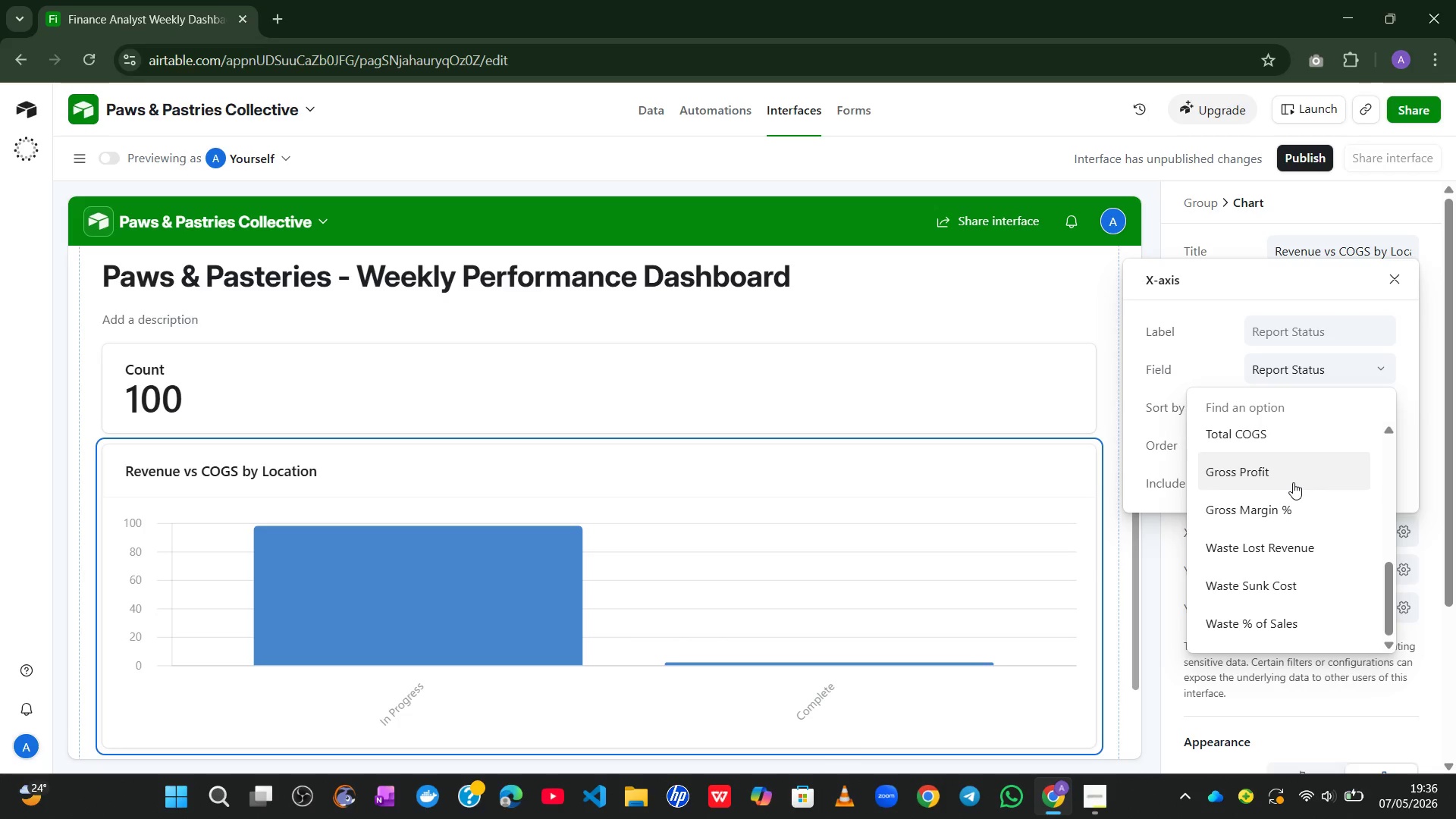 
wait(12.25)
 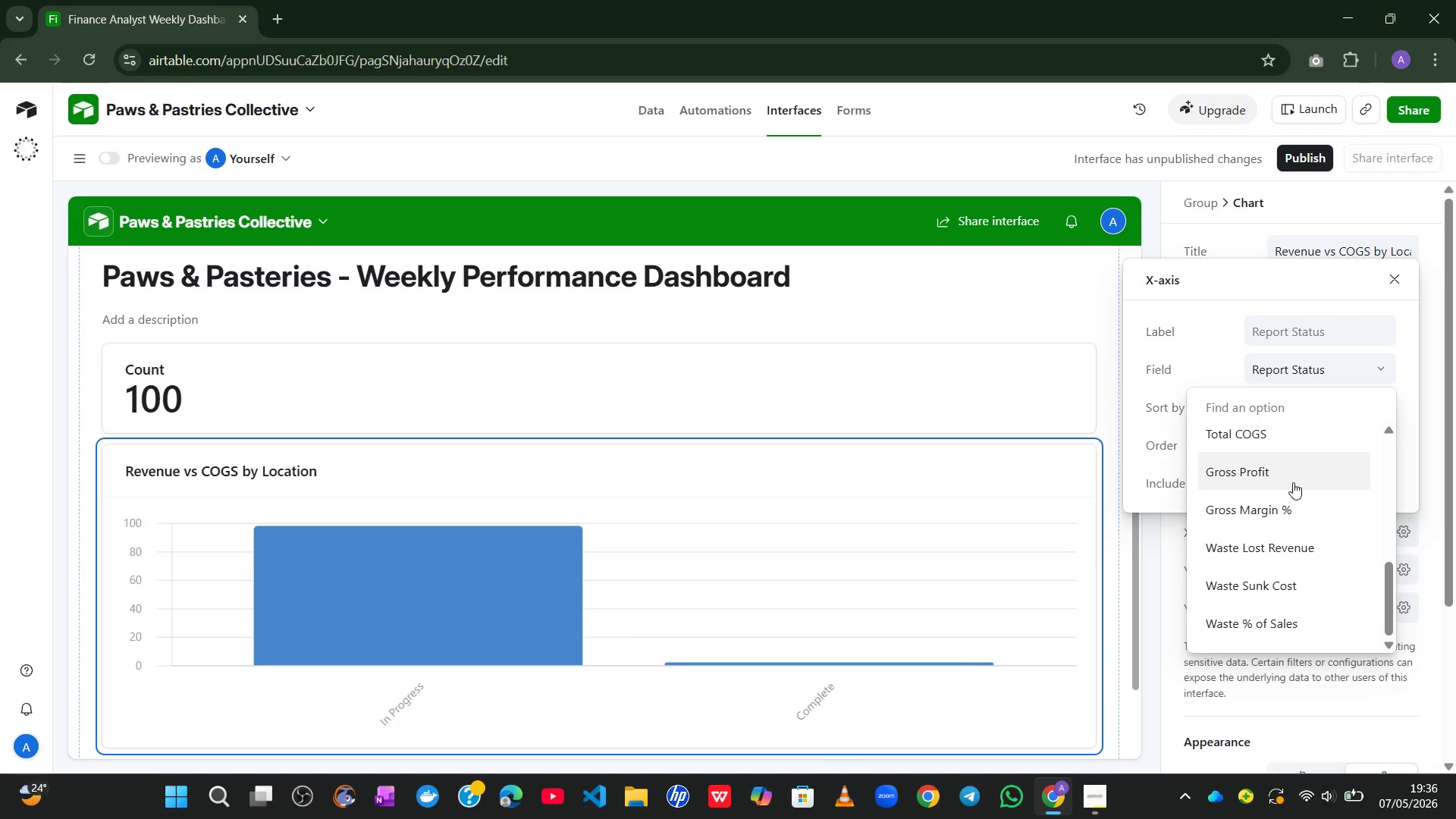 
left_click([1272, 507])
 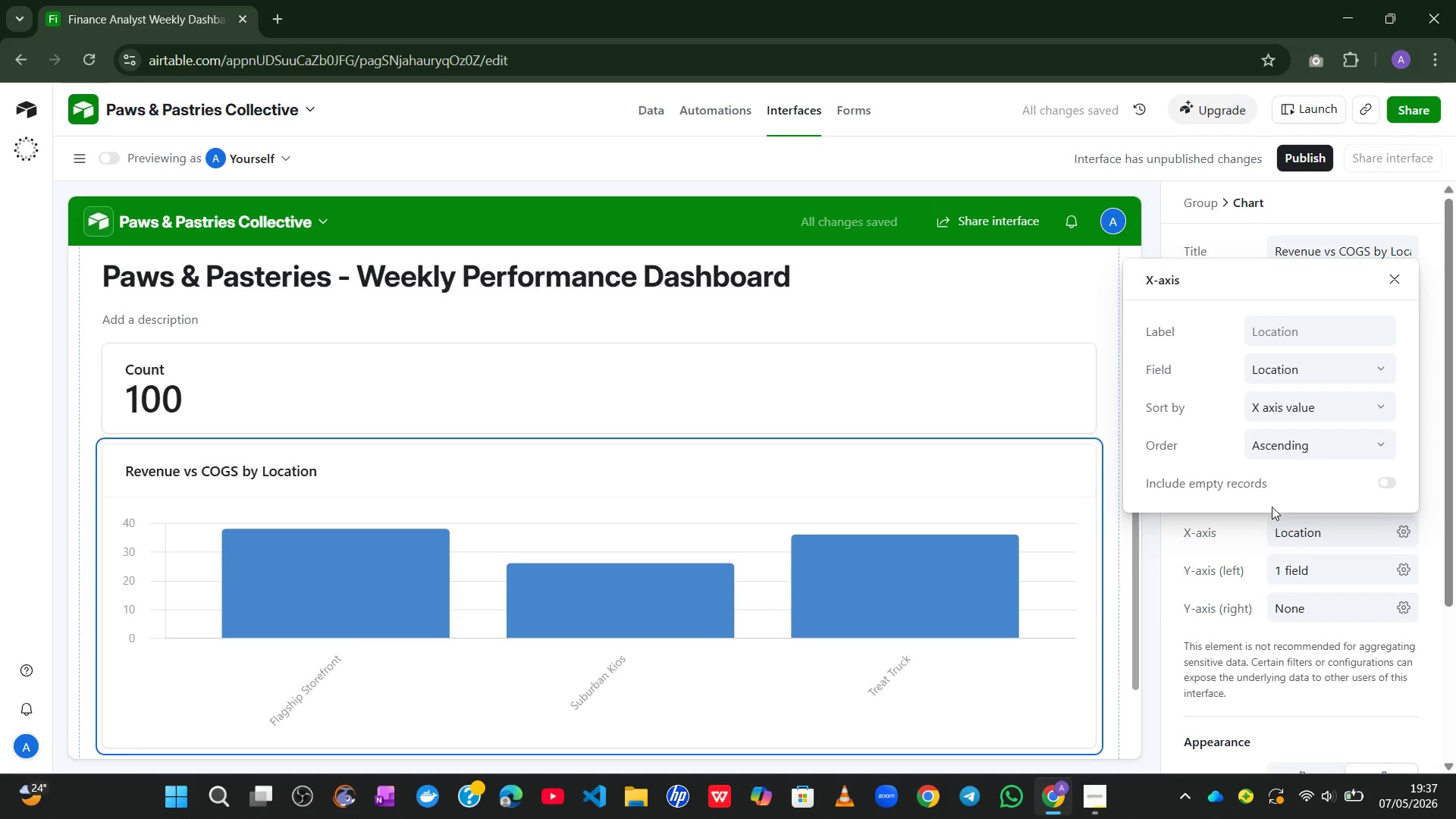 
wait(10.19)
 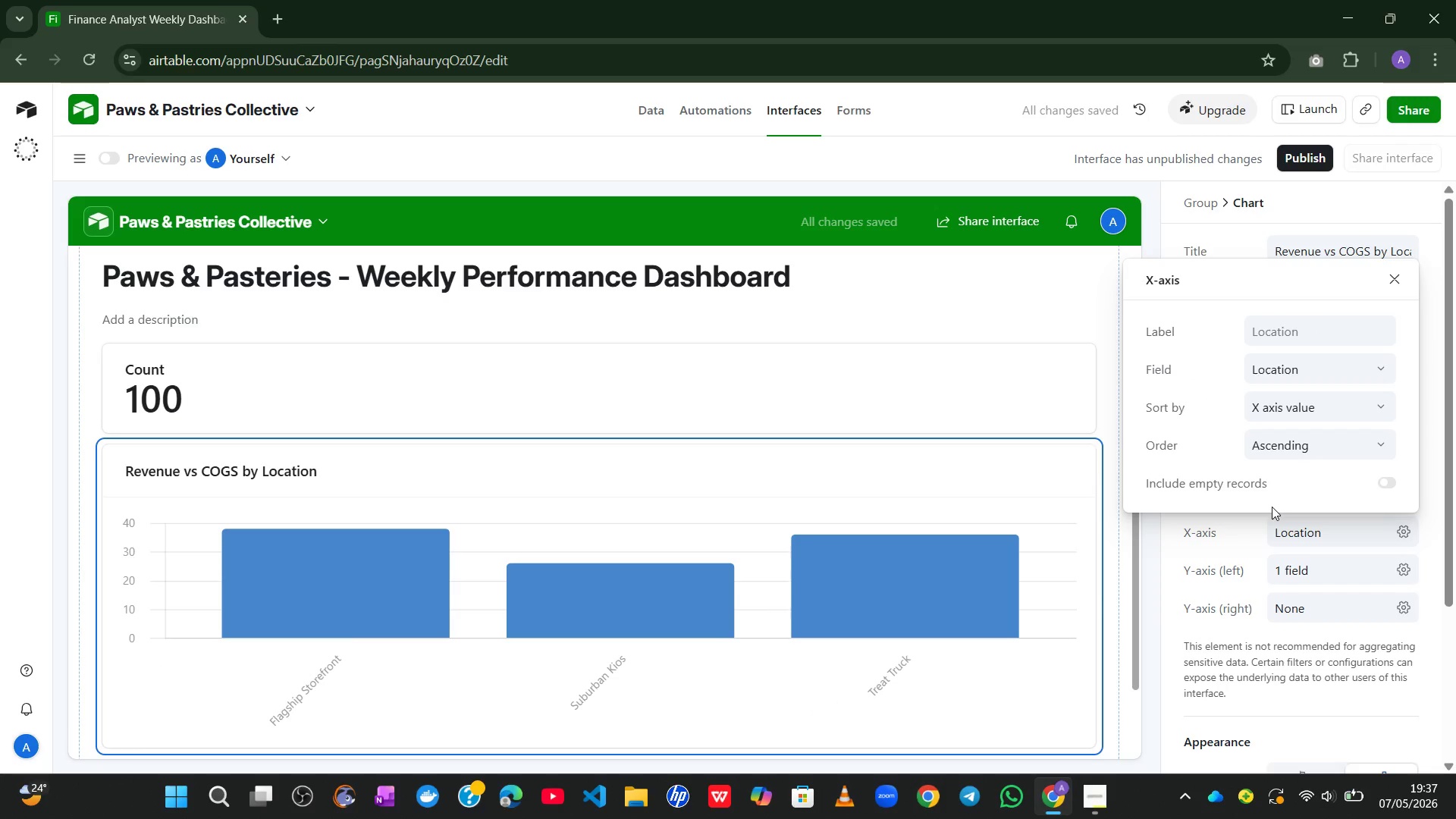 
left_click([656, 114])
 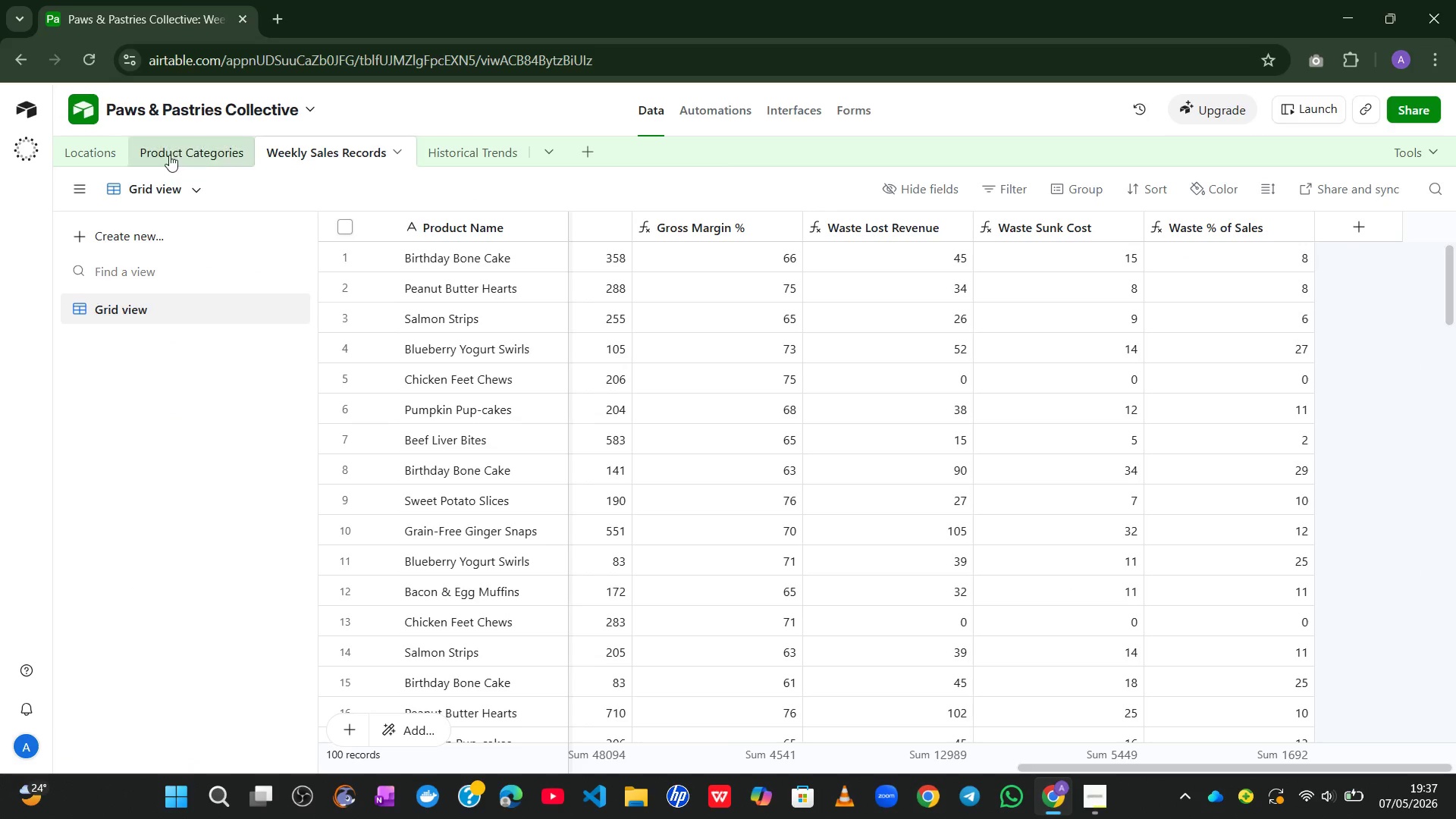 
left_click([102, 149])
 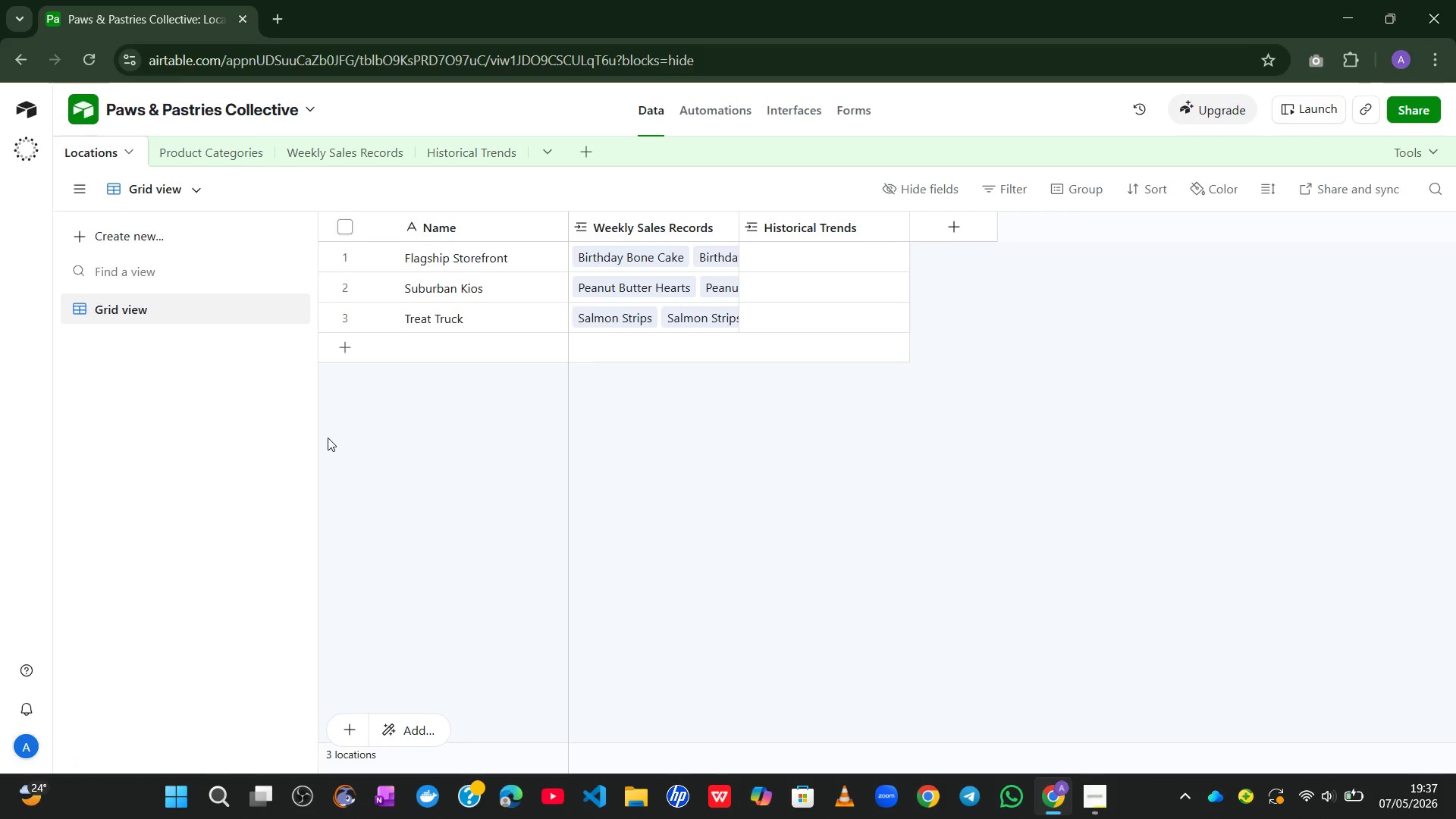 
wait(5.05)
 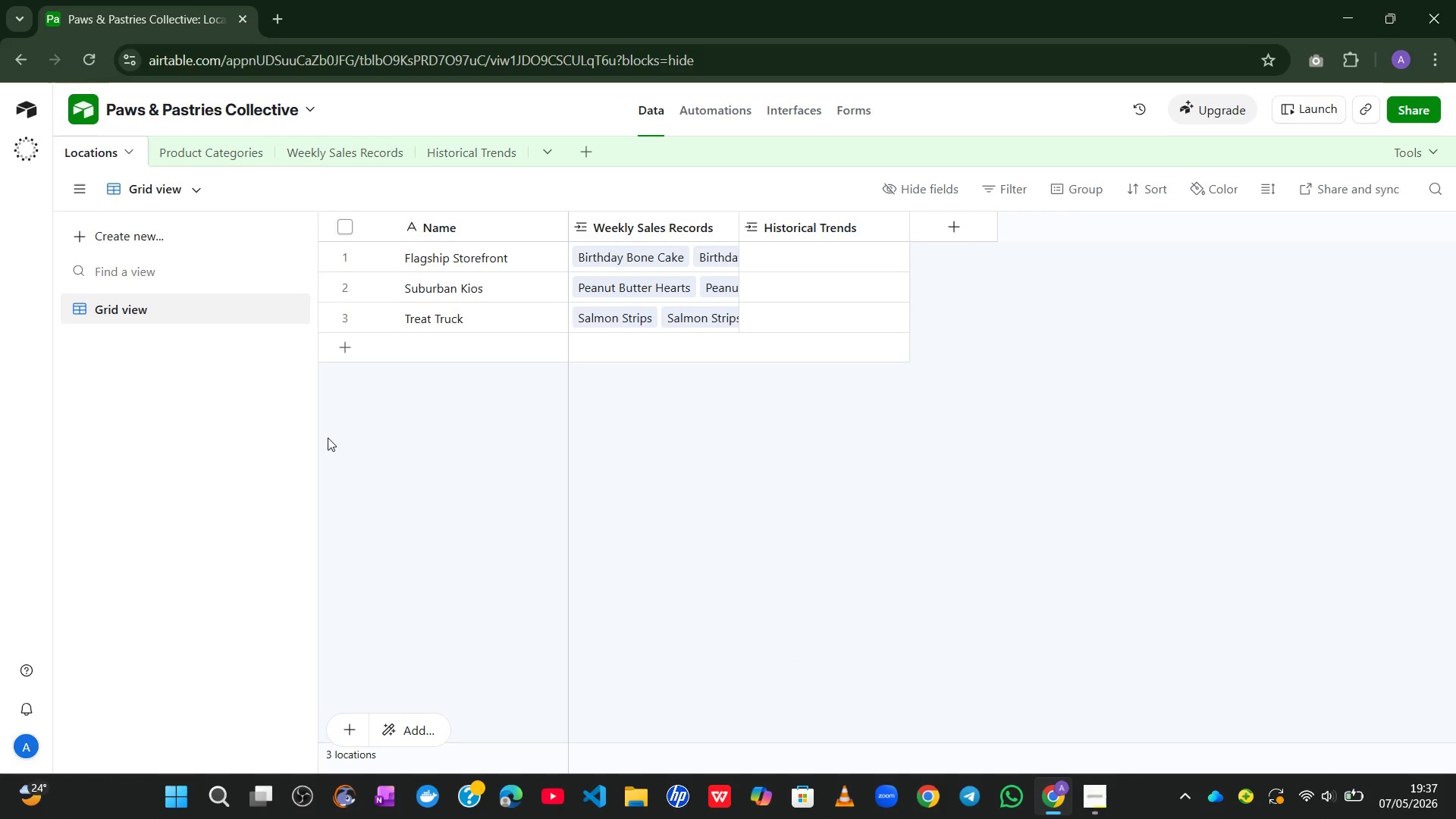 
left_click([795, 111])
 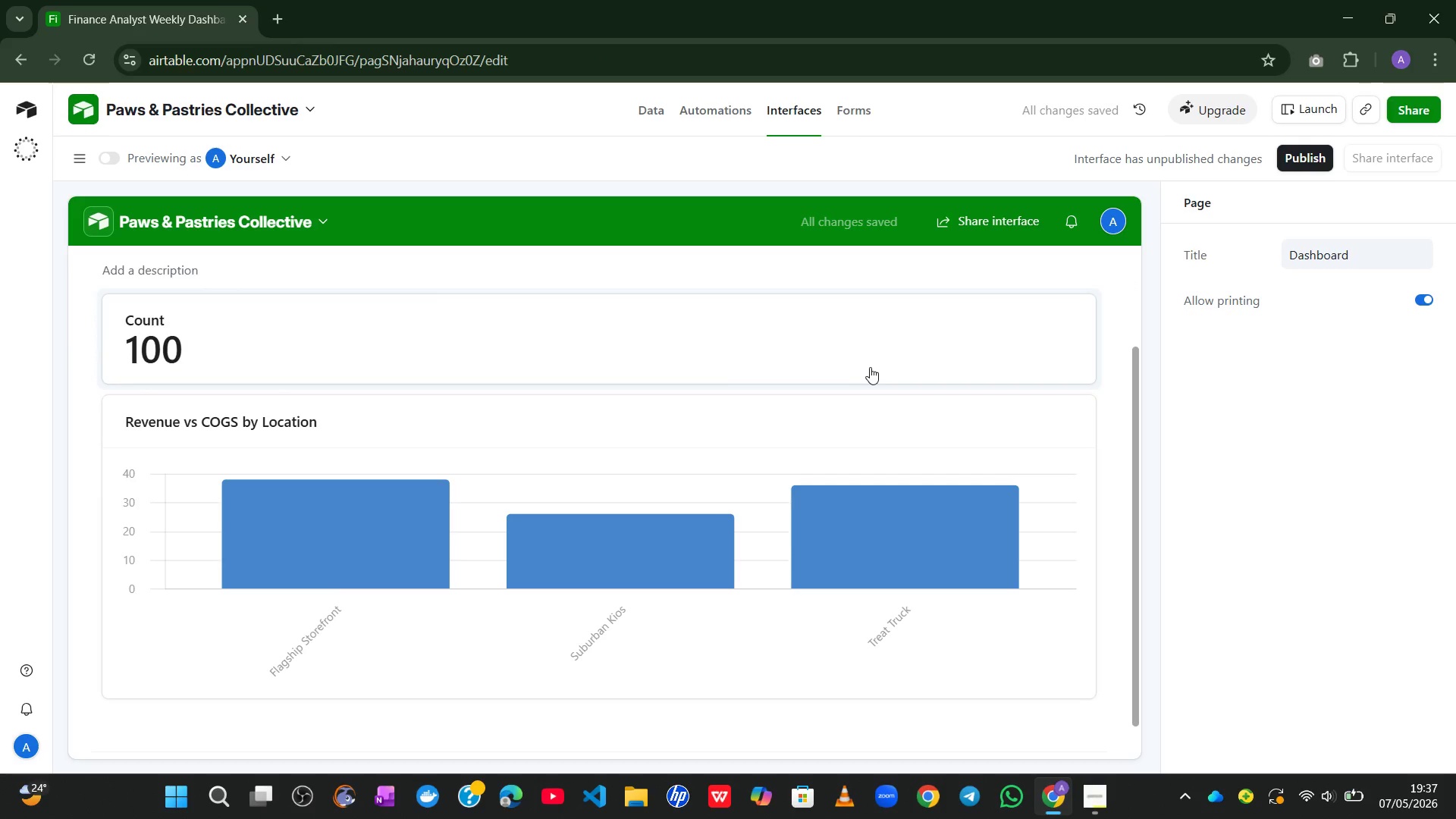 
left_click([698, 431])
 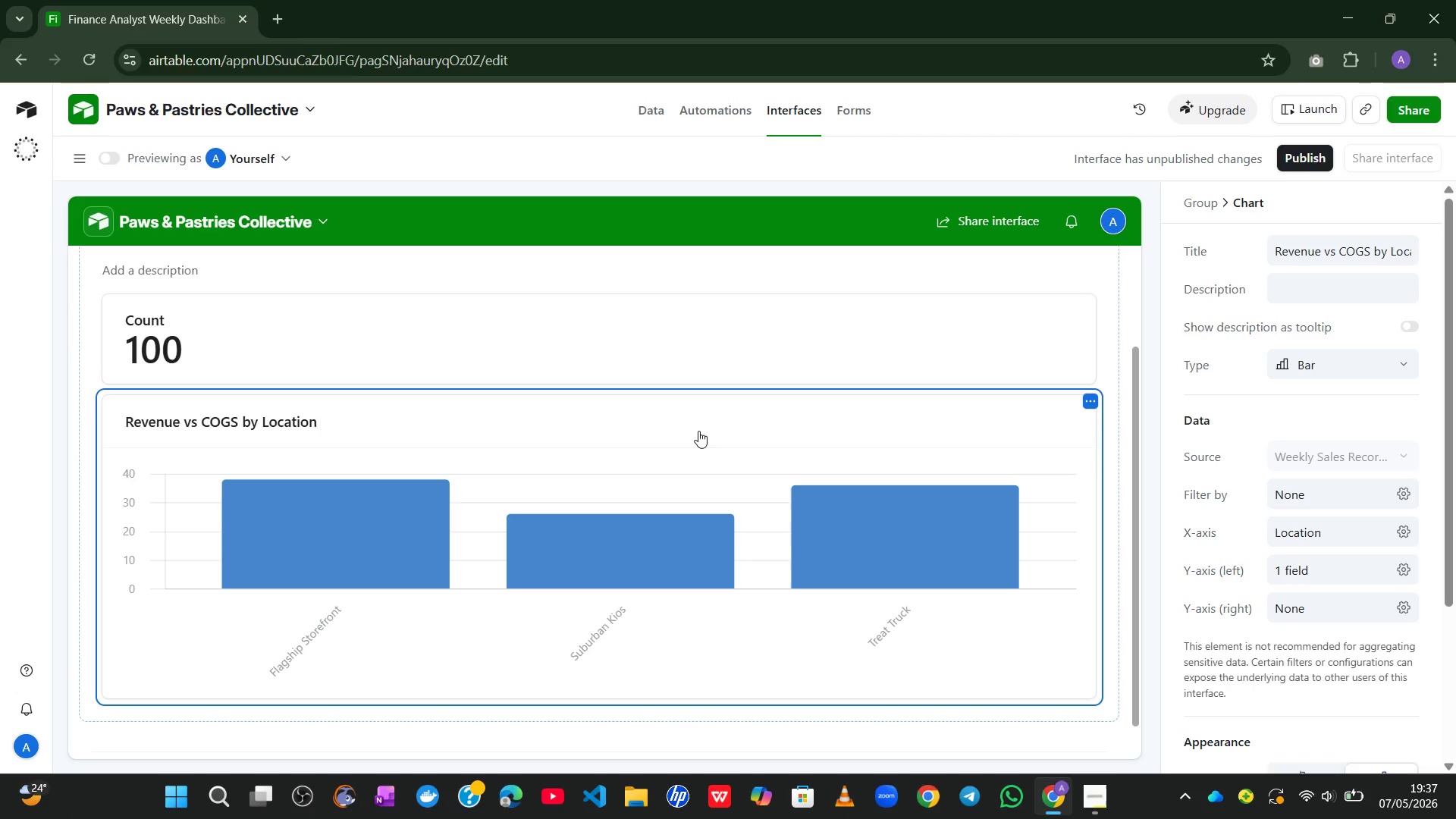 
wait(6.88)
 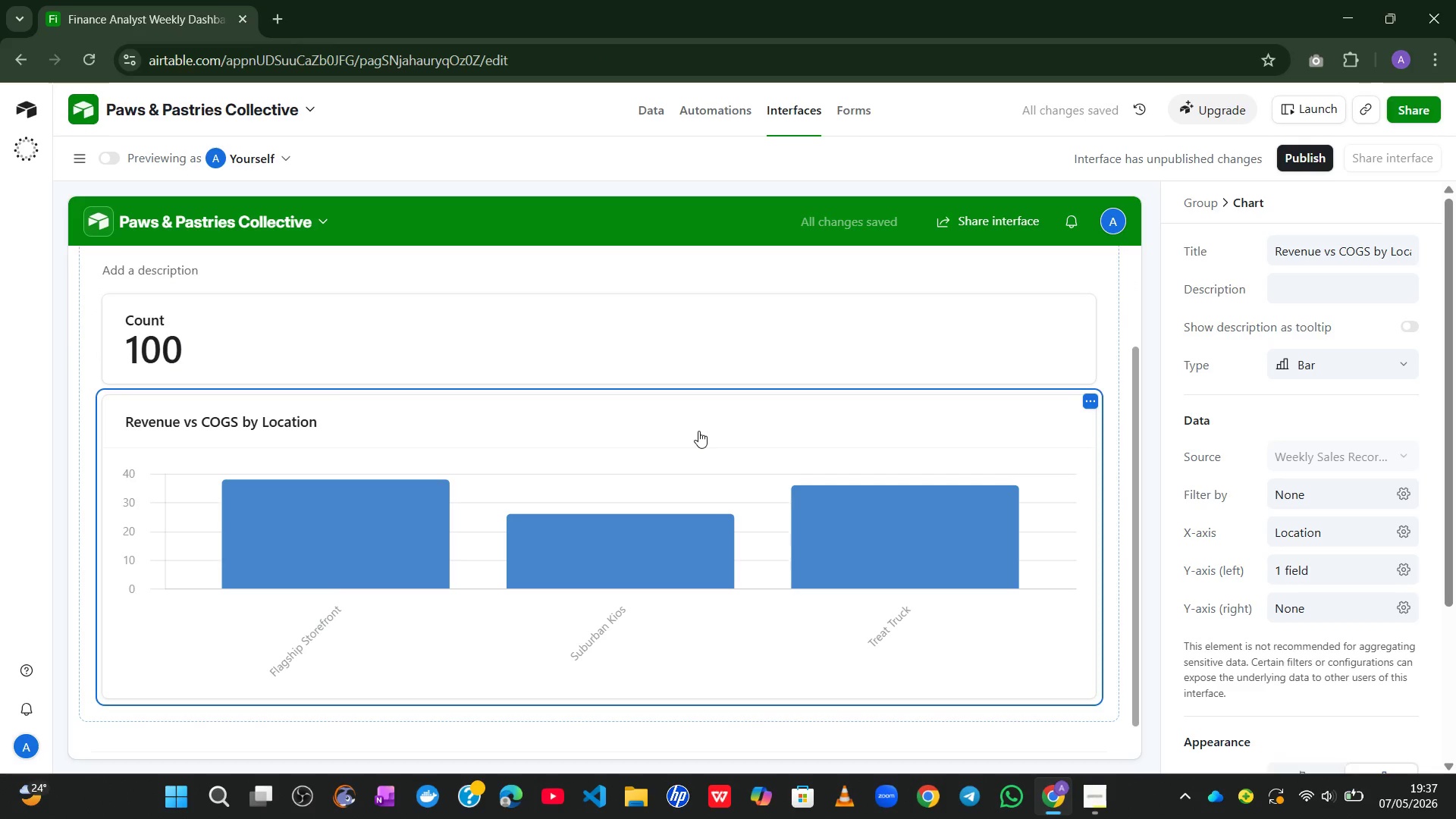 
left_click([1410, 571])
 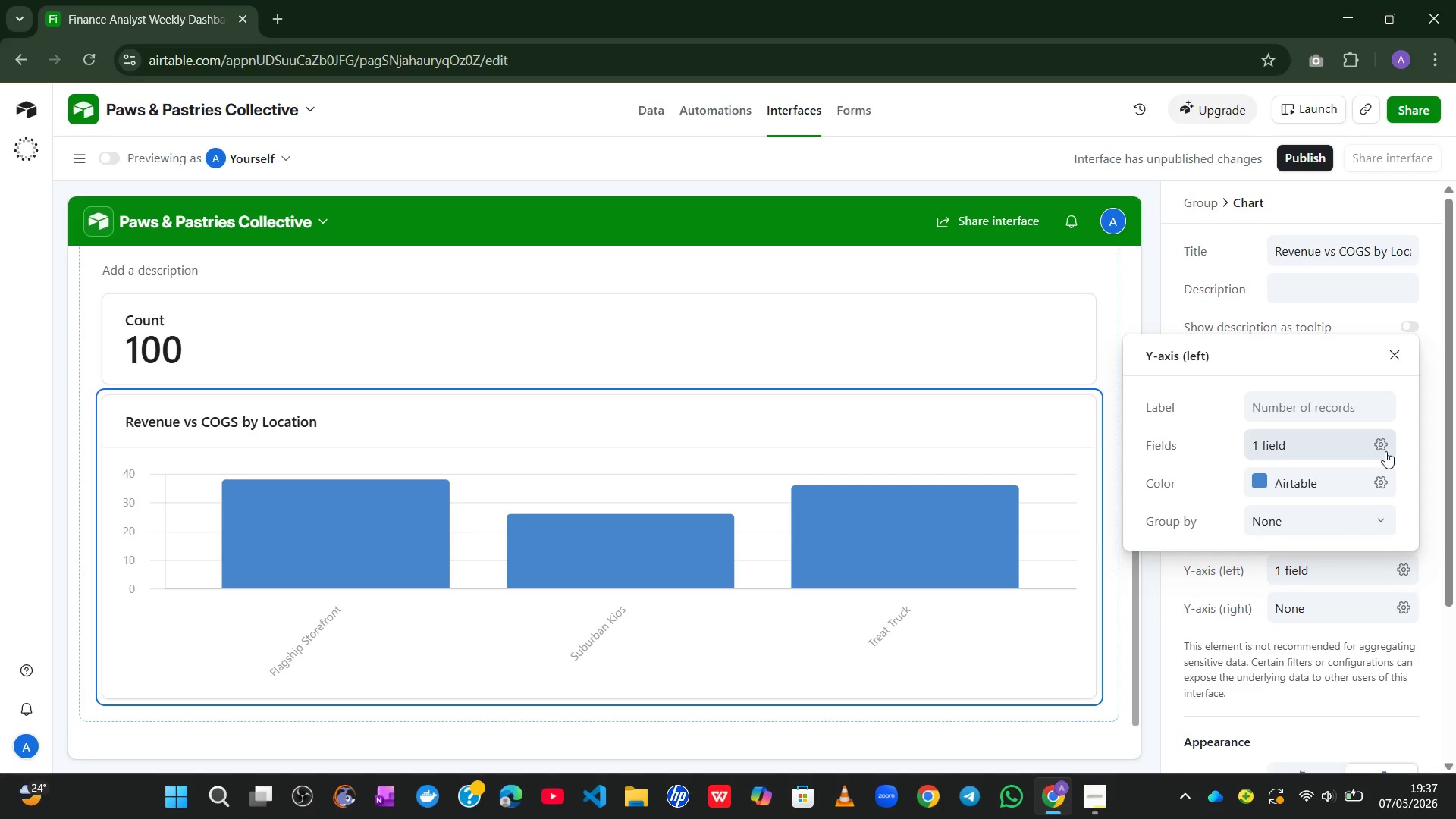 
left_click([1381, 447])
 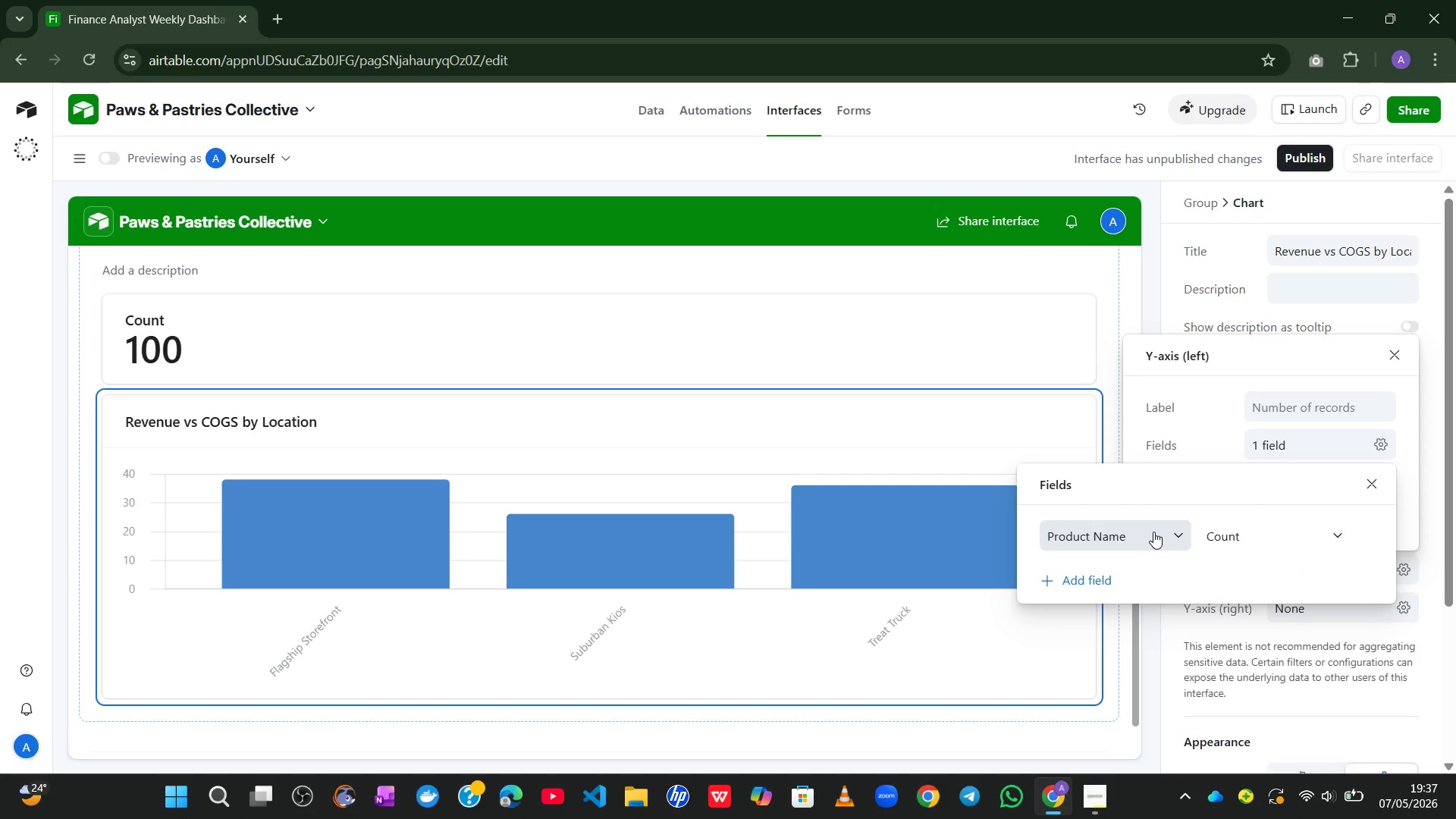 
left_click([1153, 532])
 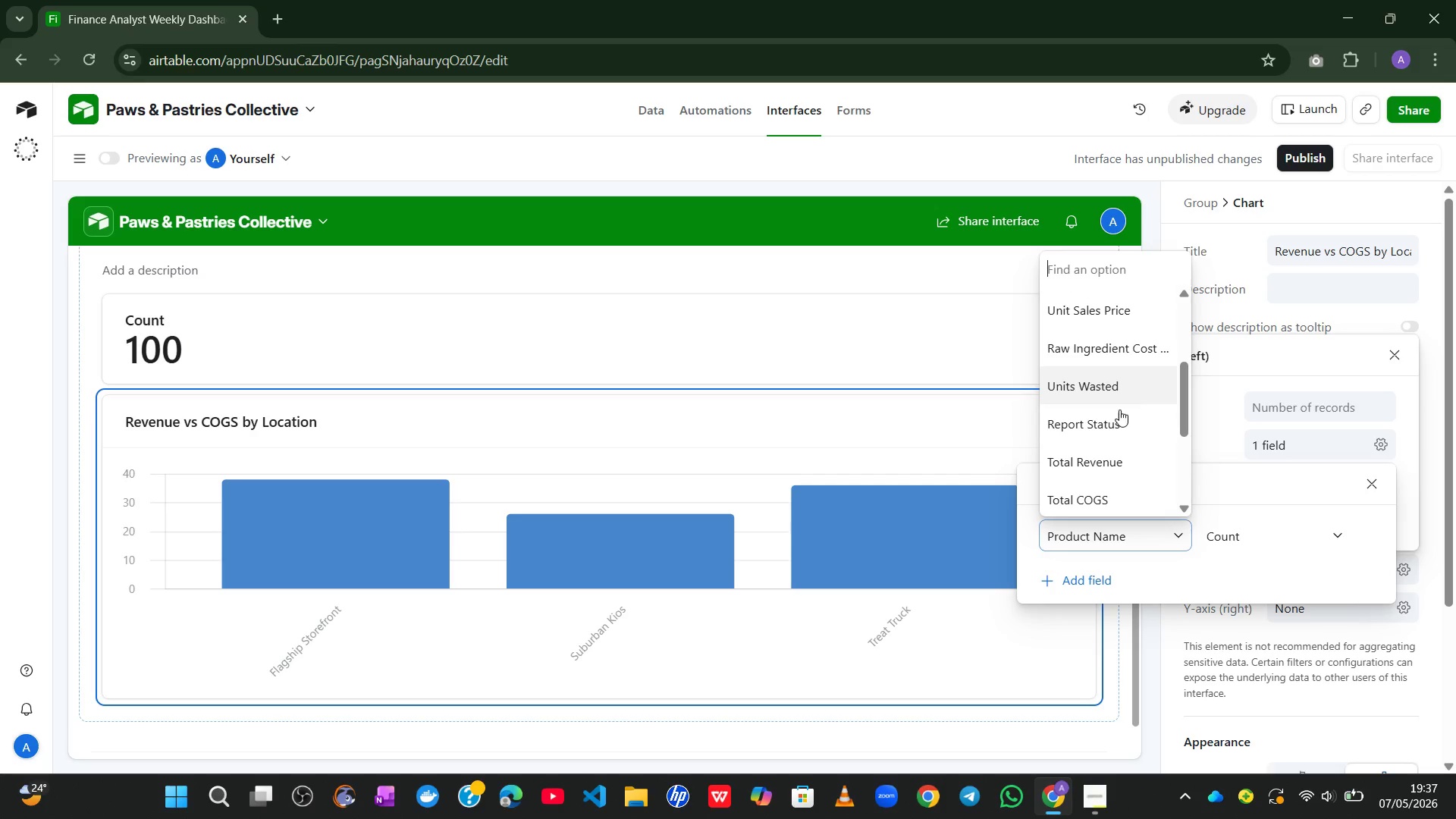 
left_click([1103, 455])
 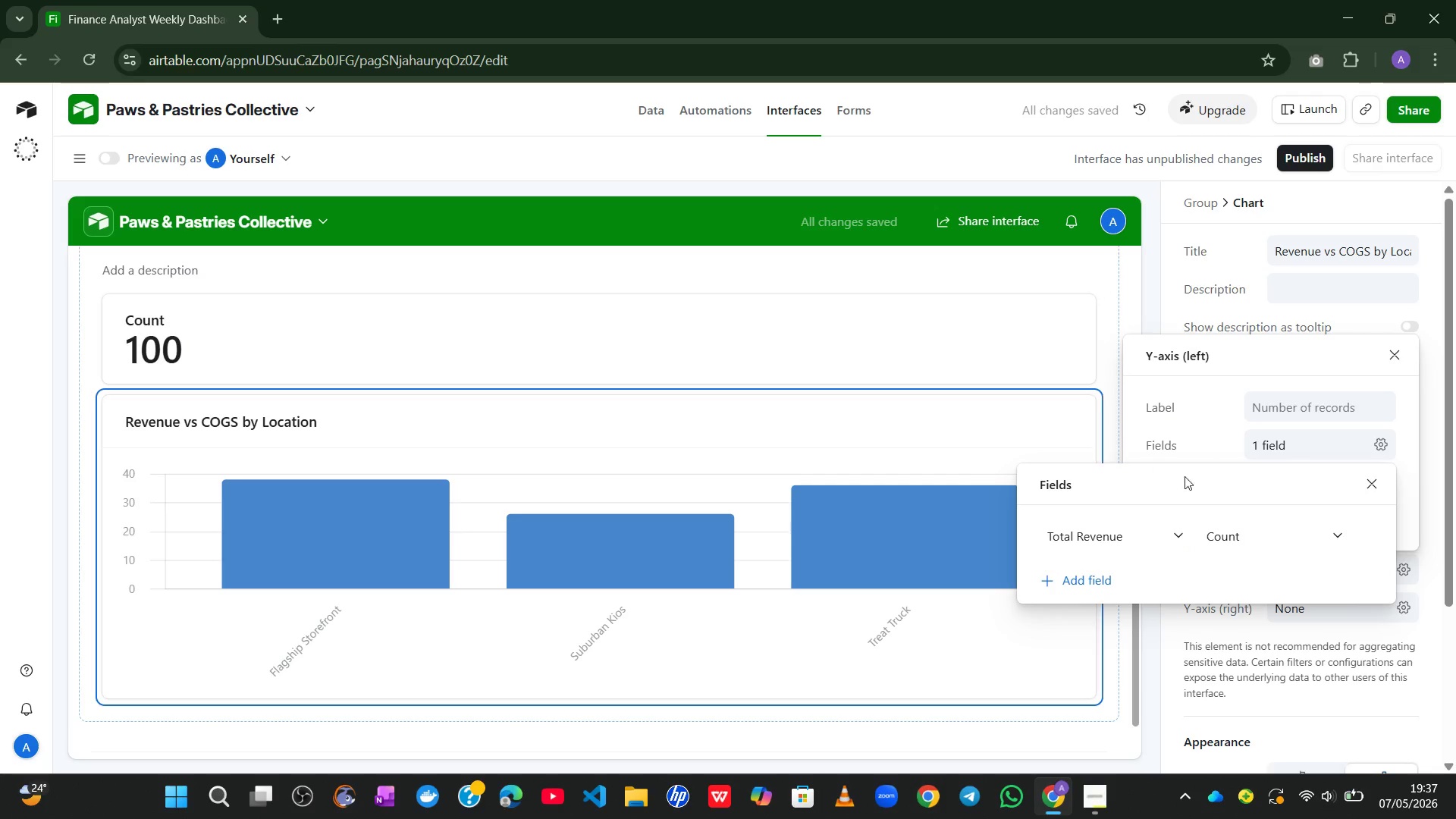 
wait(5.25)
 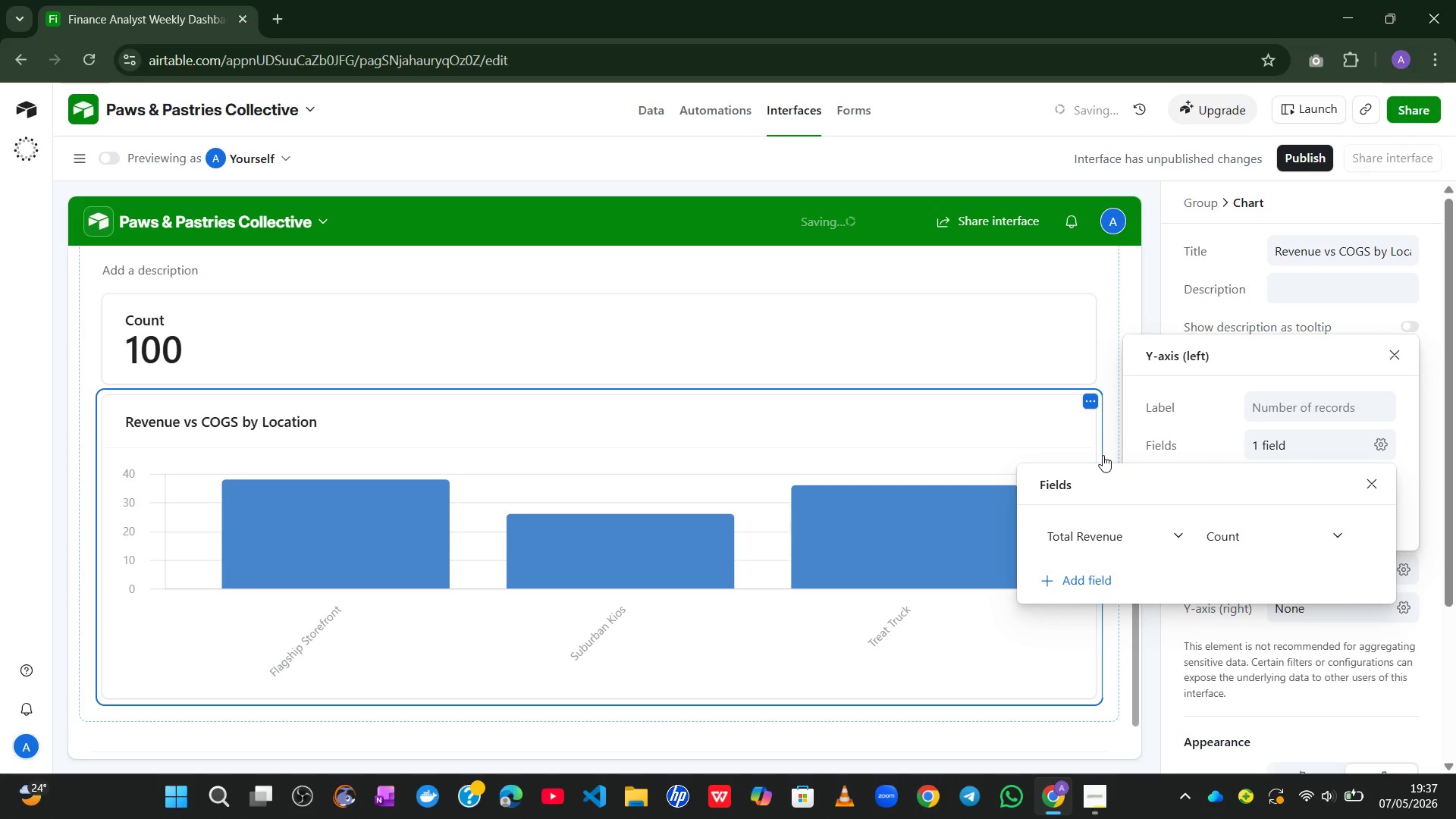 
left_click([1309, 531])
 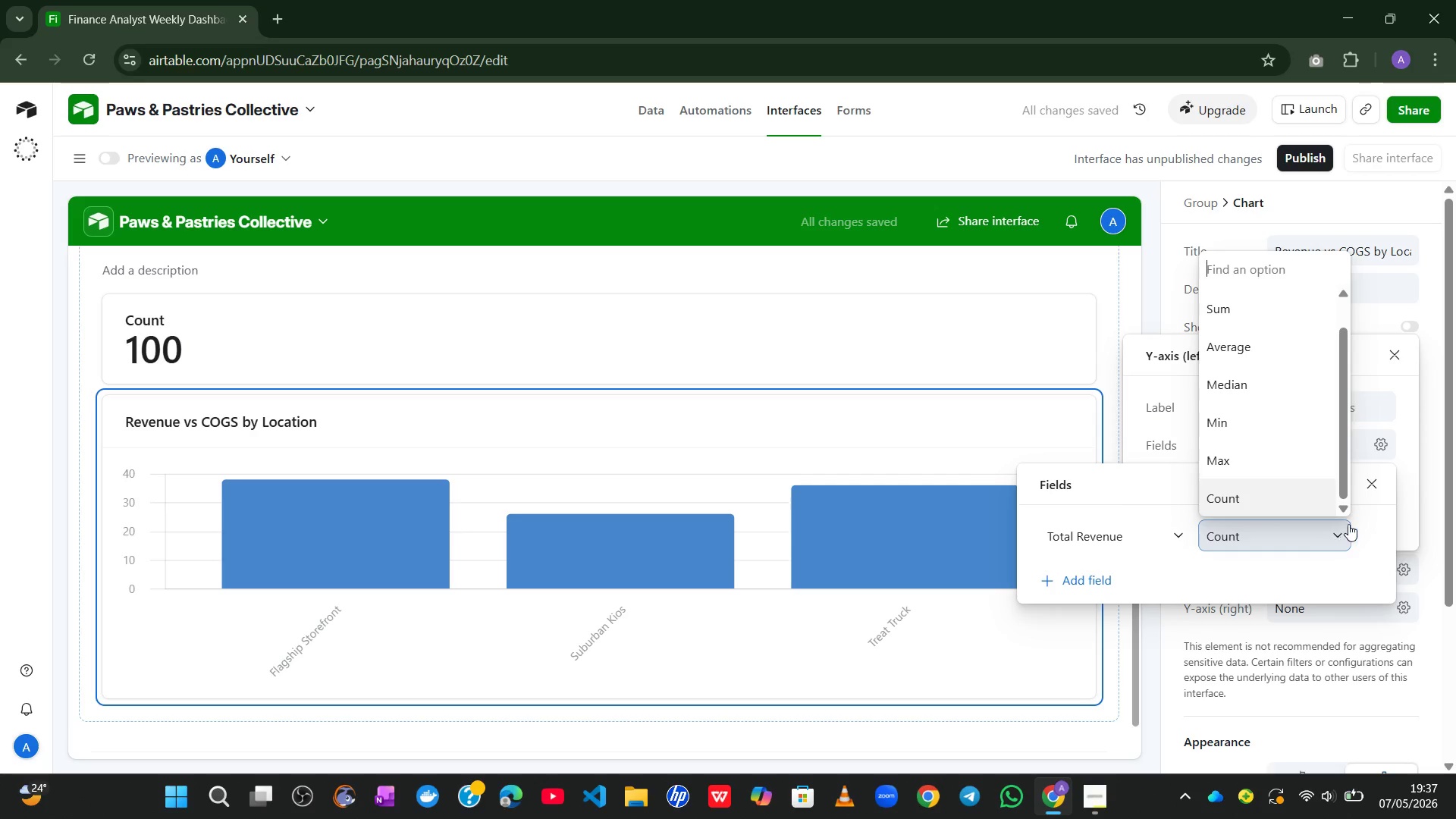 
left_click([1361, 529])
 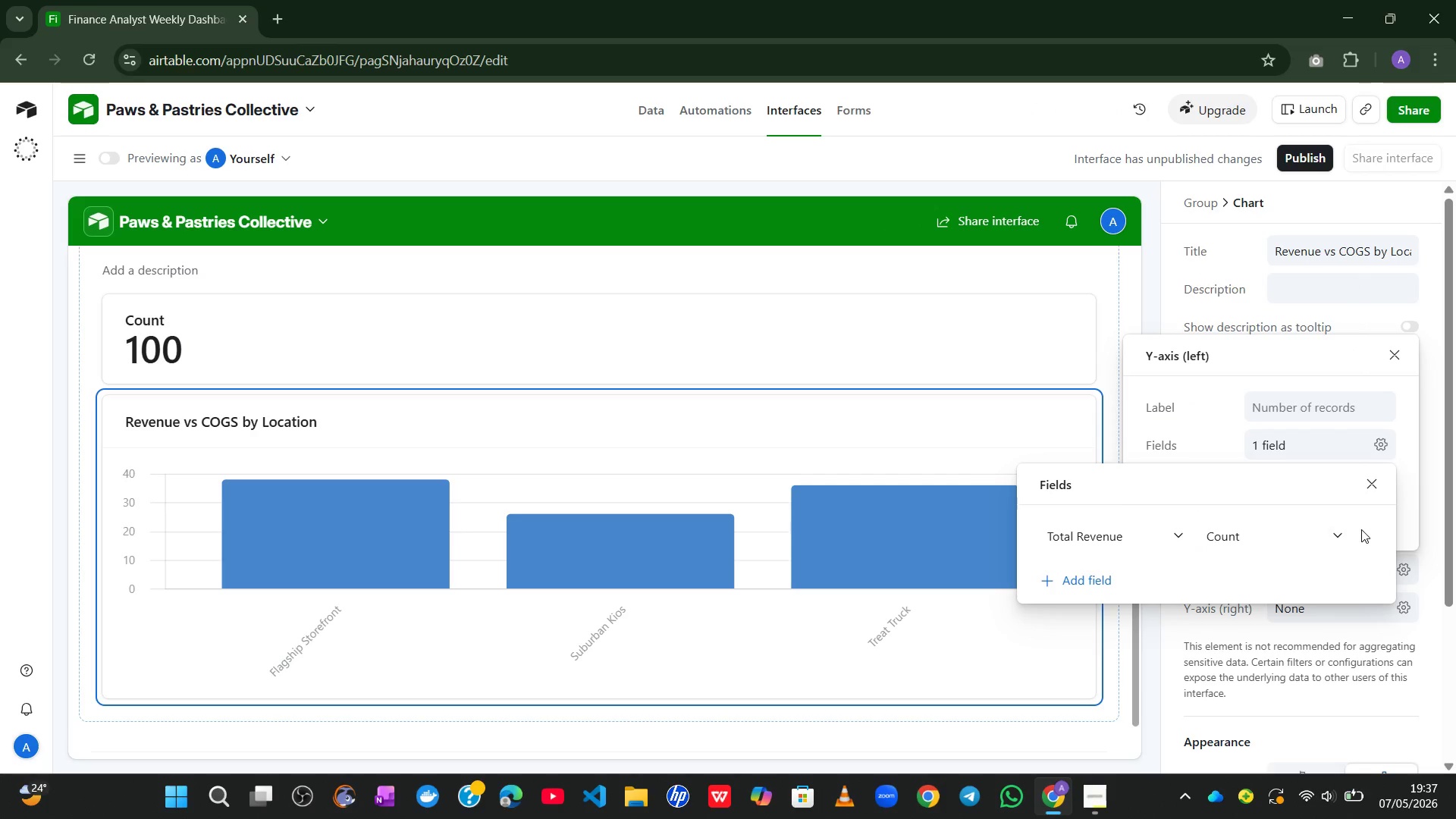 
wait(13.39)
 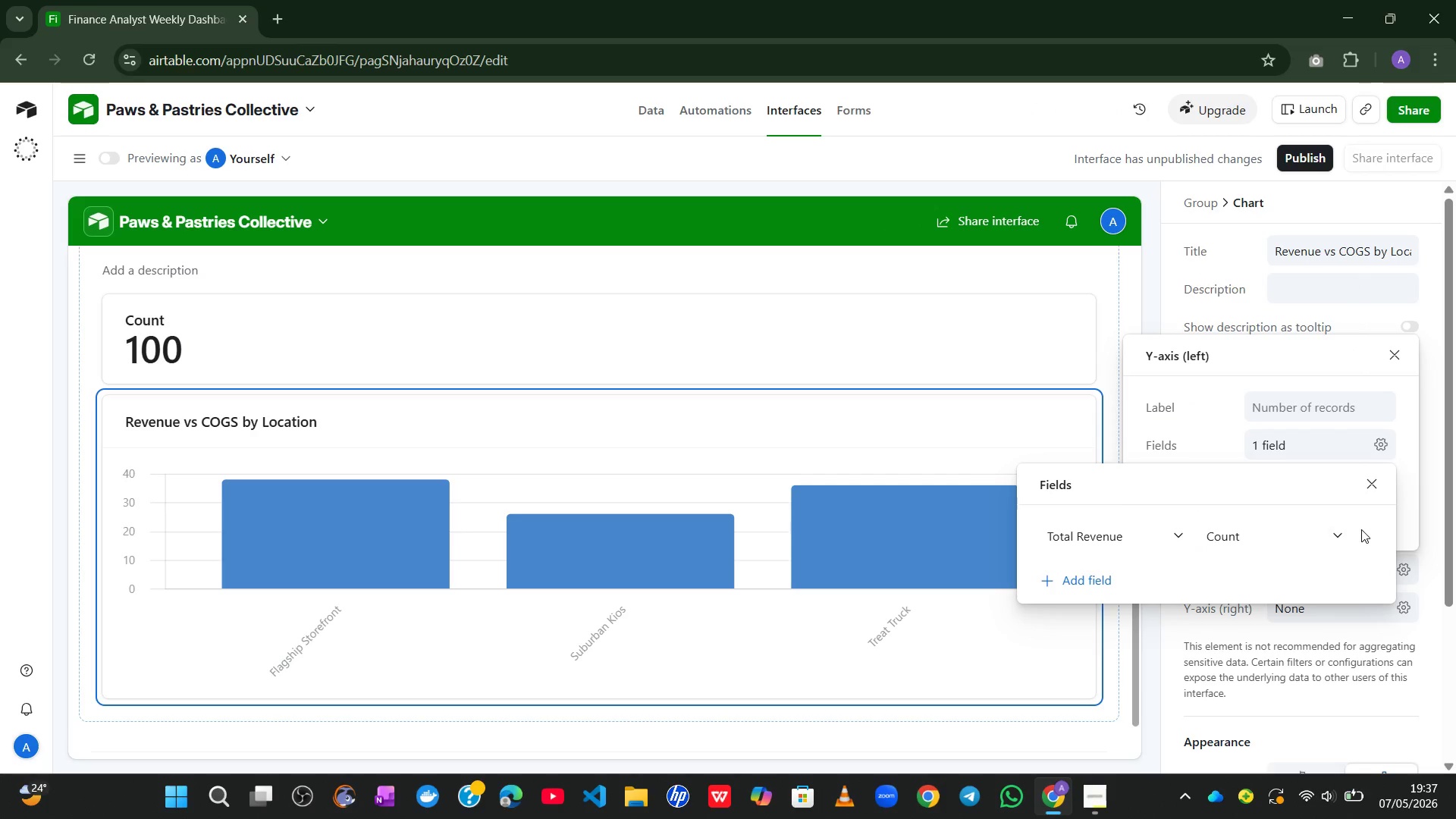 
left_click([1175, 286])
 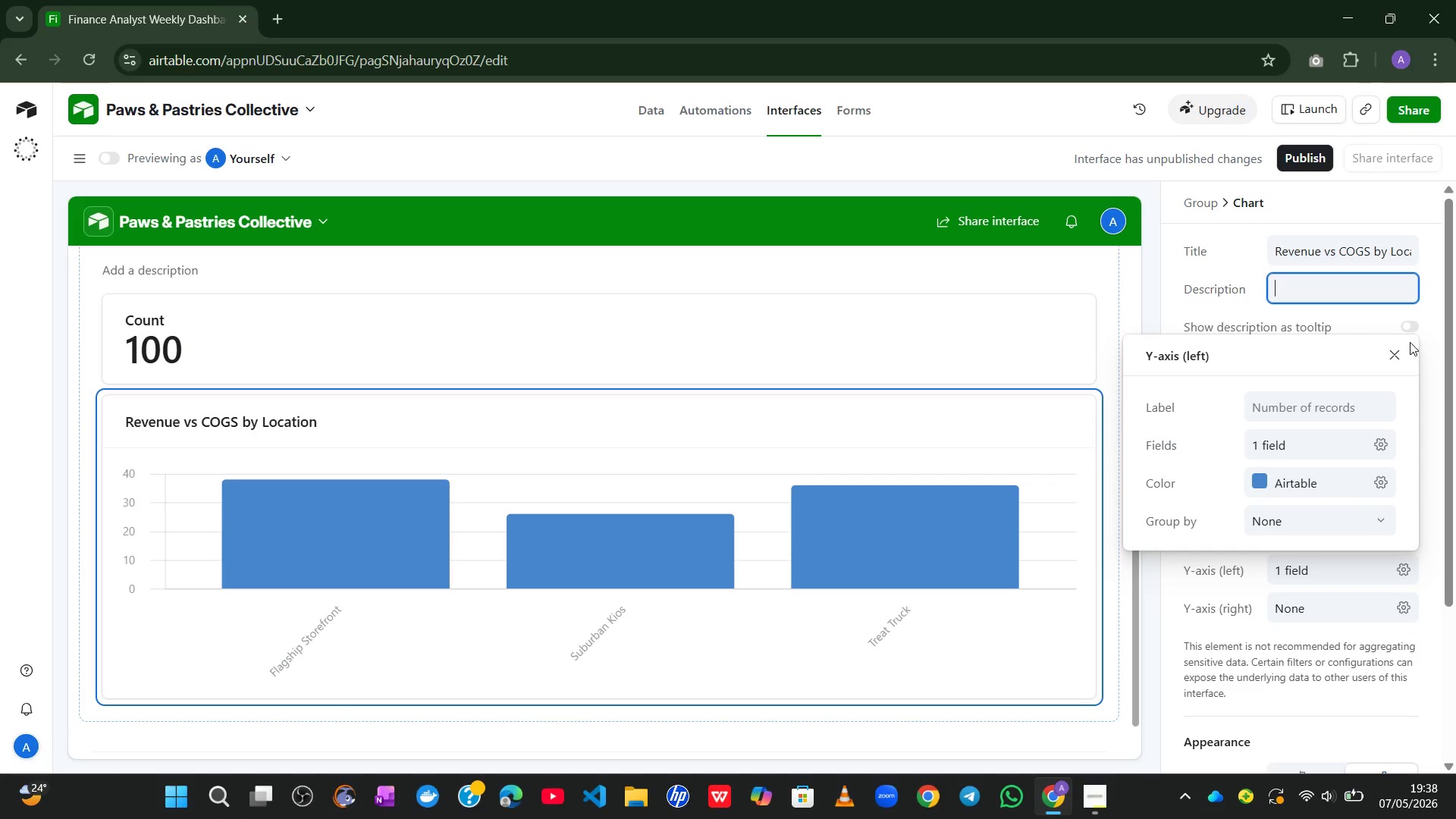 
left_click([1406, 346])
 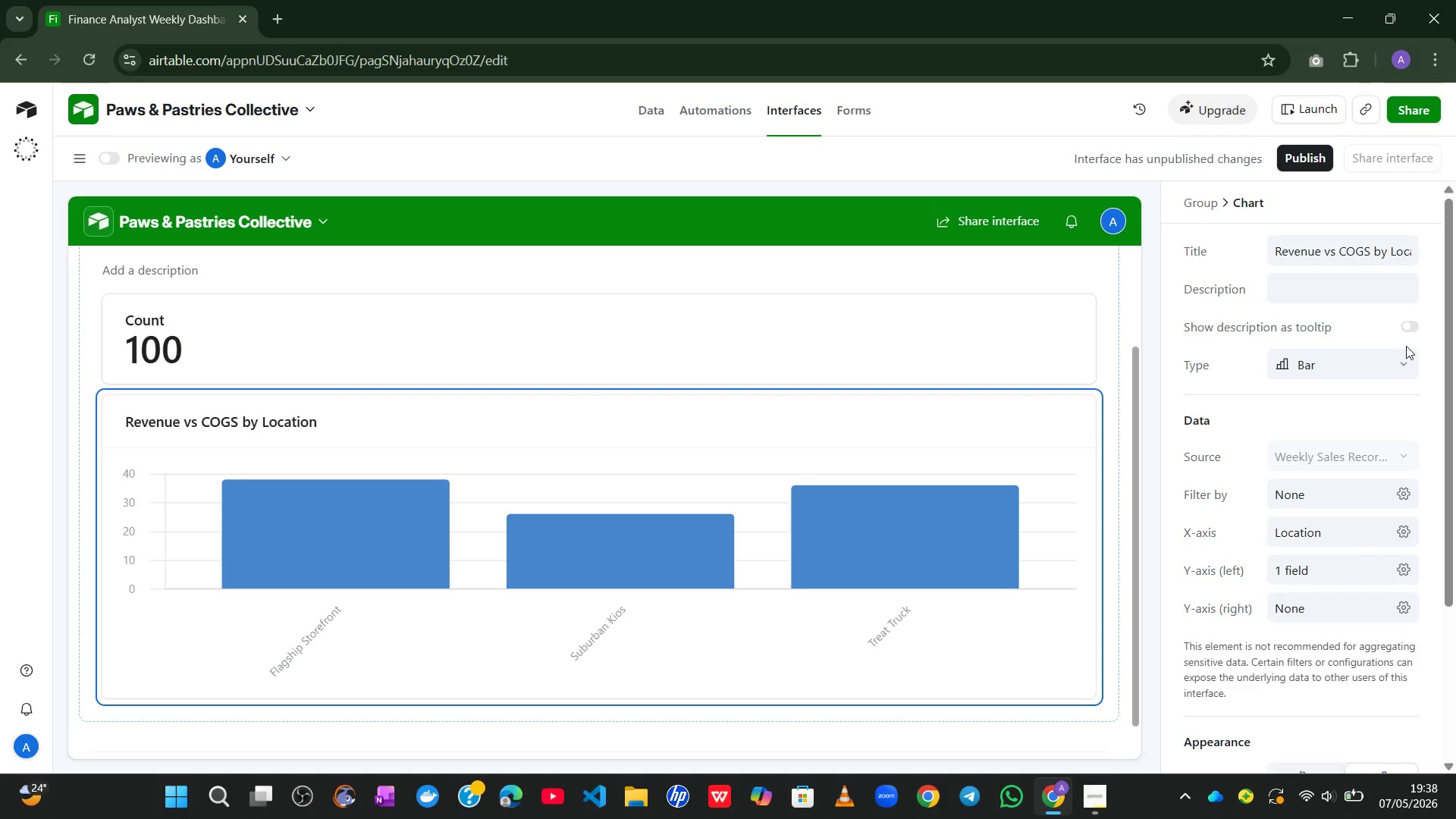 
wait(41.19)
 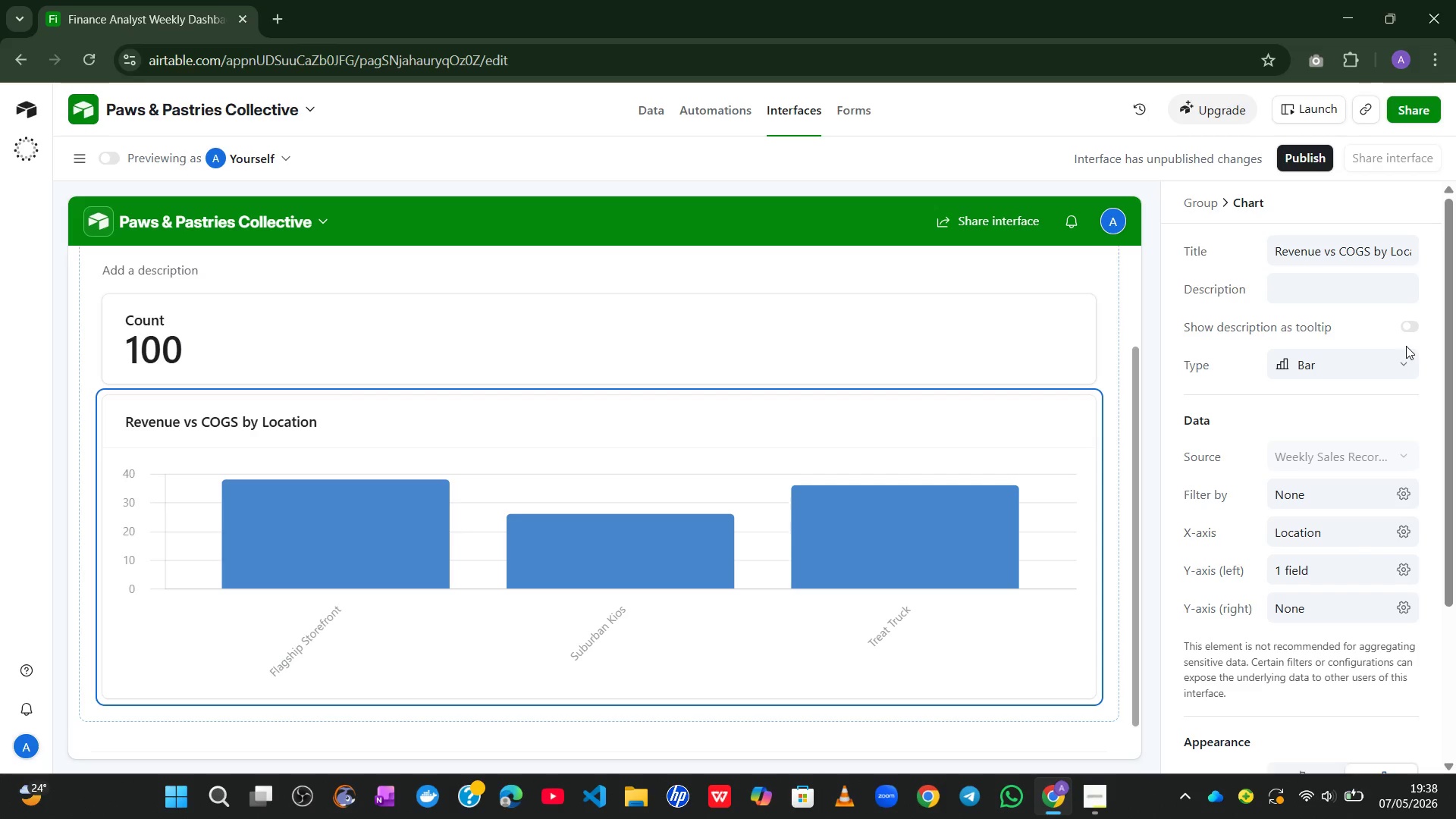 
left_click([661, 333])
 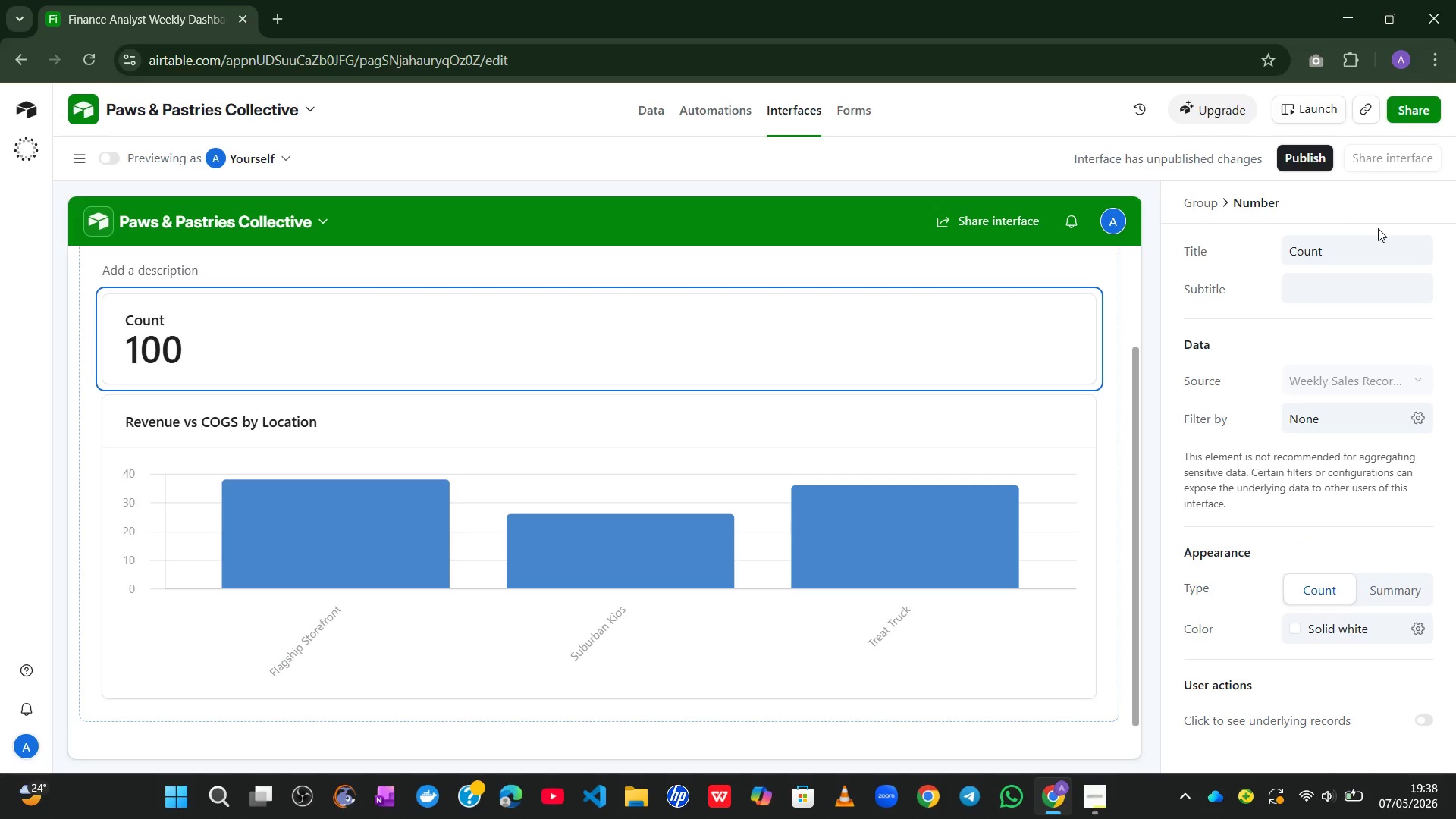 
left_click([1341, 246])
 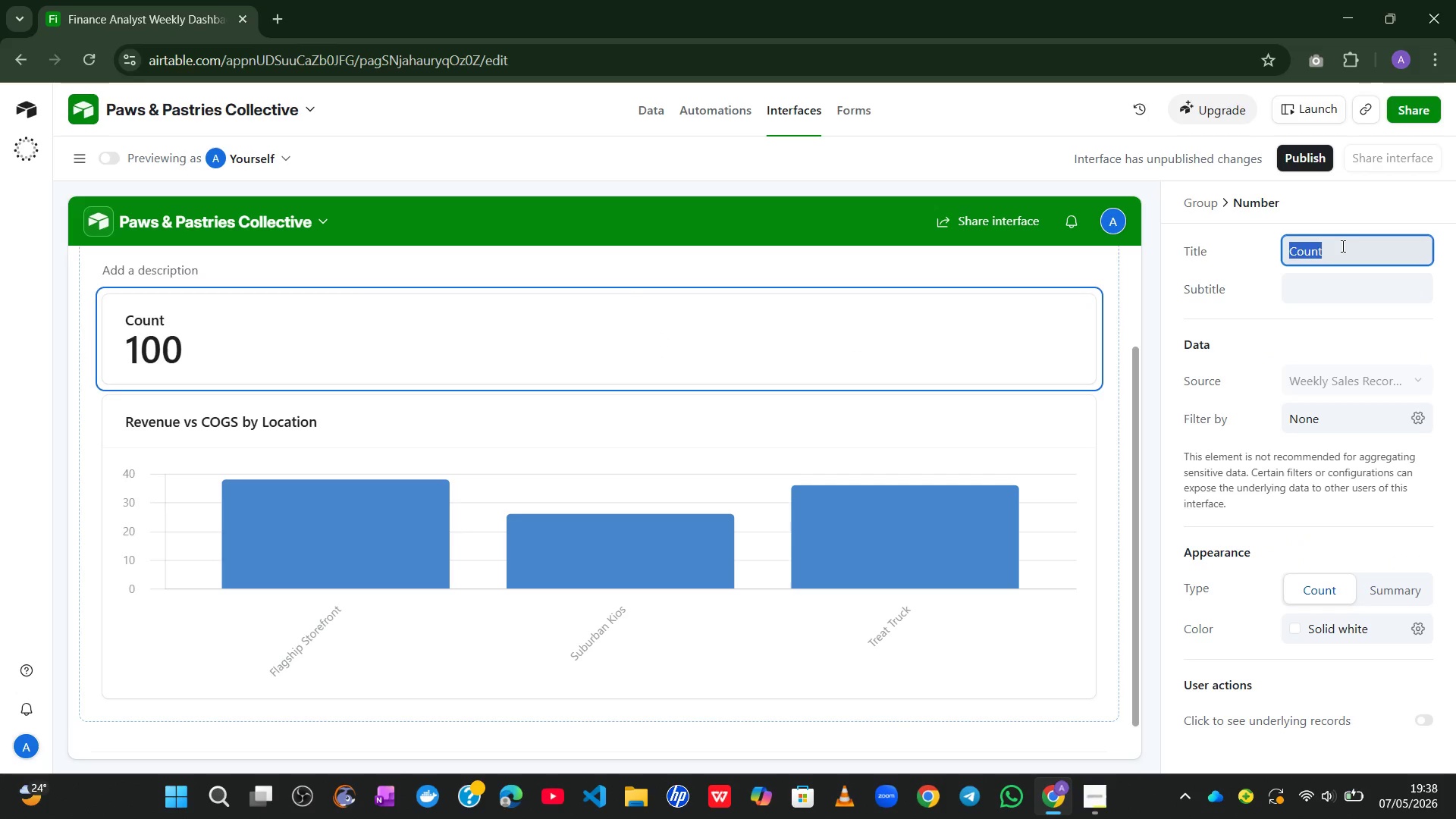 
type(Netwokr)
 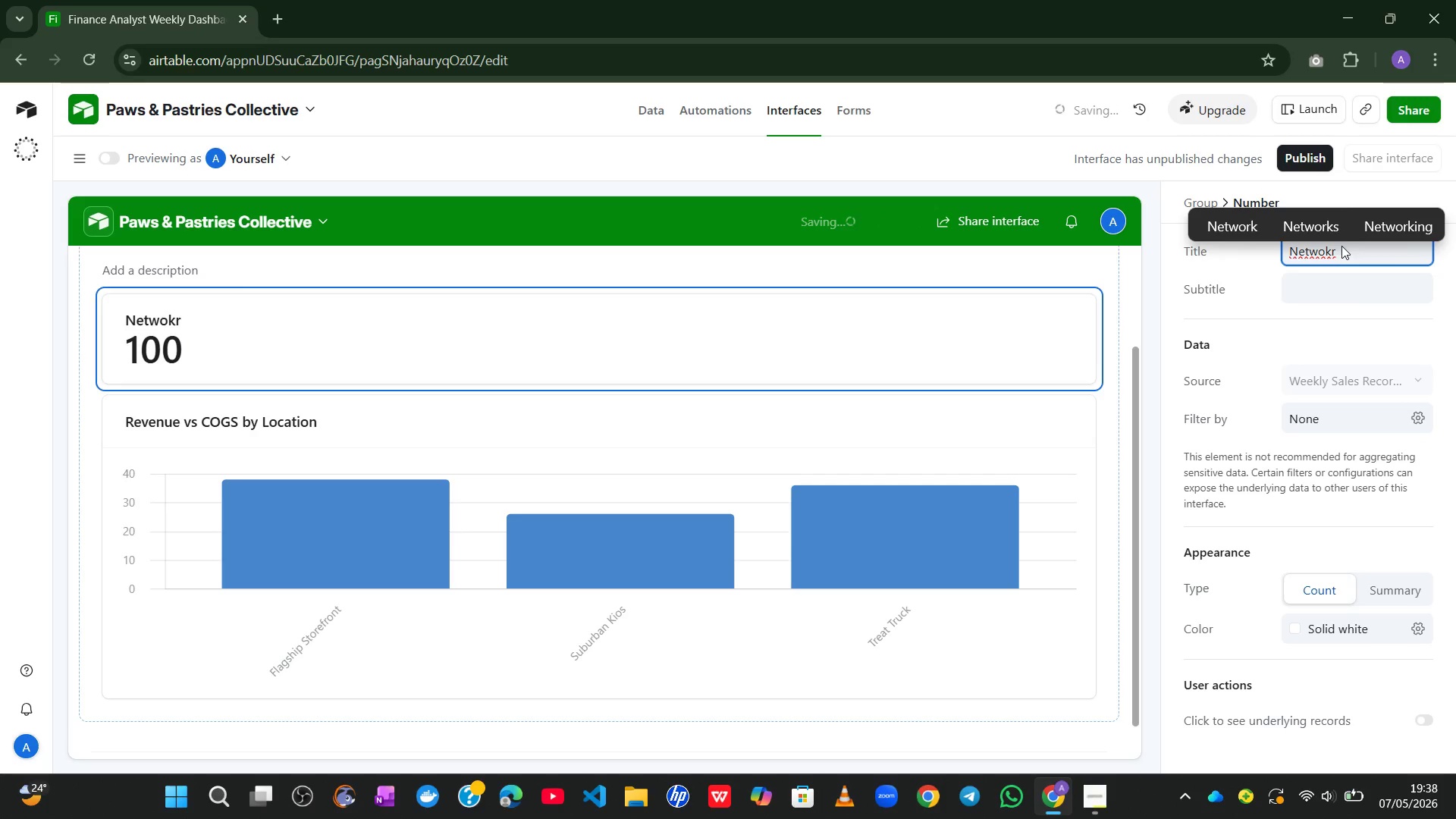 
left_click([1232, 218])
 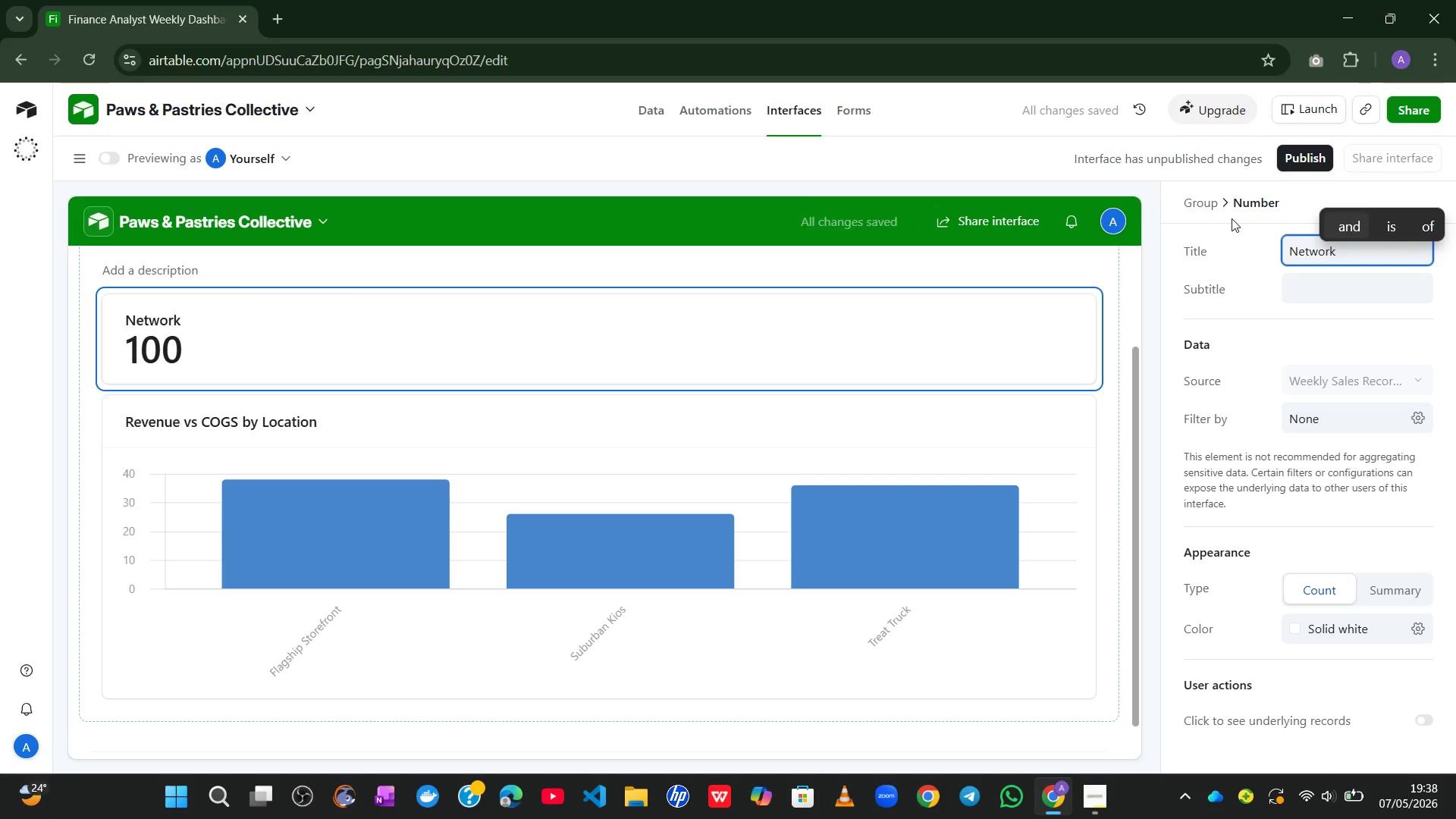 
key(Backspace)
type(-wide Gross Margin %)
 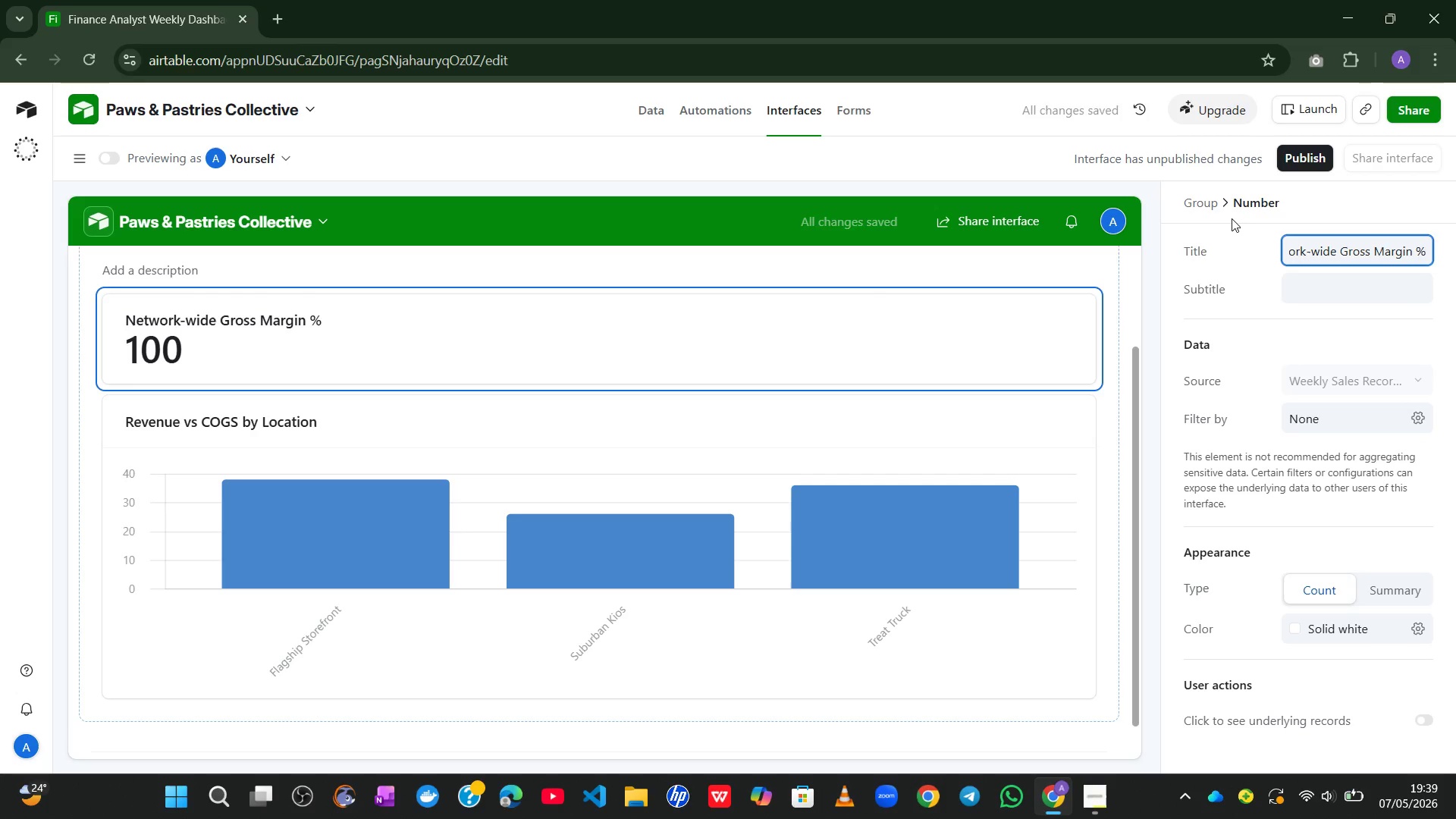 
wait(13.0)
 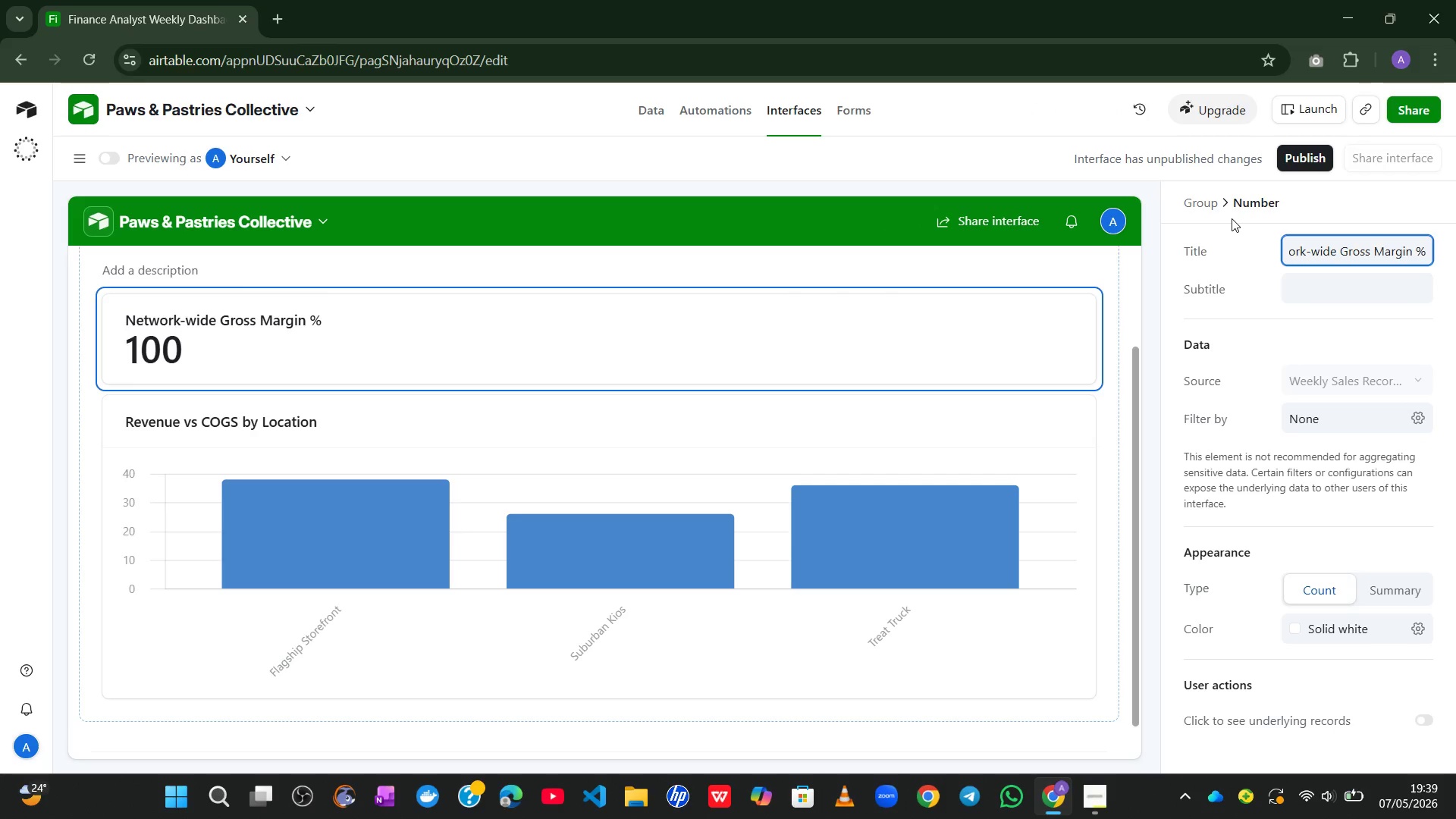 
left_click([1398, 577])
 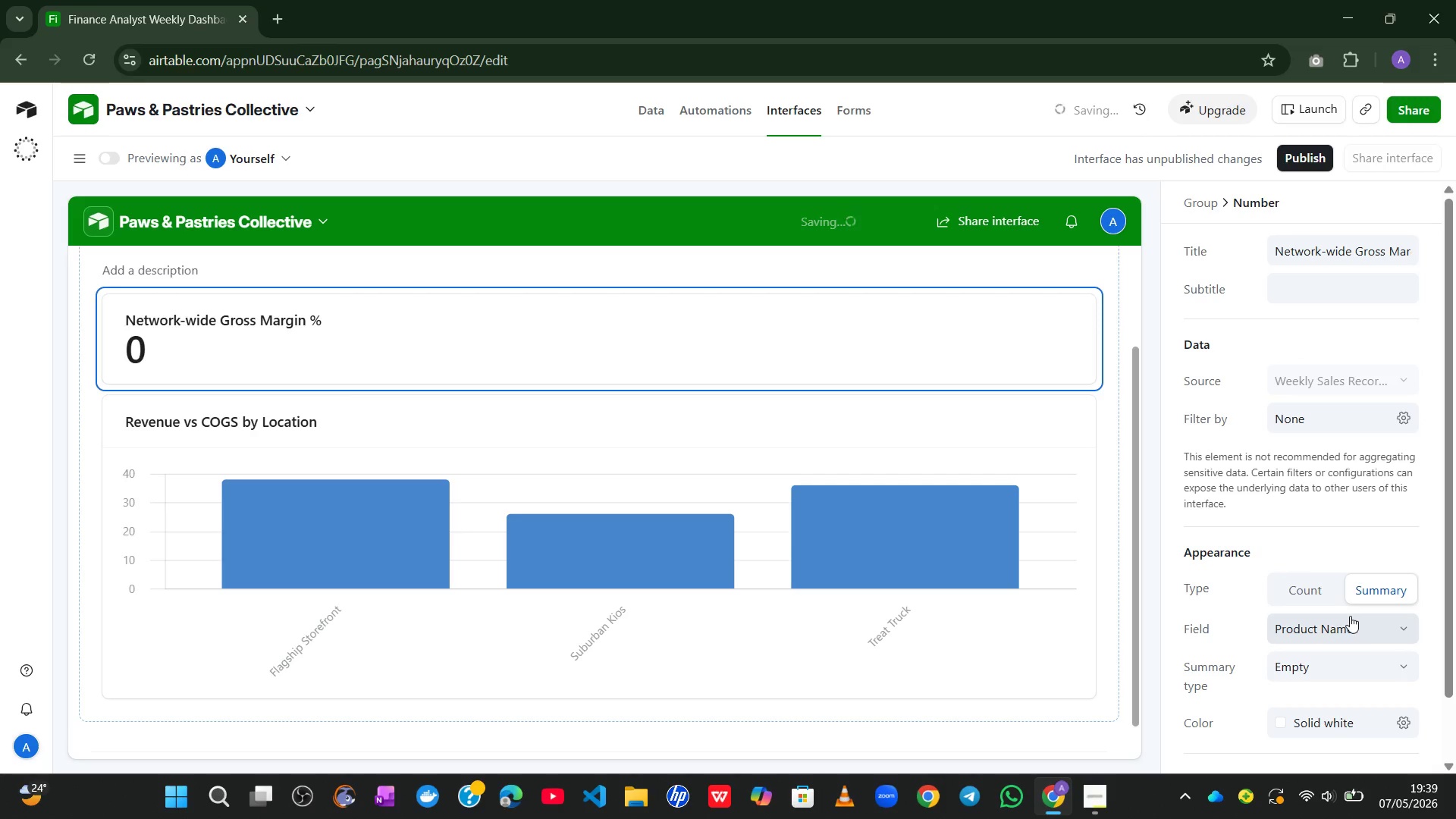 
left_click([1348, 623])
 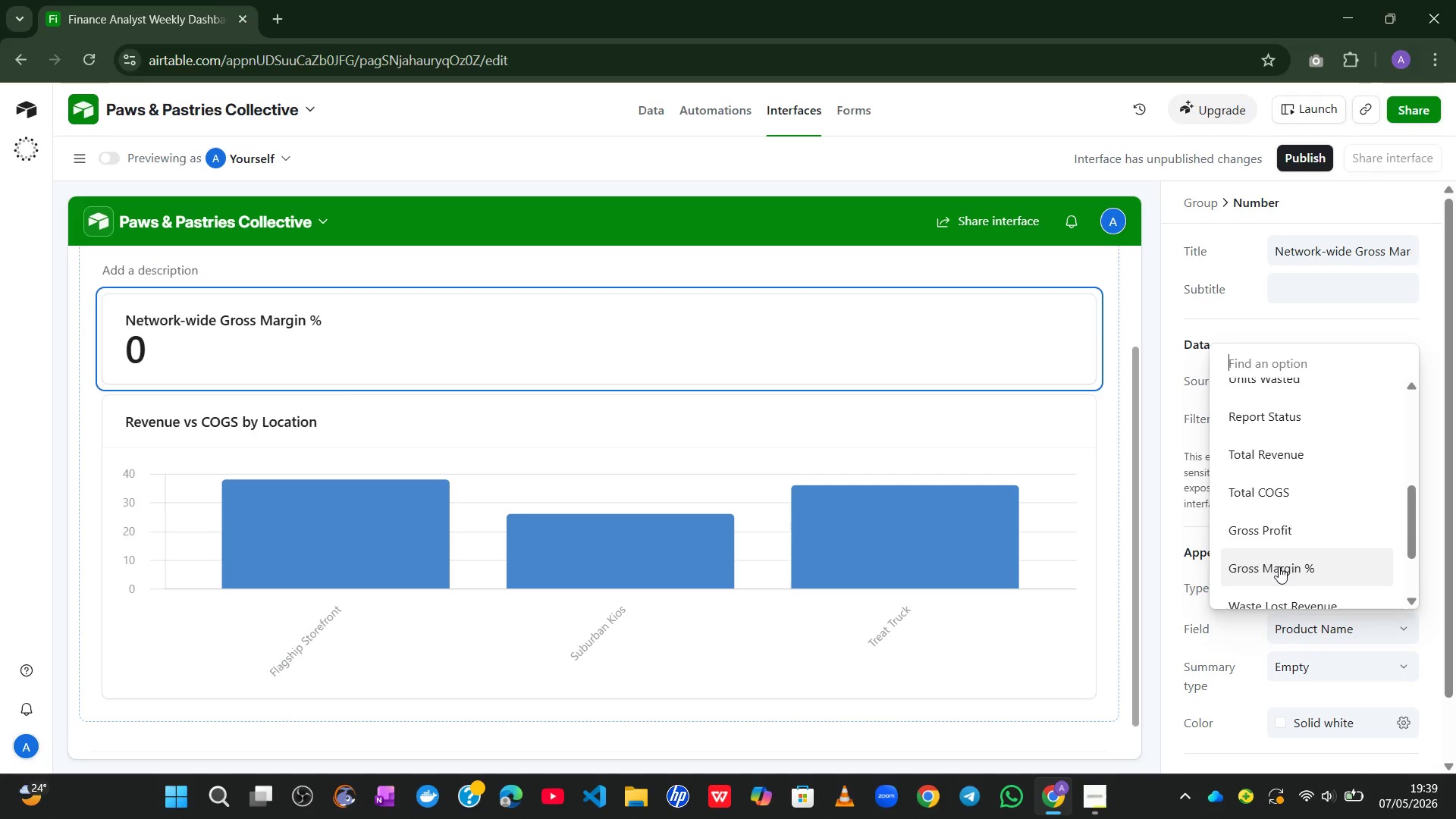 
wait(10.58)
 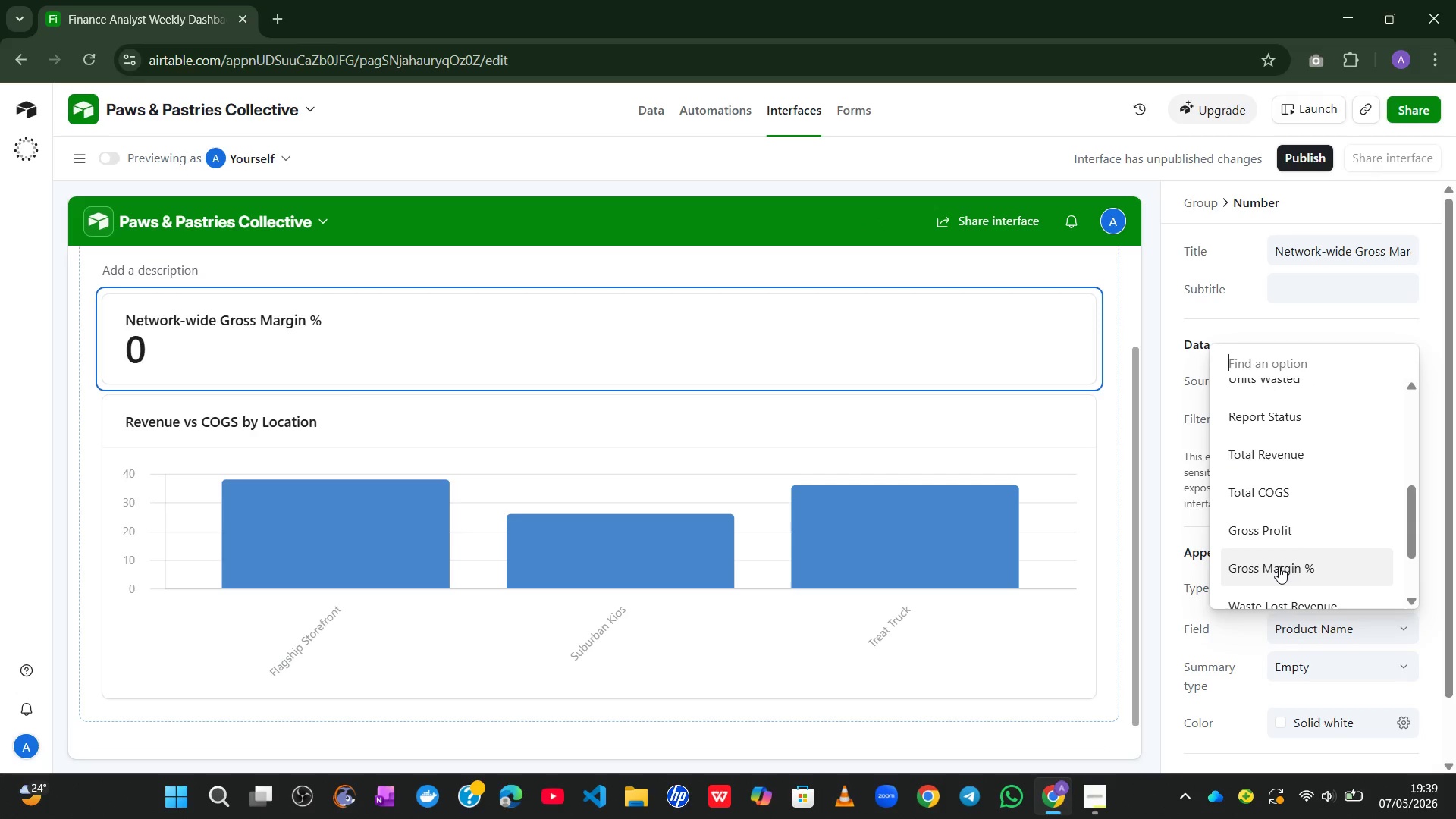 
left_click([1293, 541])
 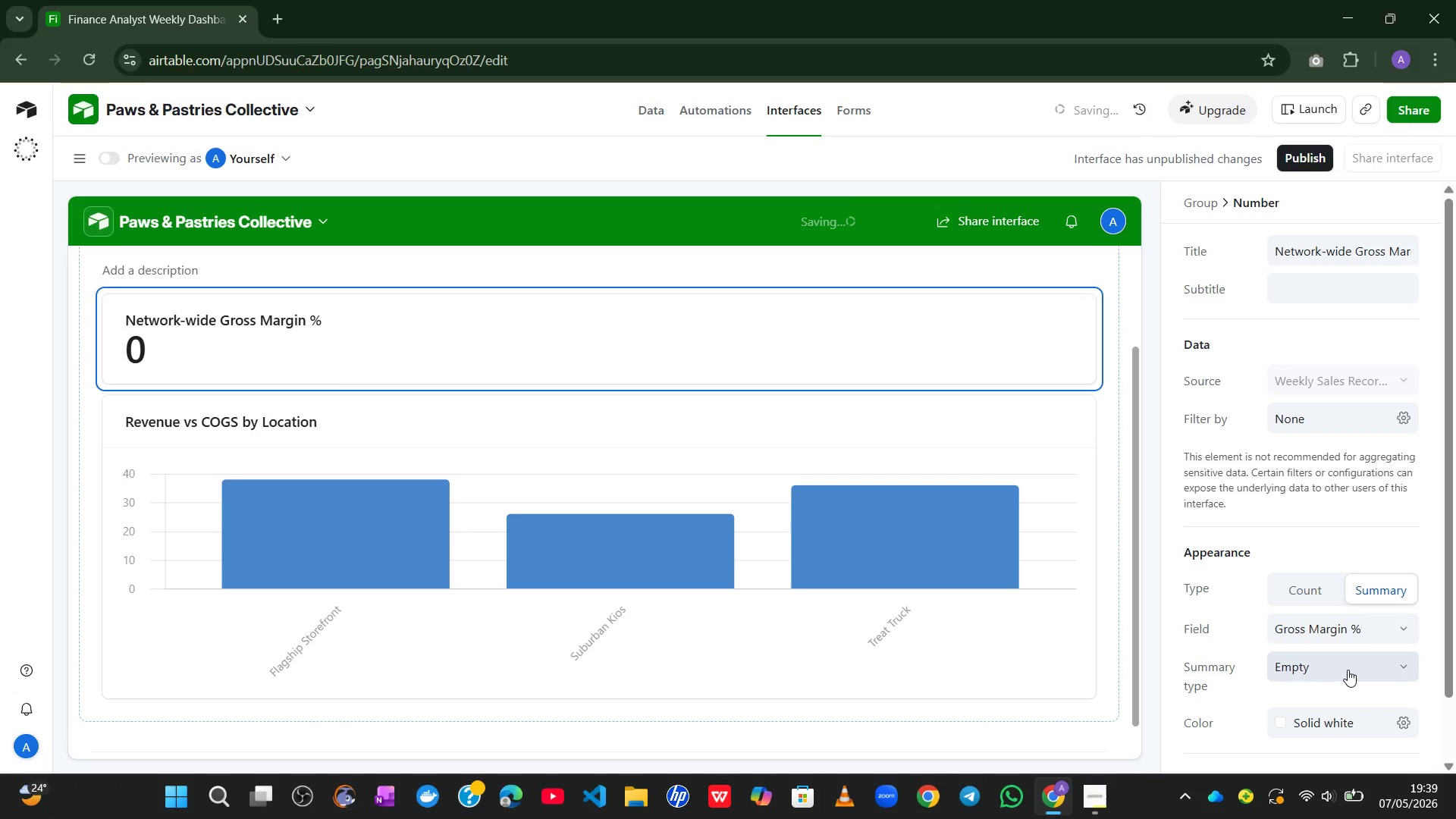 
left_click([1353, 670])
 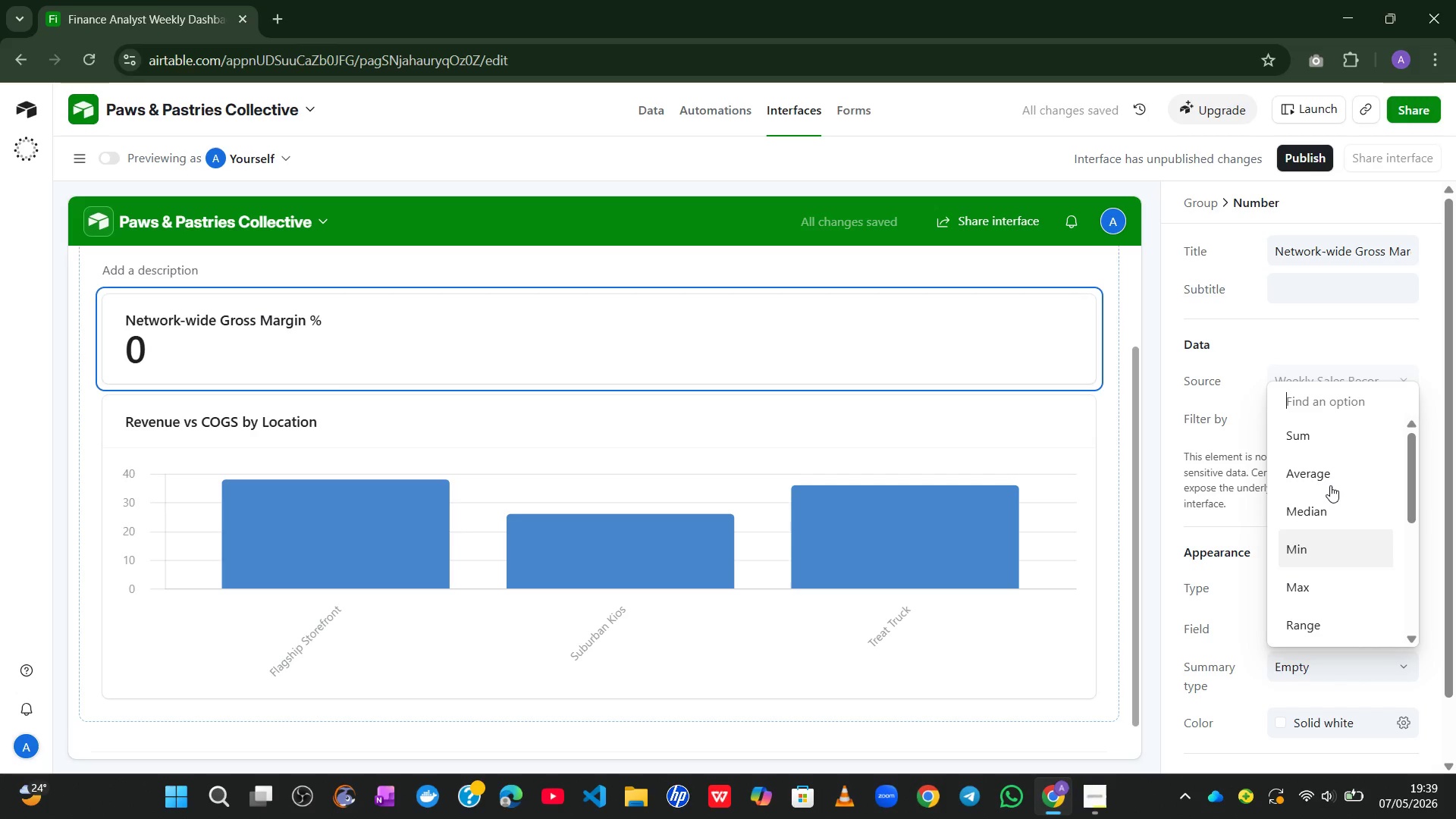 
left_click([1311, 479])
 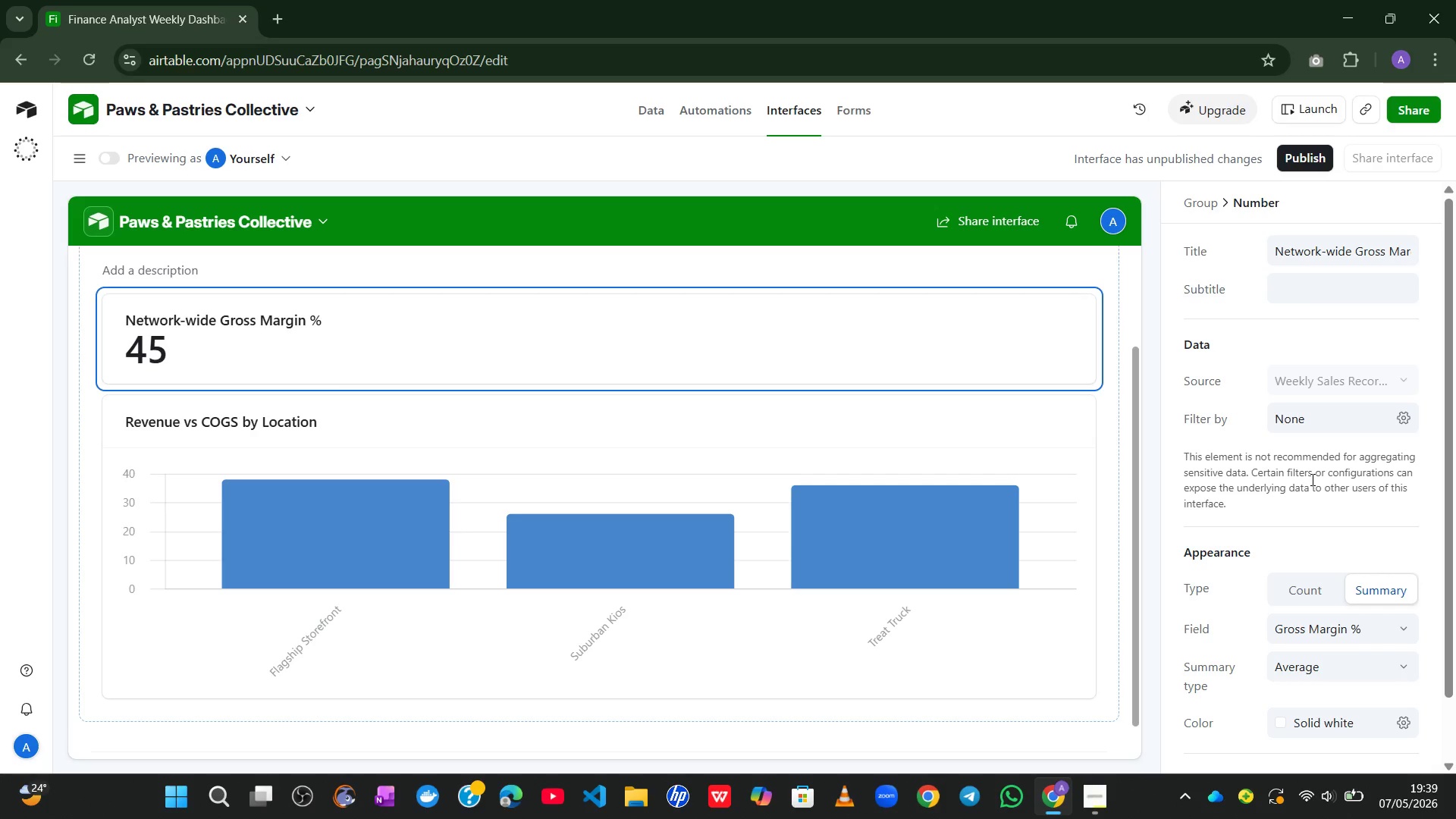 
wait(14.25)
 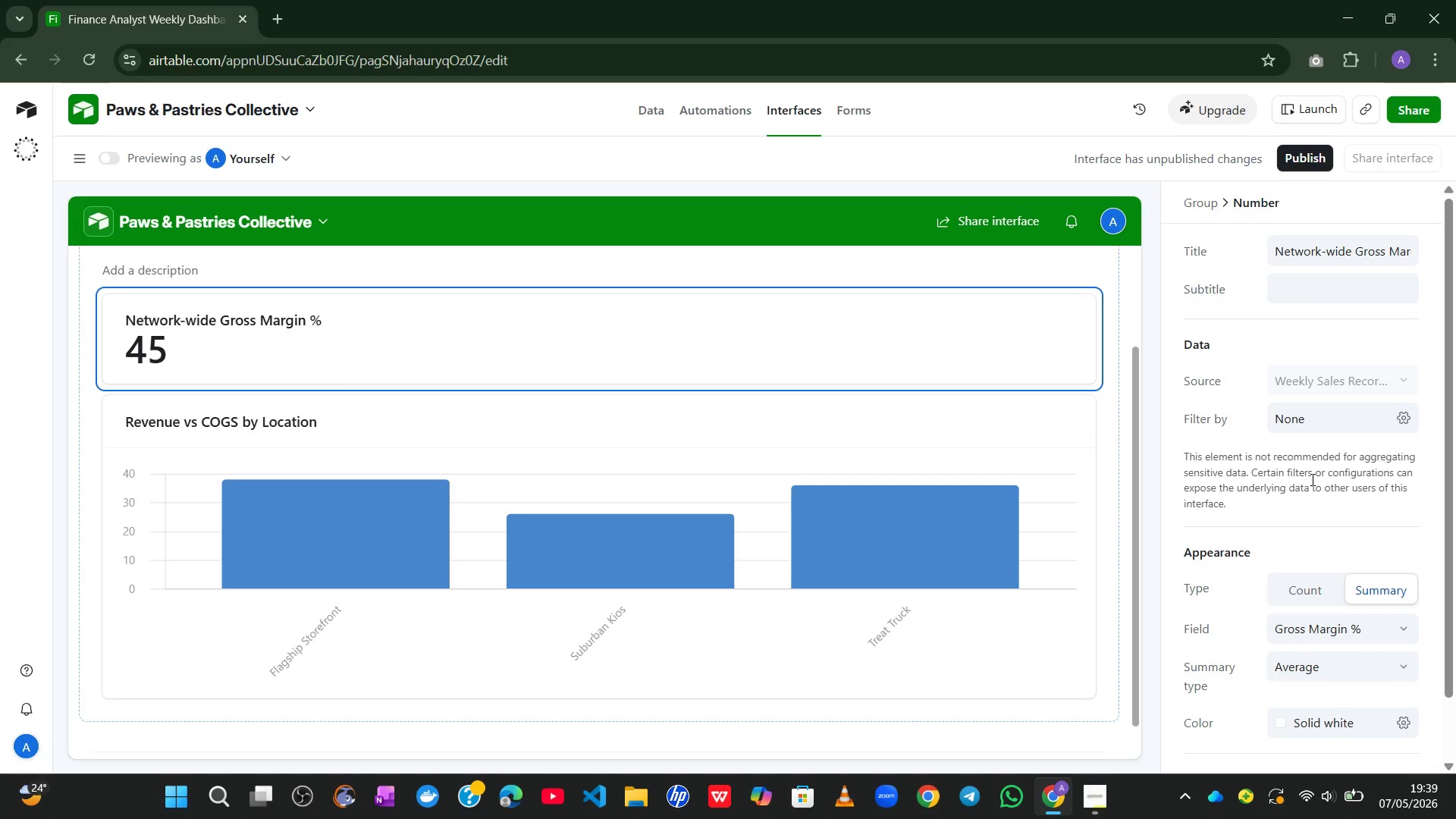 
left_click([1104, 341])
 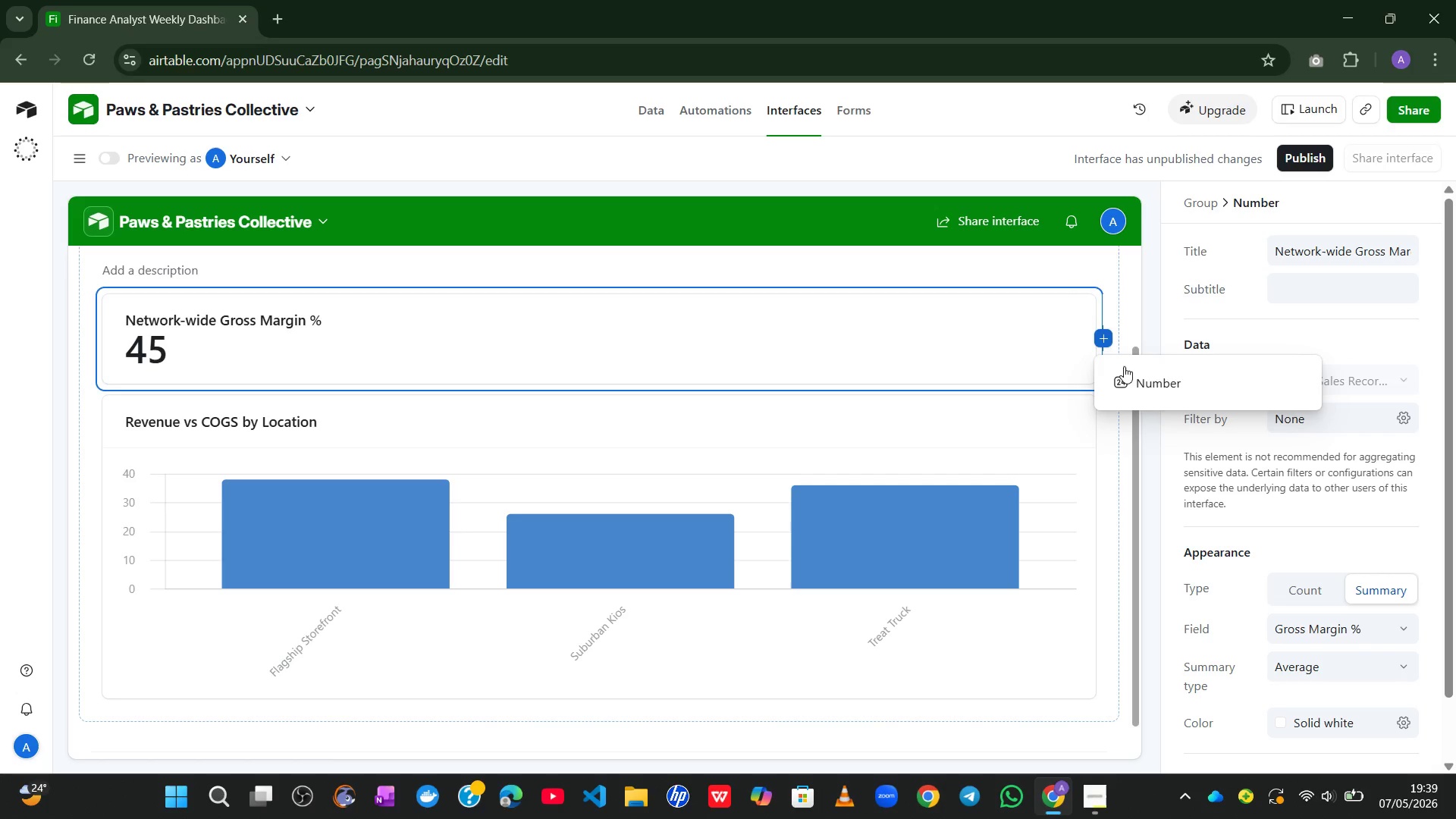 
left_click([1133, 377])
 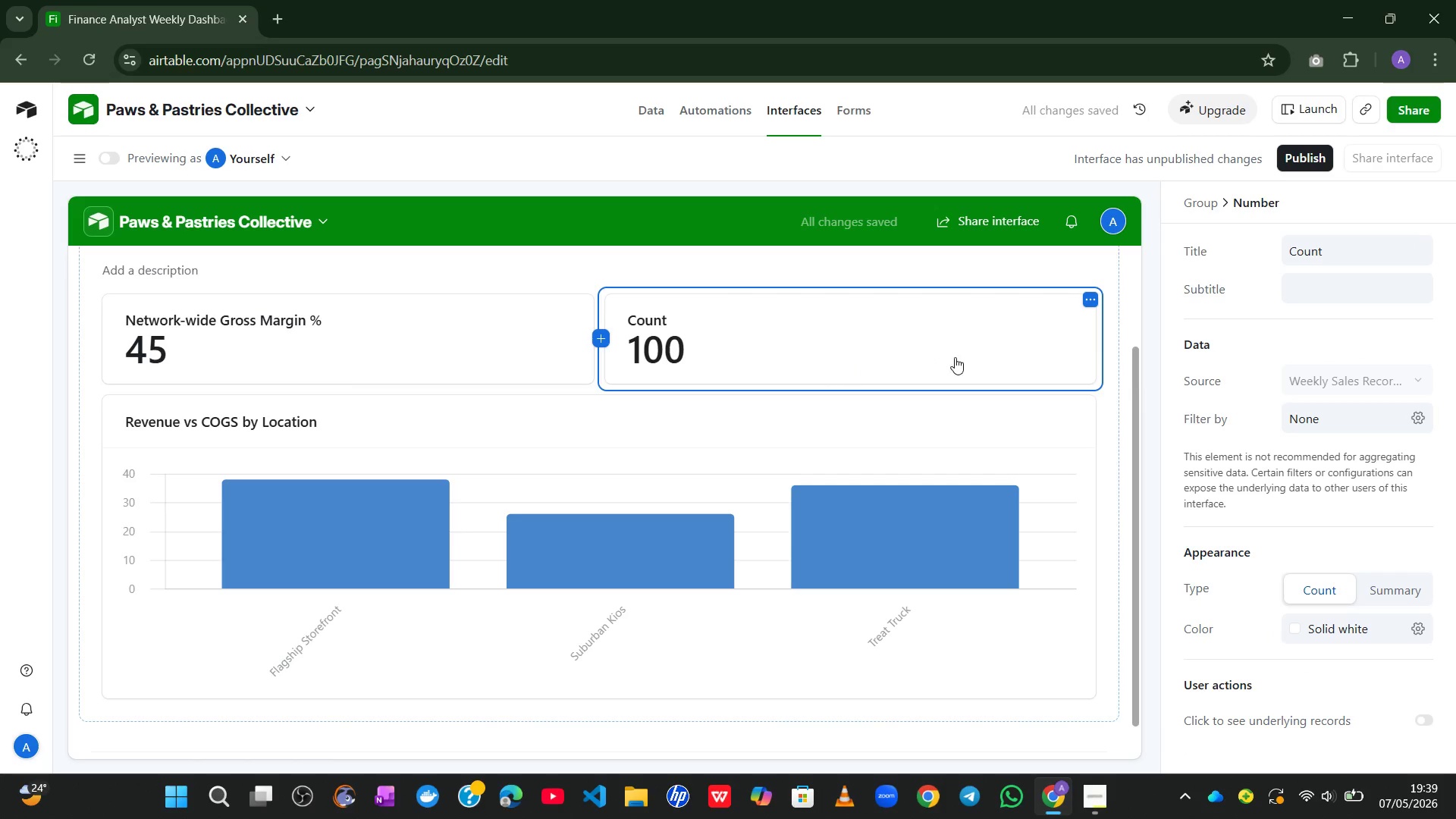 
left_click([917, 356])
 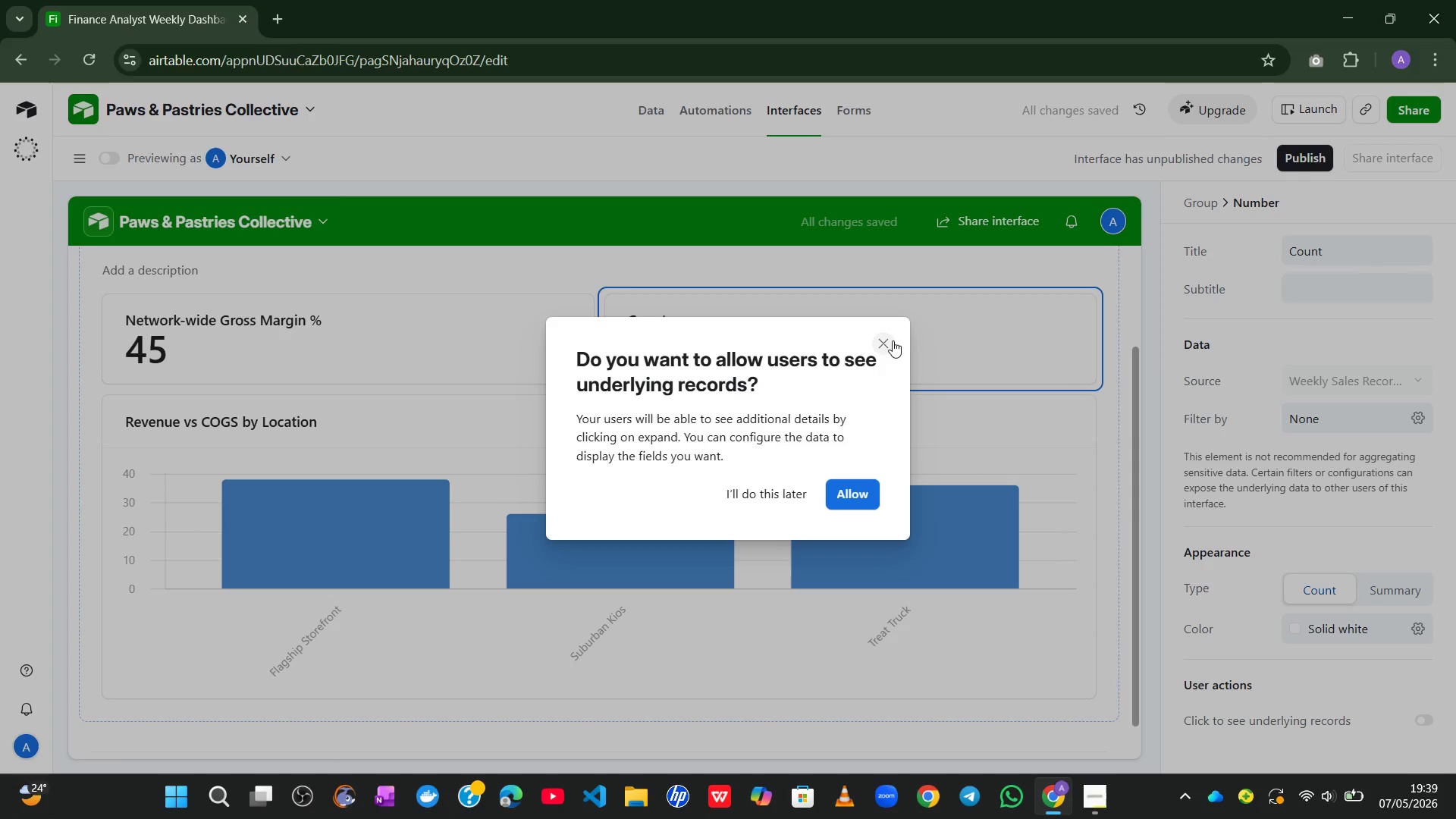 
left_click([888, 343])
 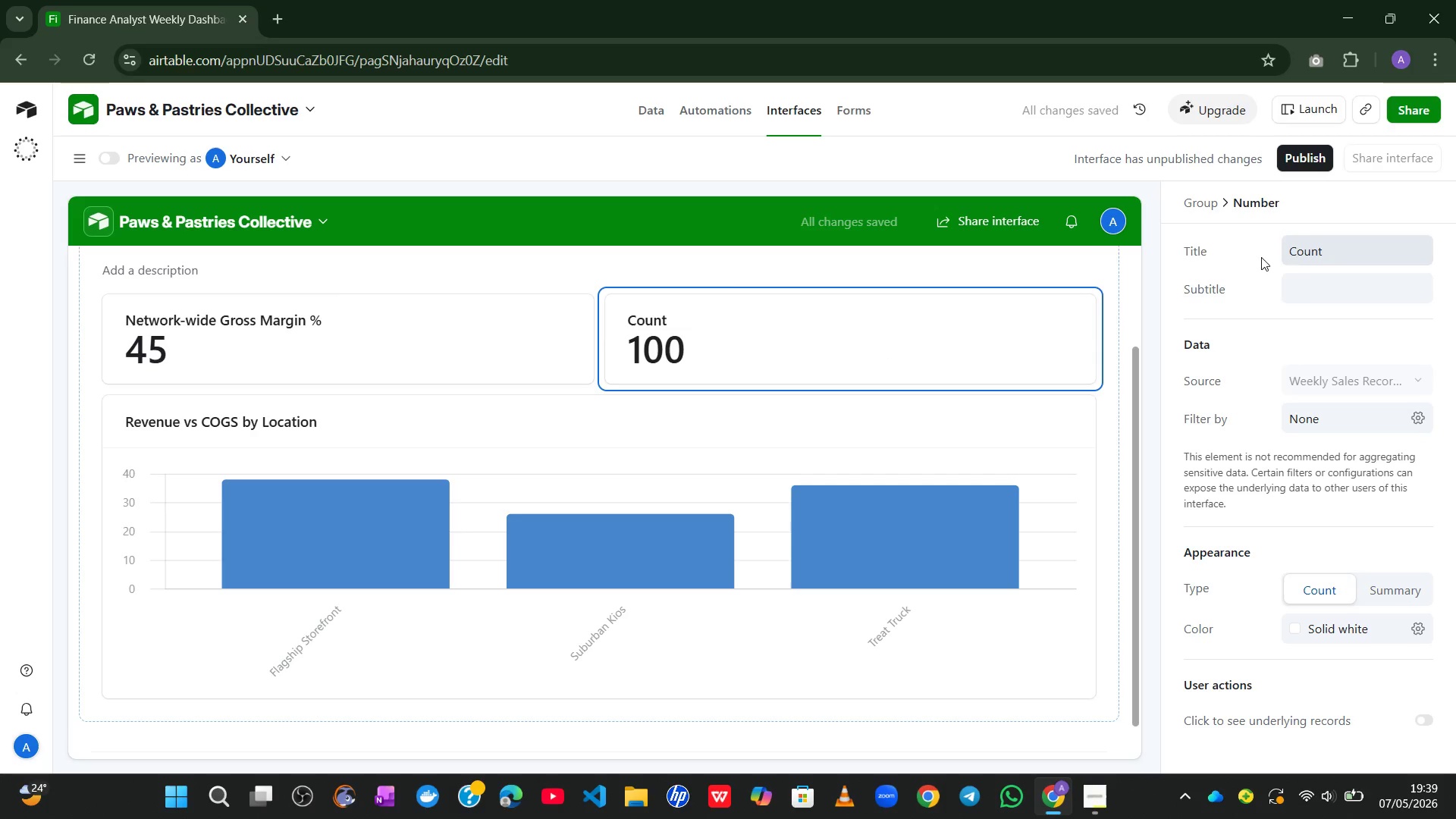 
left_click([1312, 246])
 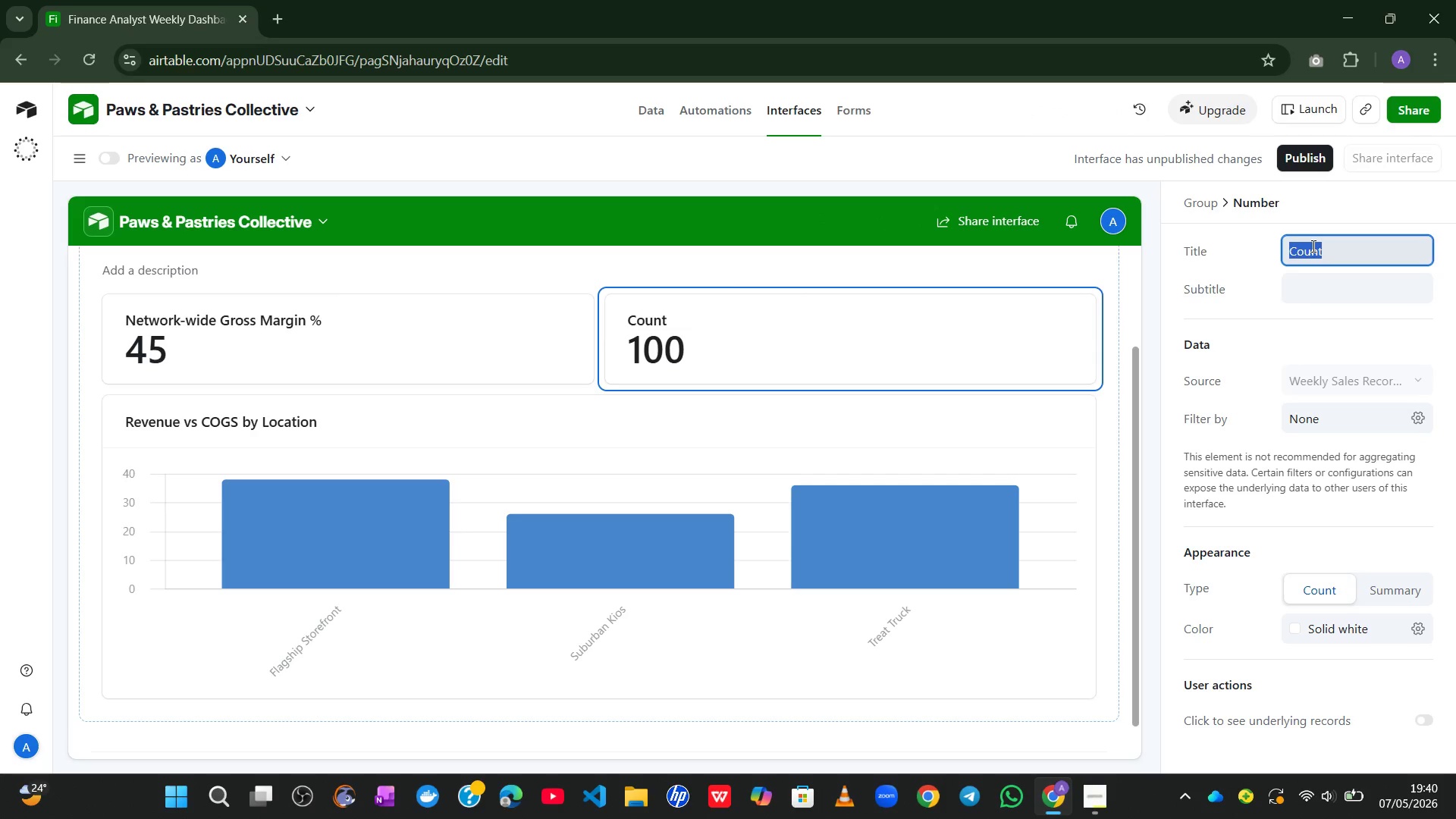 
type(Top Performing Location by Profit)
 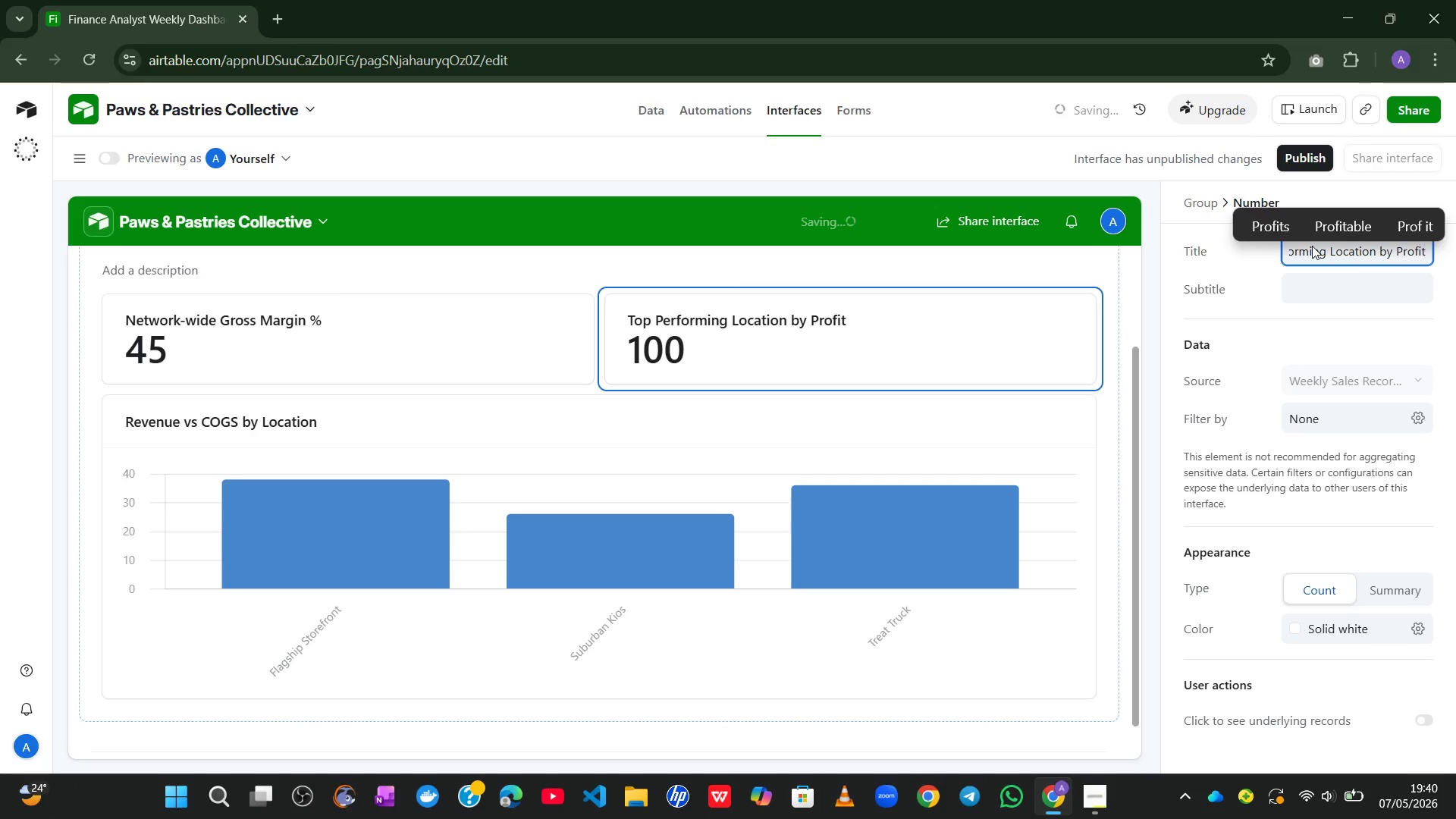 
wait(9.03)
 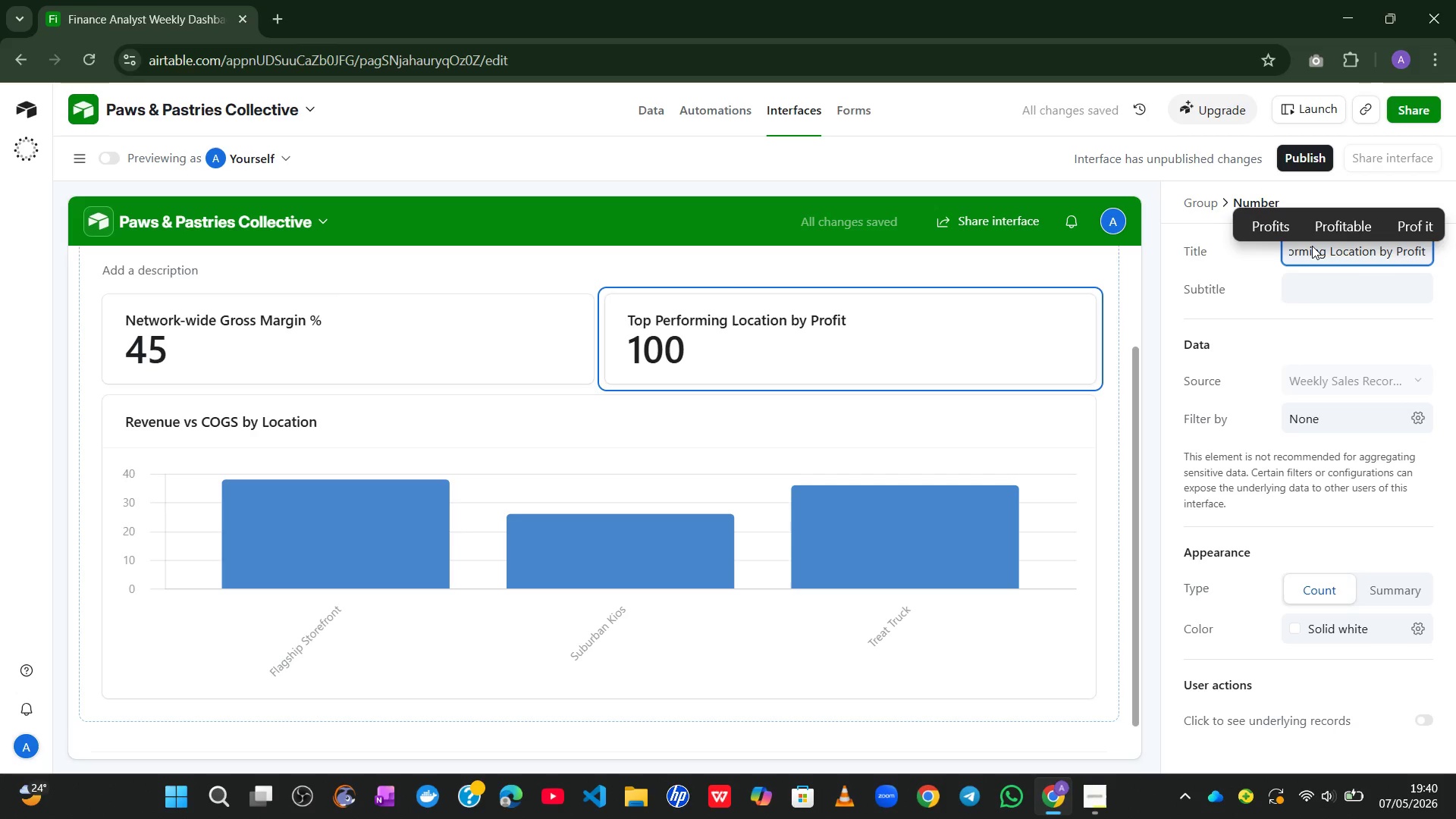 
left_click([1389, 595])
 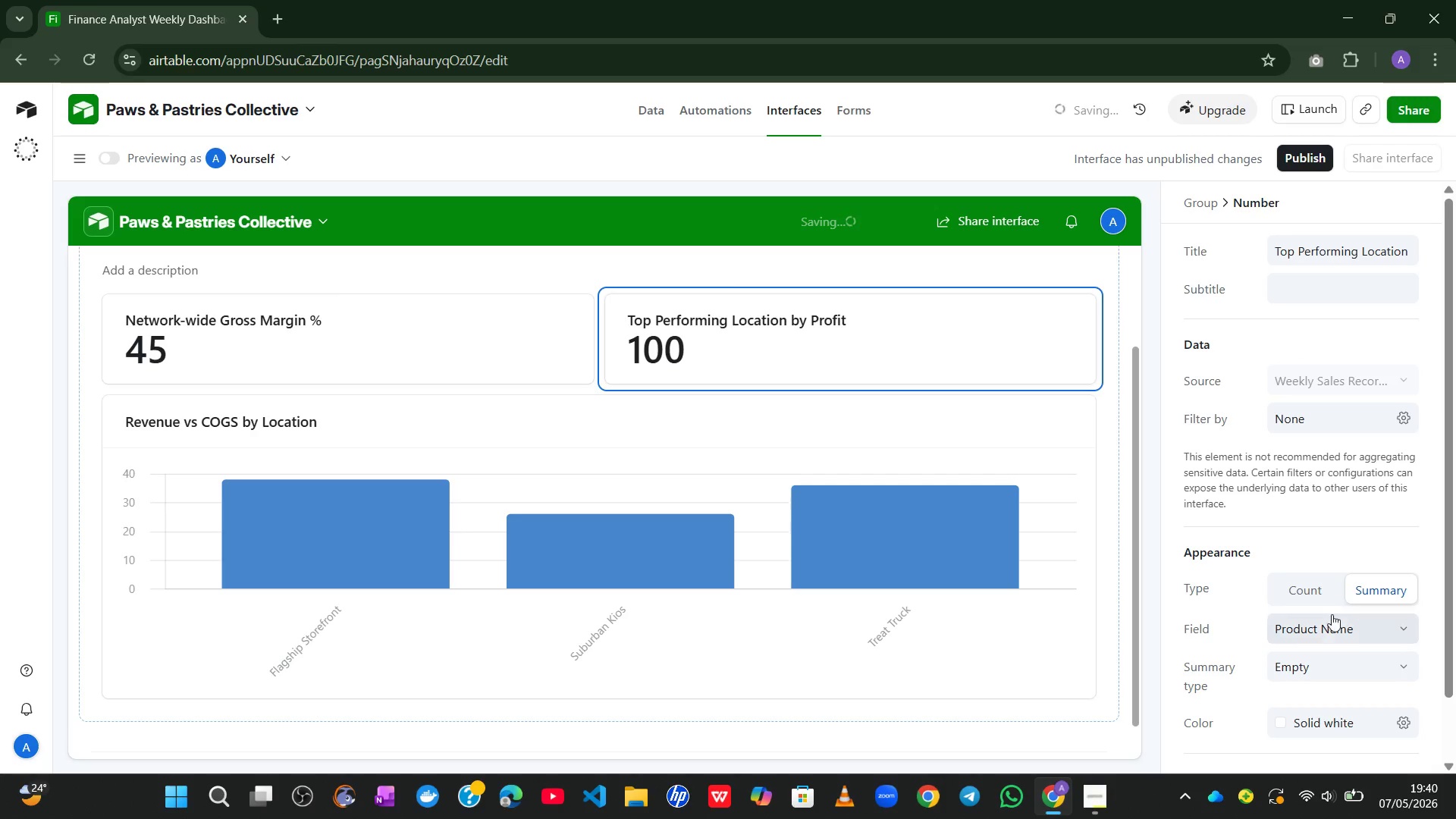 
left_click([1328, 622])
 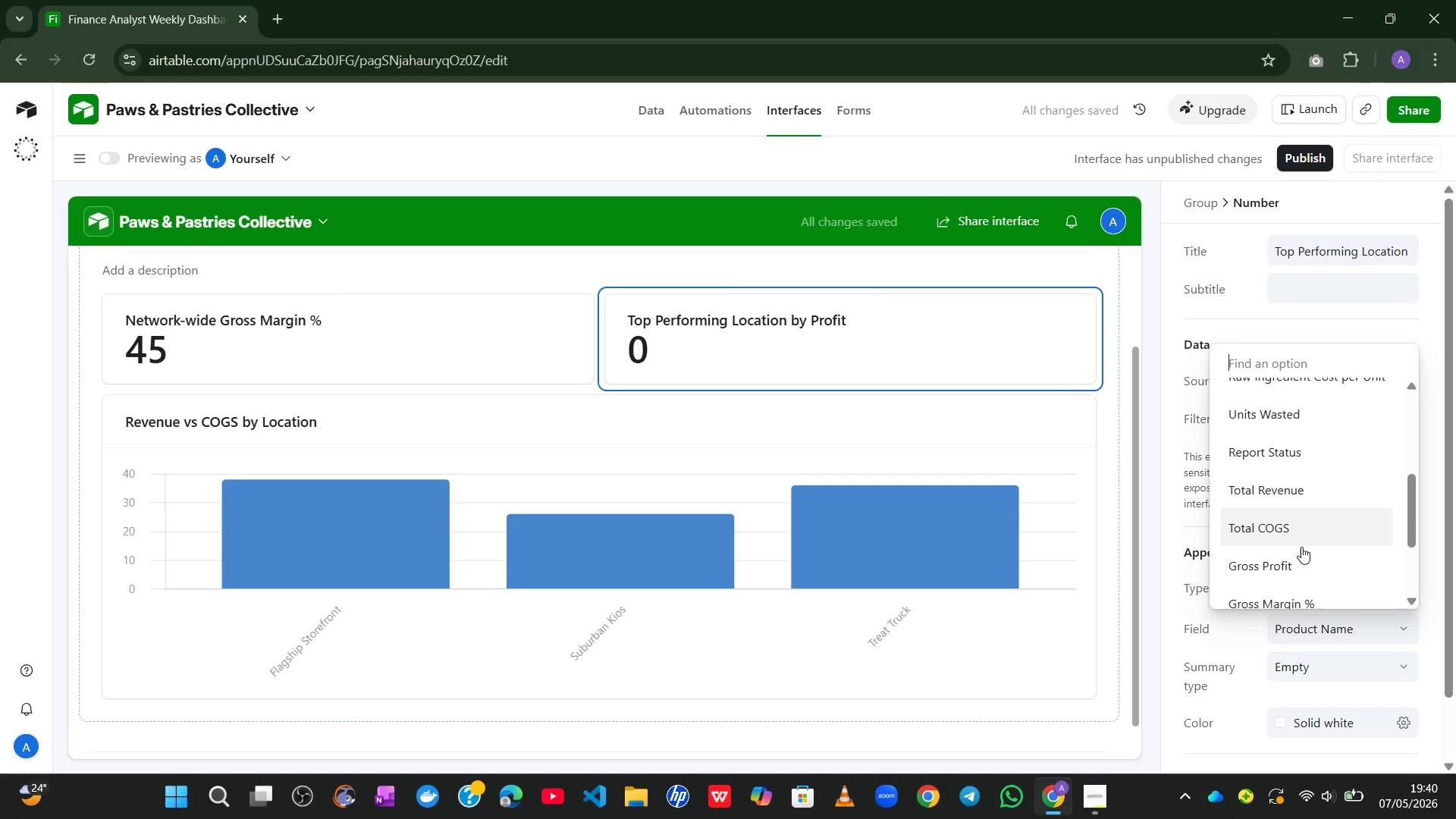 
left_click([1273, 557])
 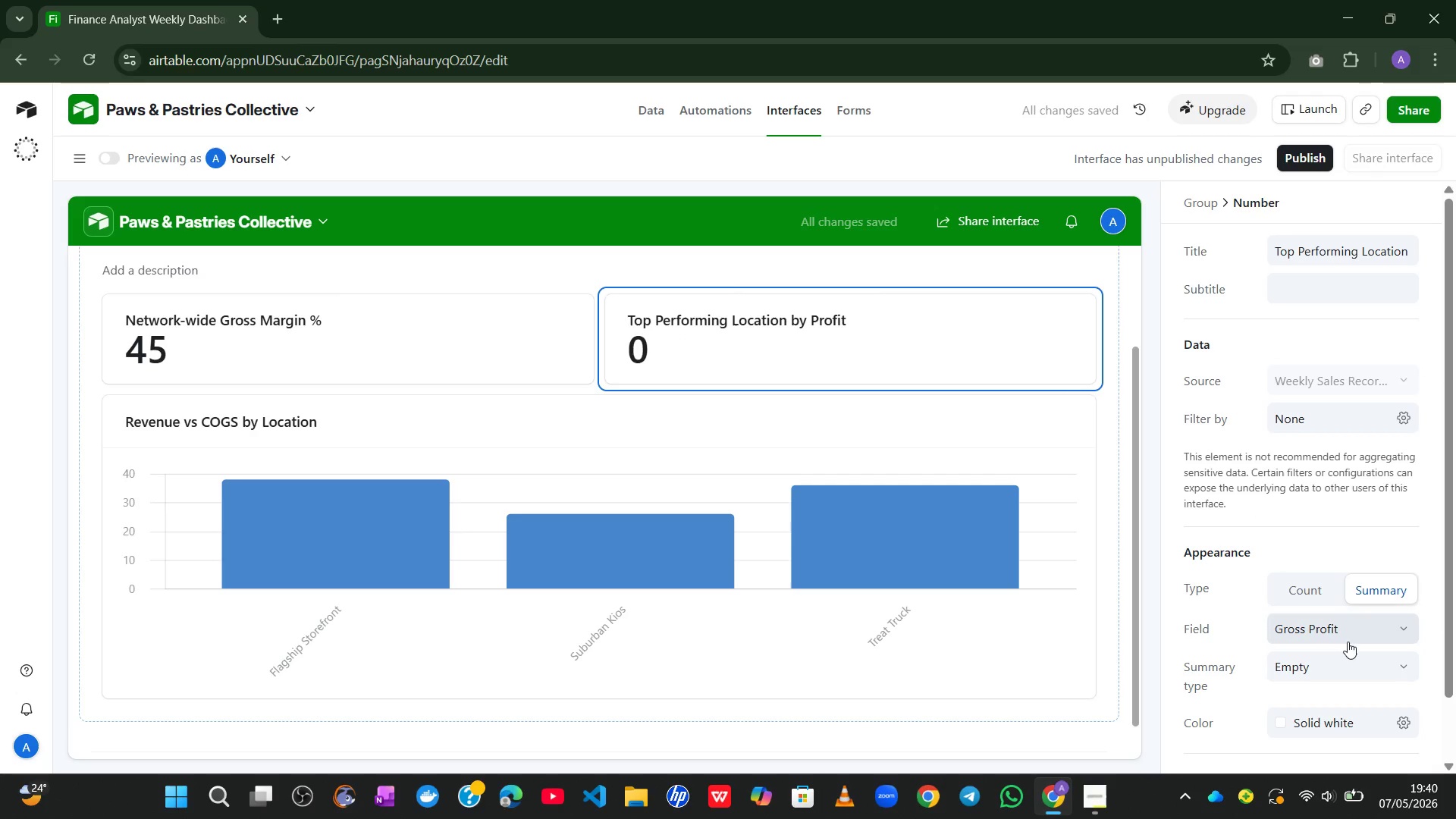 
wait(6.16)
 